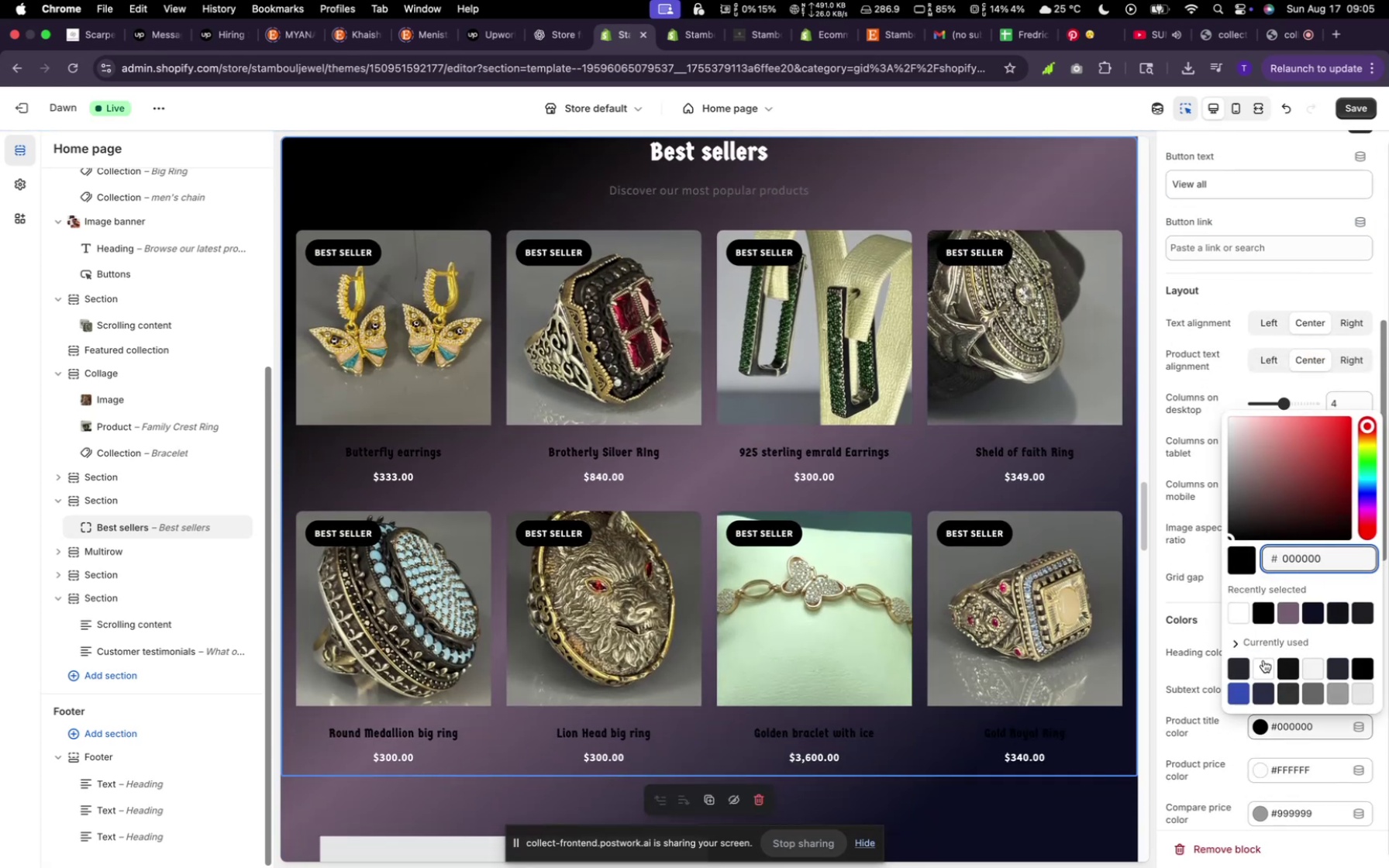 
left_click([1263, 661])
 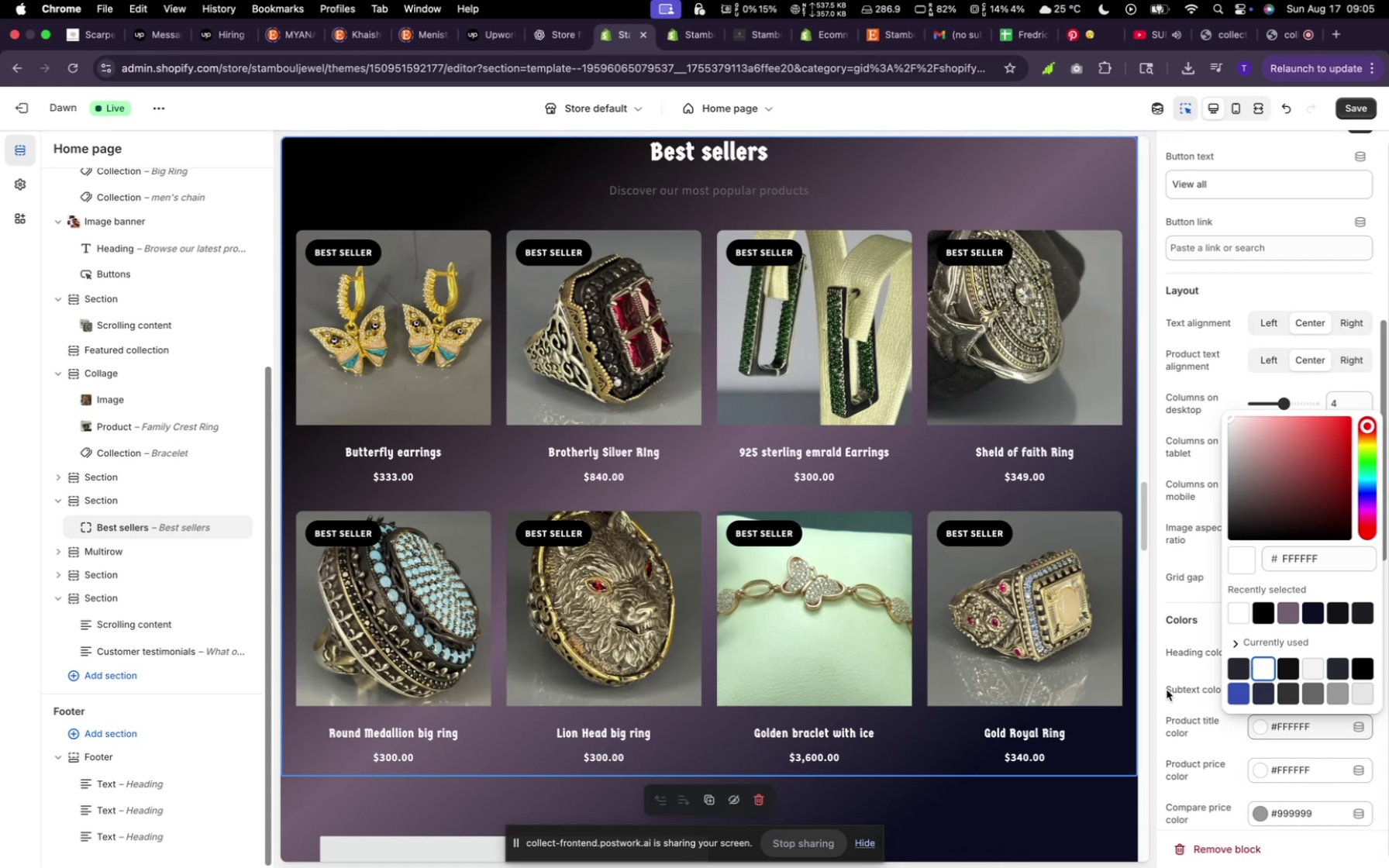 
scroll: coordinate [1027, 685], scroll_direction: up, amount: 3.0
 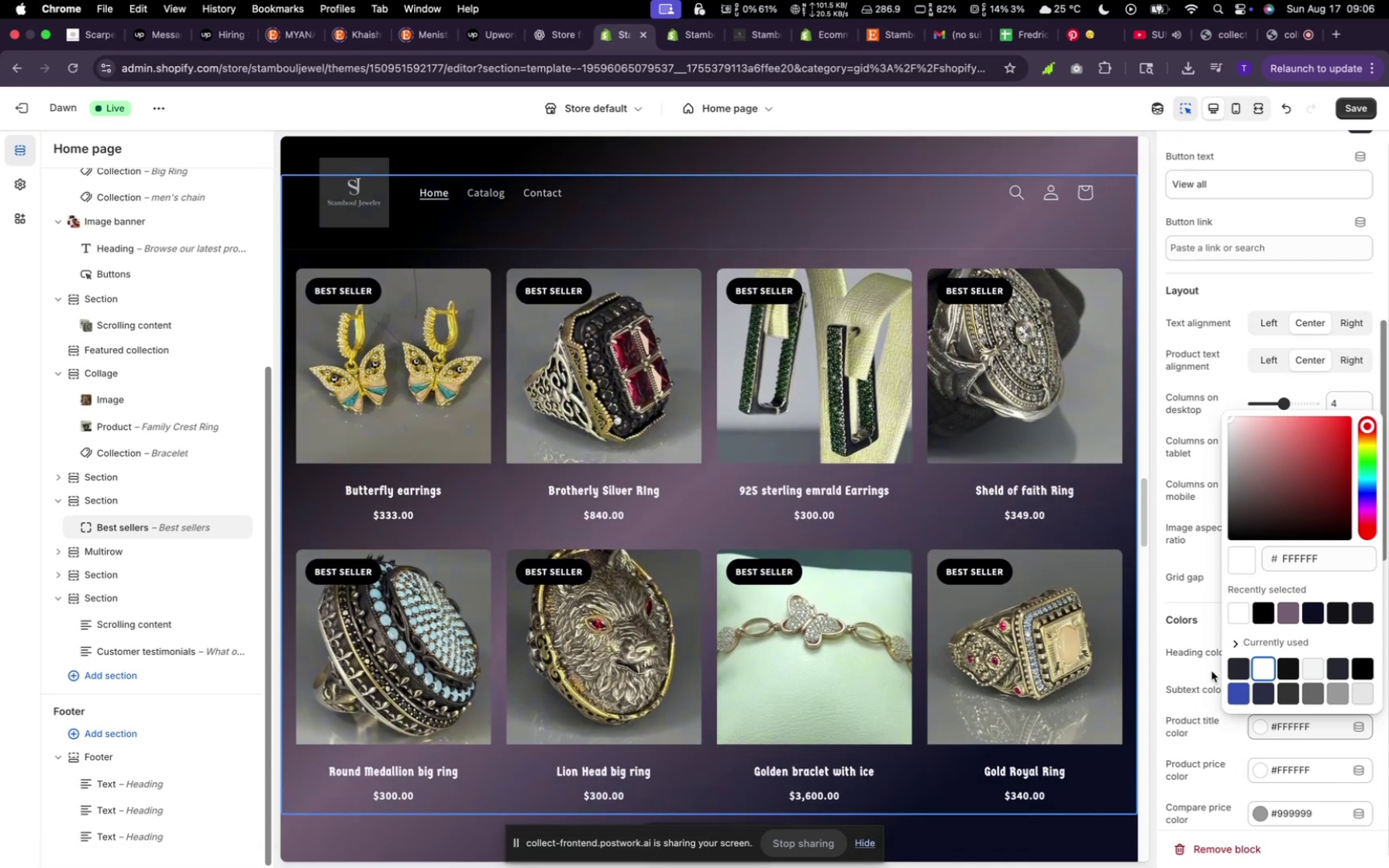 
left_click([1199, 687])
 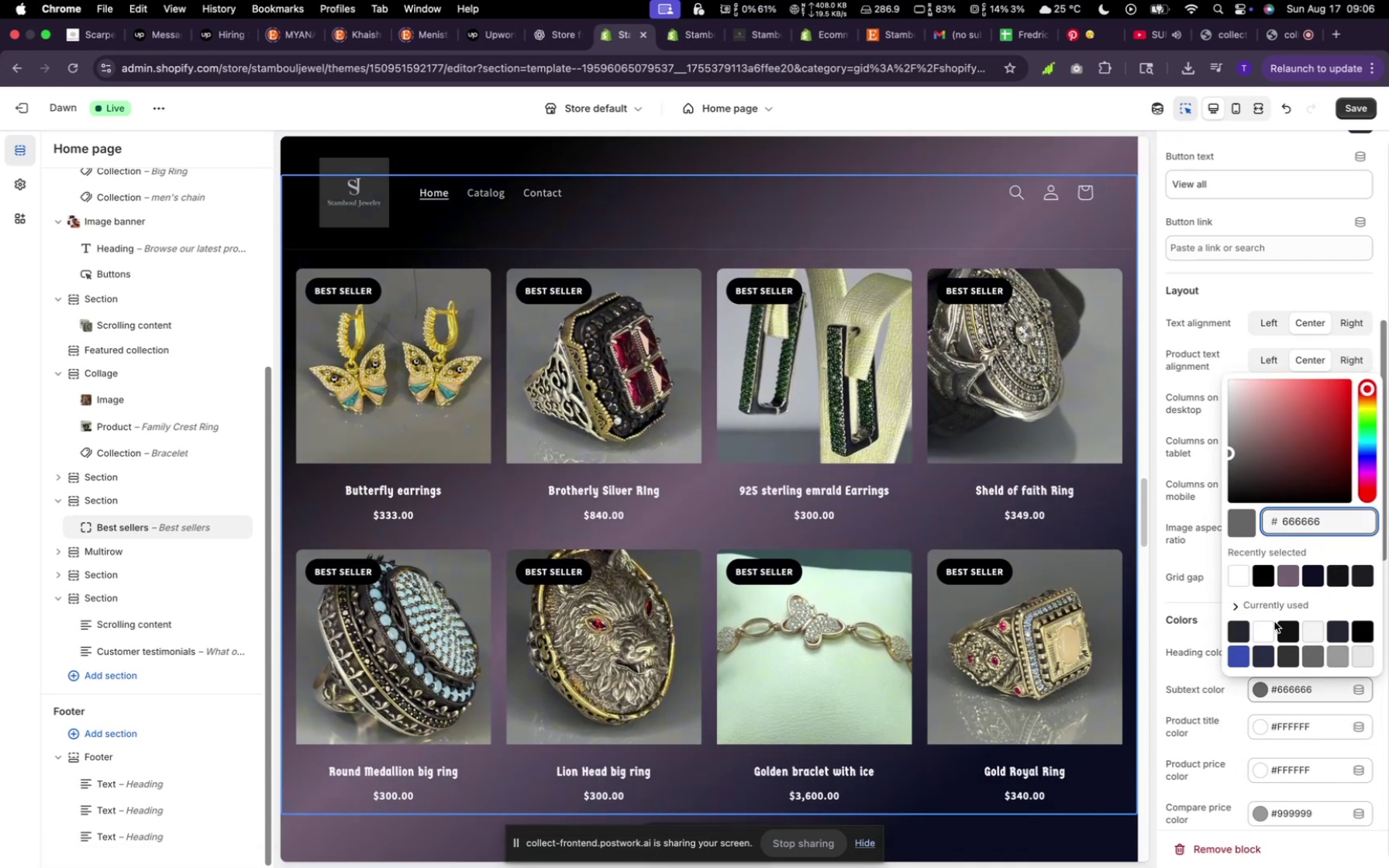 
left_click([1263, 625])
 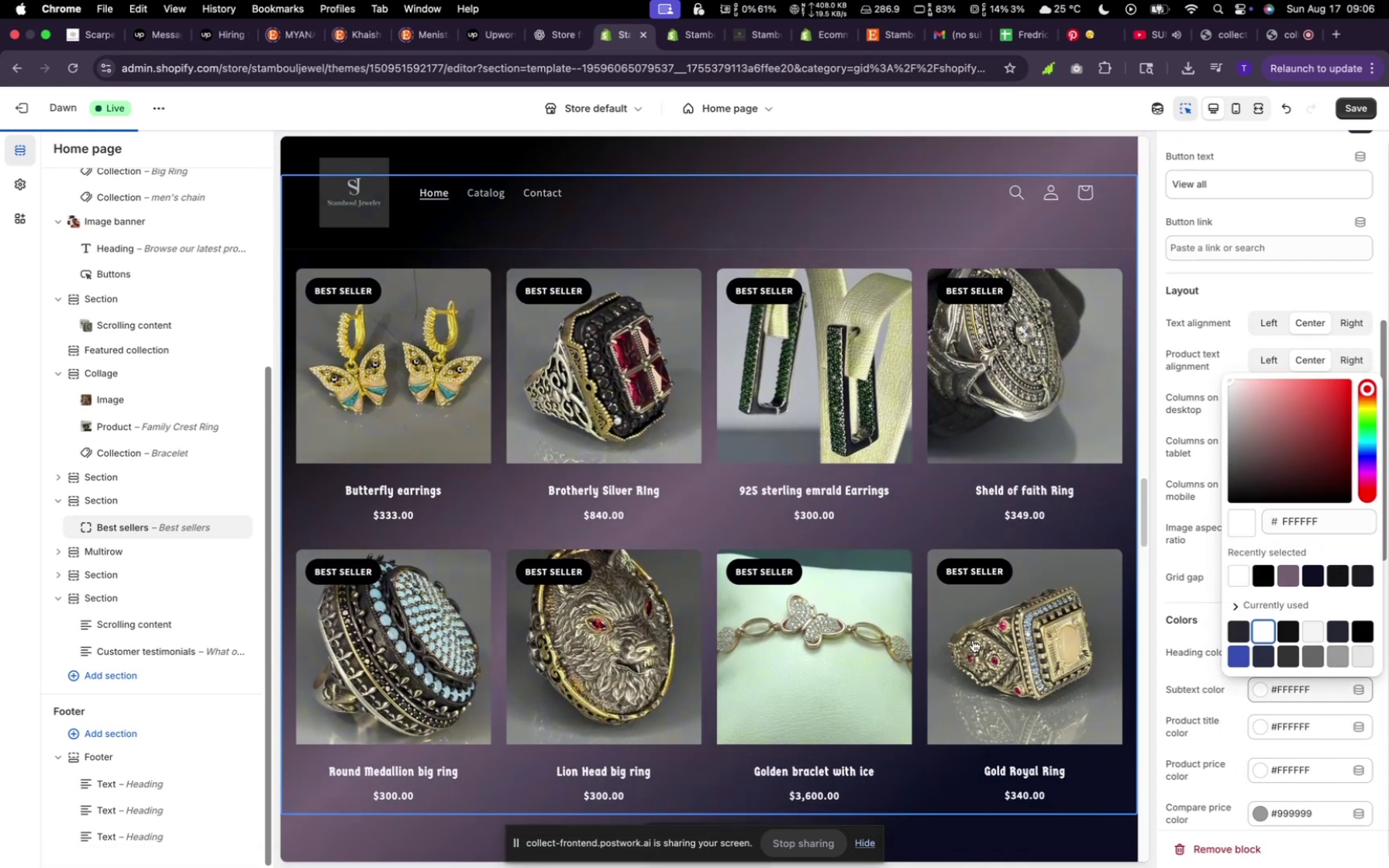 
scroll: coordinate [967, 640], scroll_direction: up, amount: 5.0
 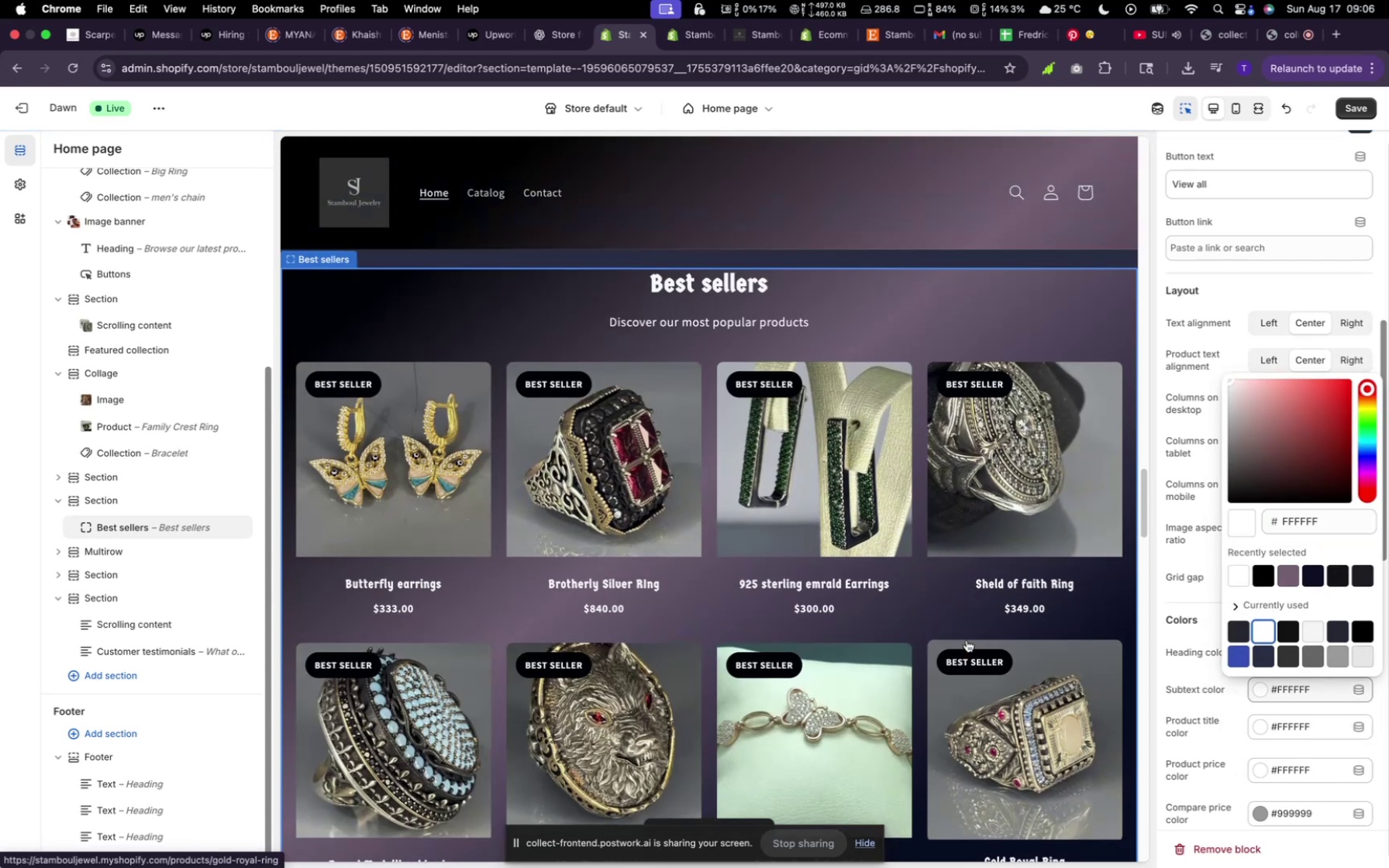 
scroll: coordinate [1258, 763], scroll_direction: down, amount: 28.0
 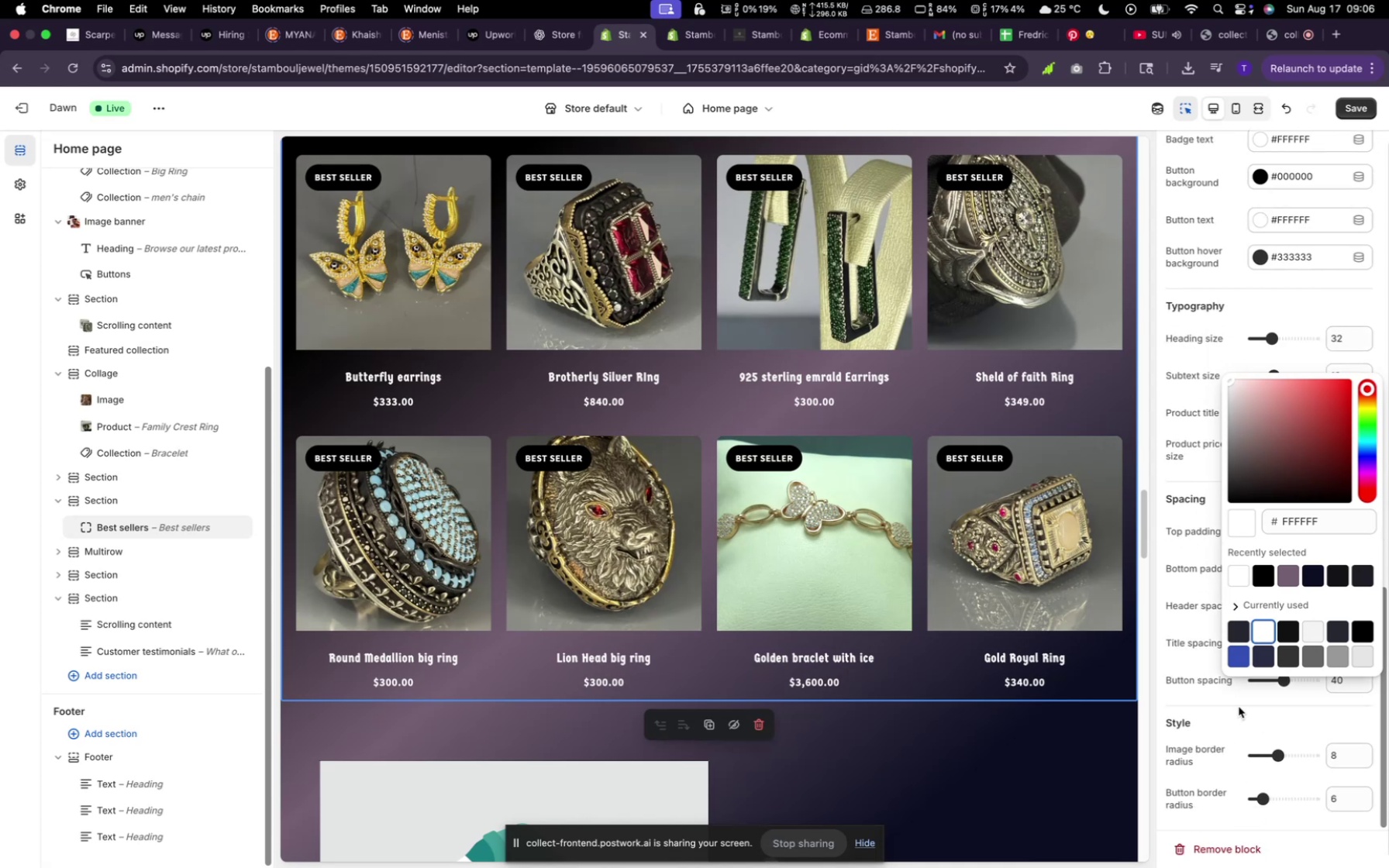 
left_click([1239, 707])
 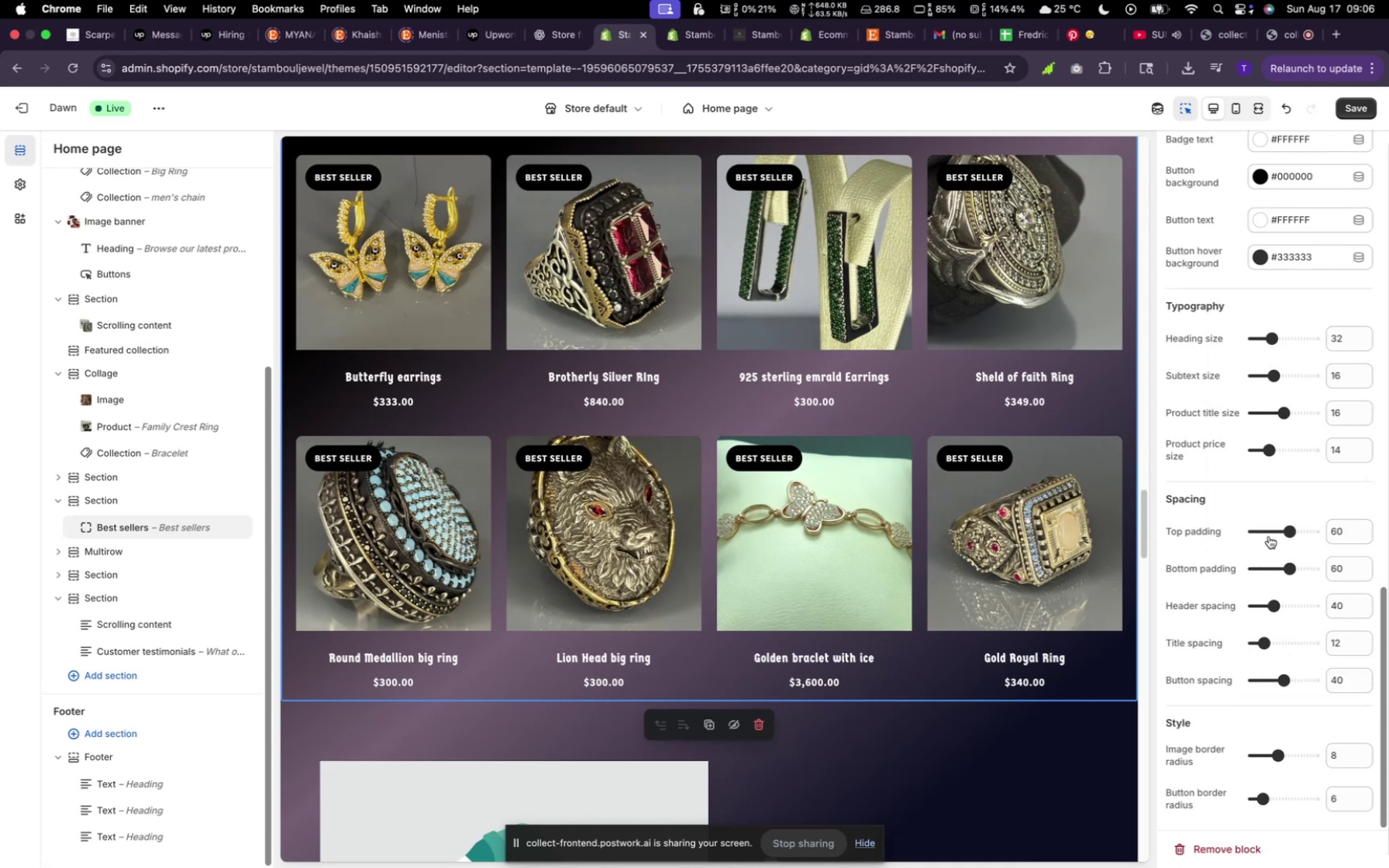 
left_click_drag(start_coordinate=[1292, 535], to_coordinate=[1326, 534])
 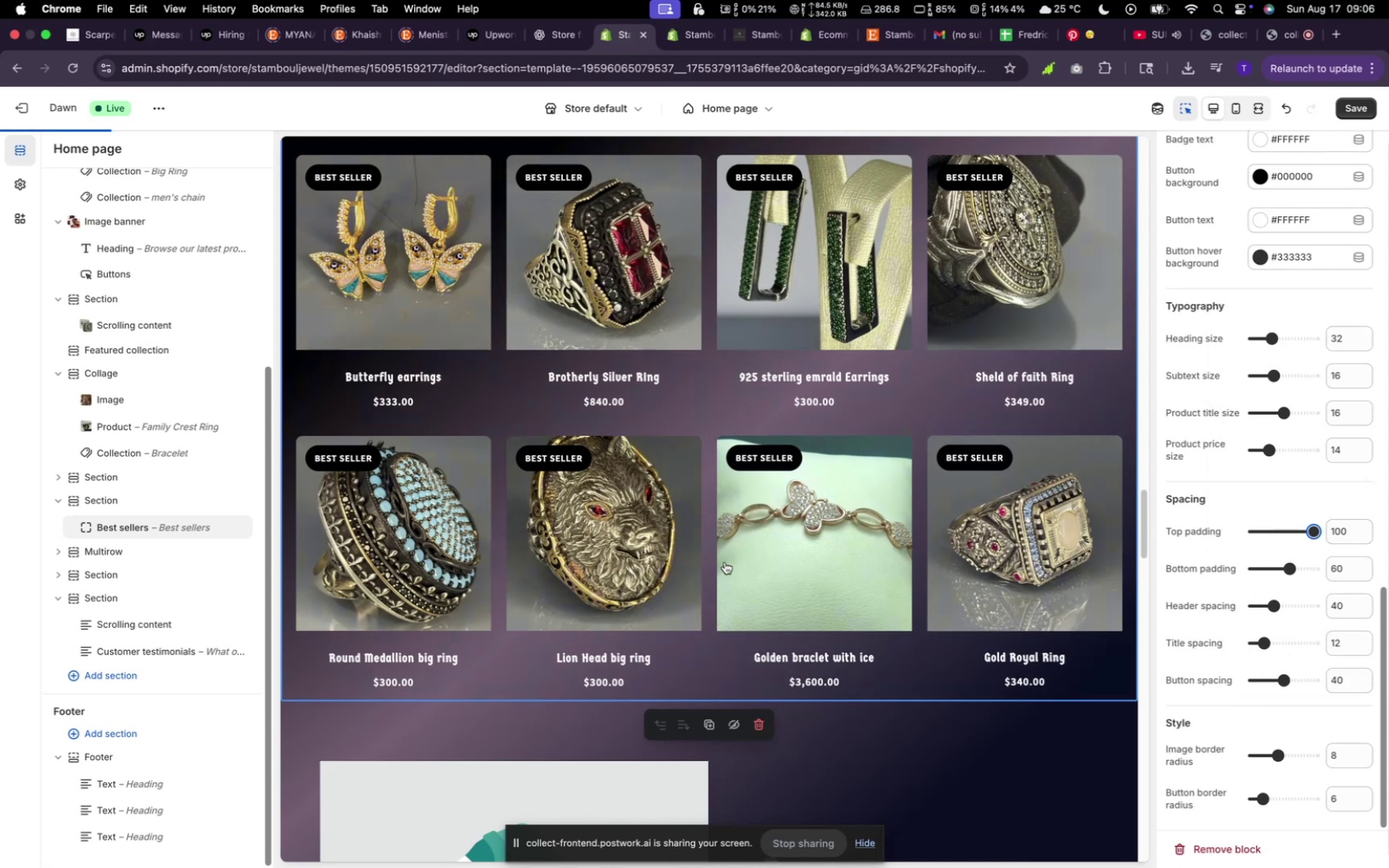 
scroll: coordinate [723, 563], scroll_direction: up, amount: 18.0
 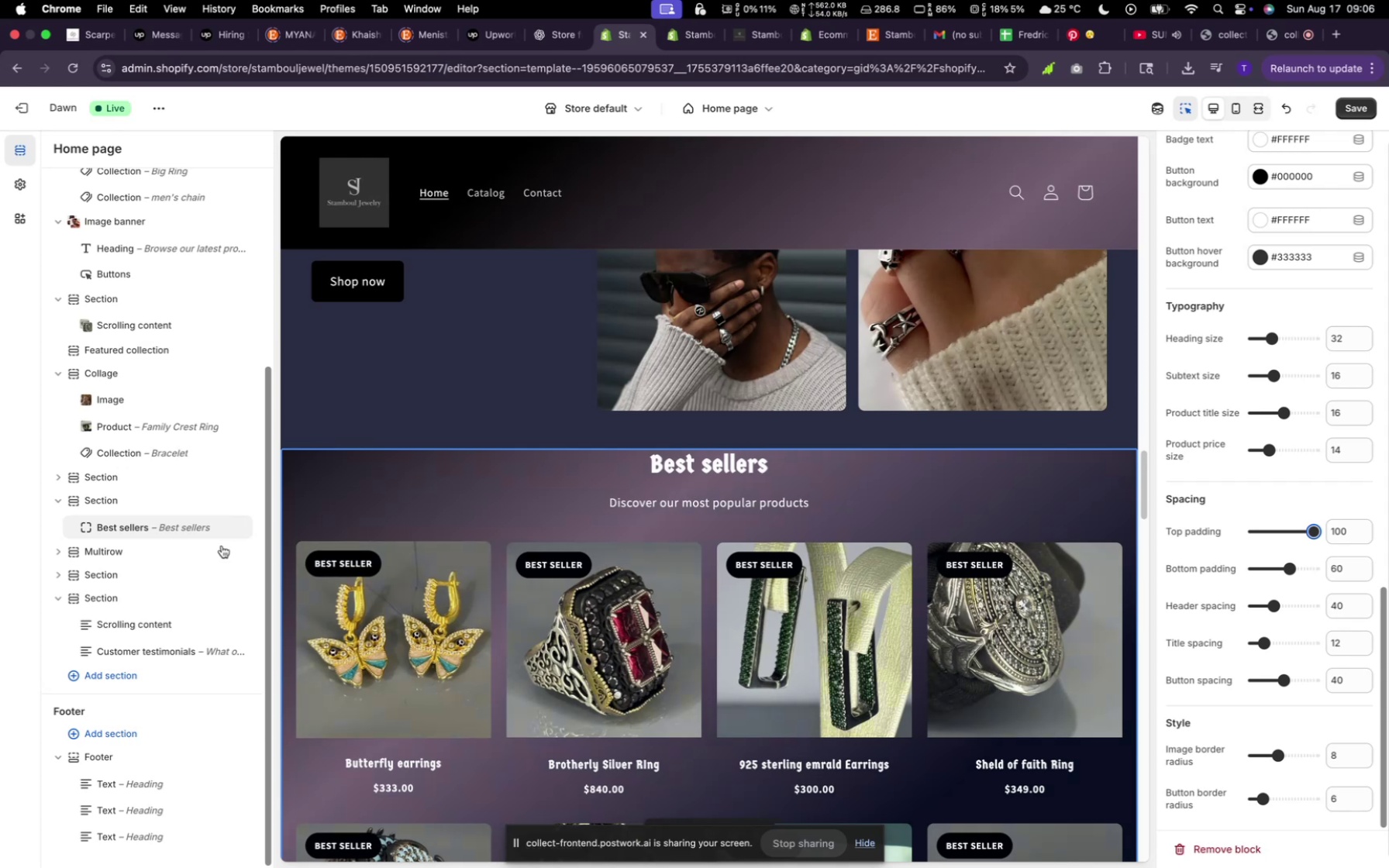 
wait(5.5)
 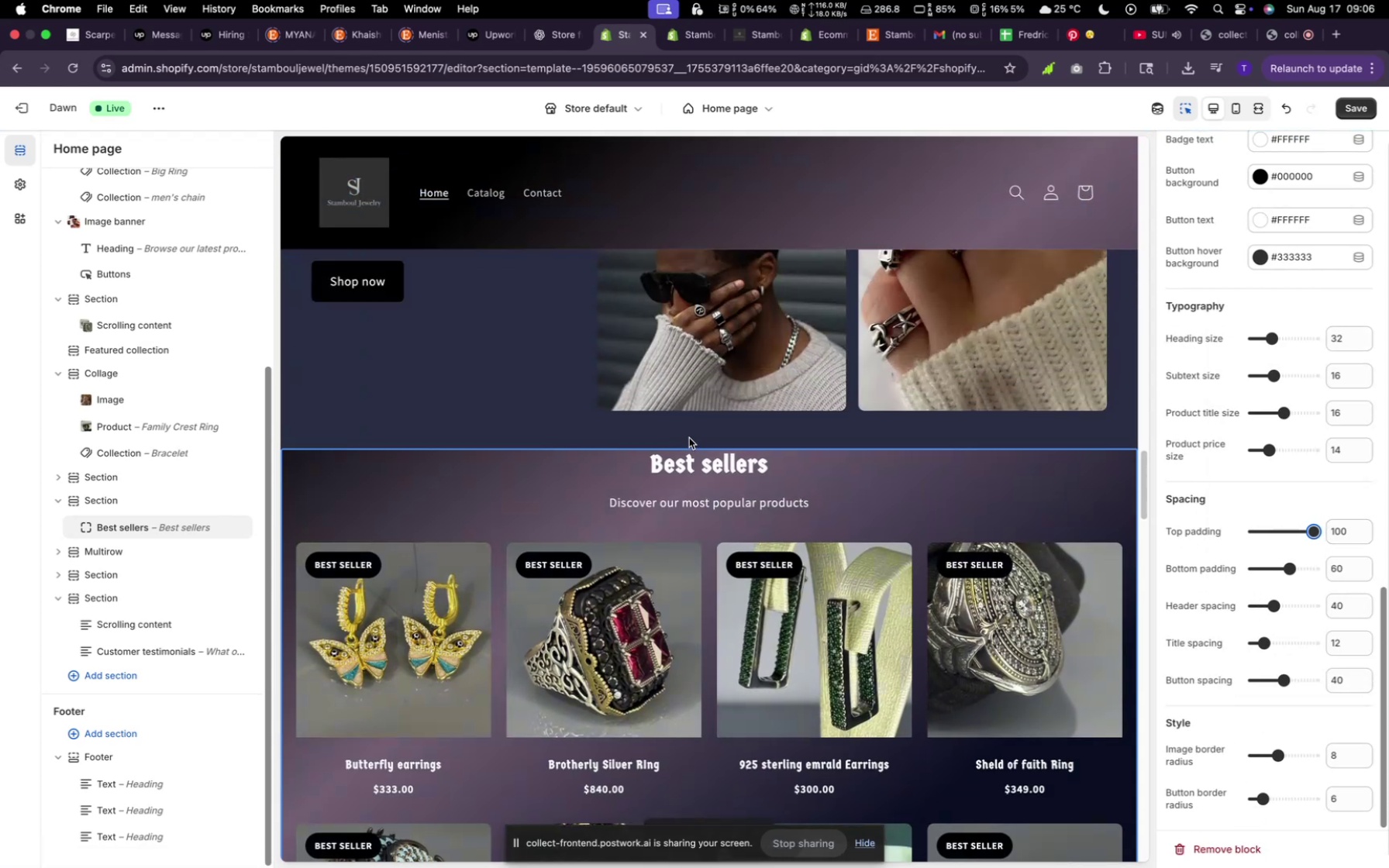 
left_click([121, 505])
 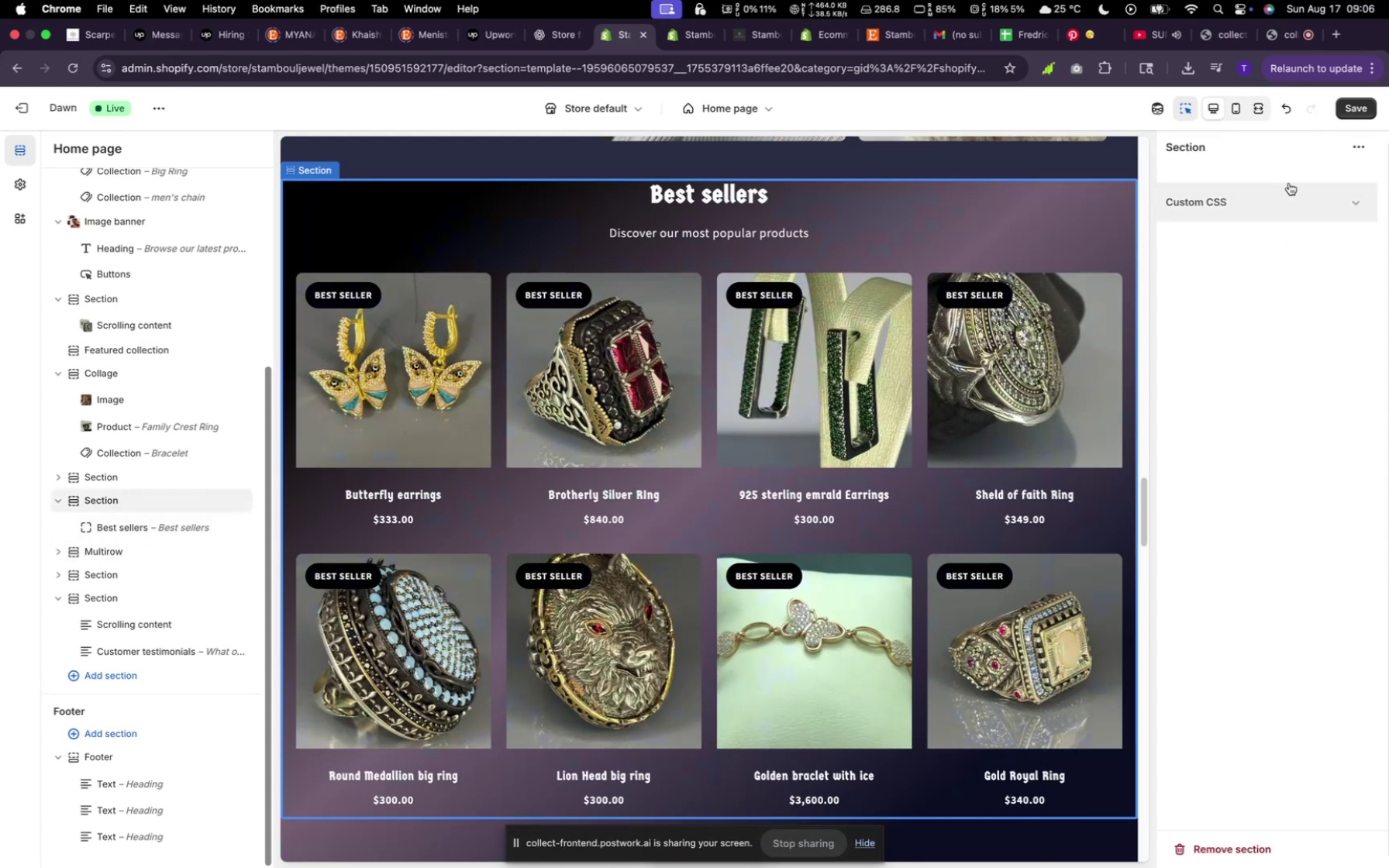 
left_click([1291, 204])
 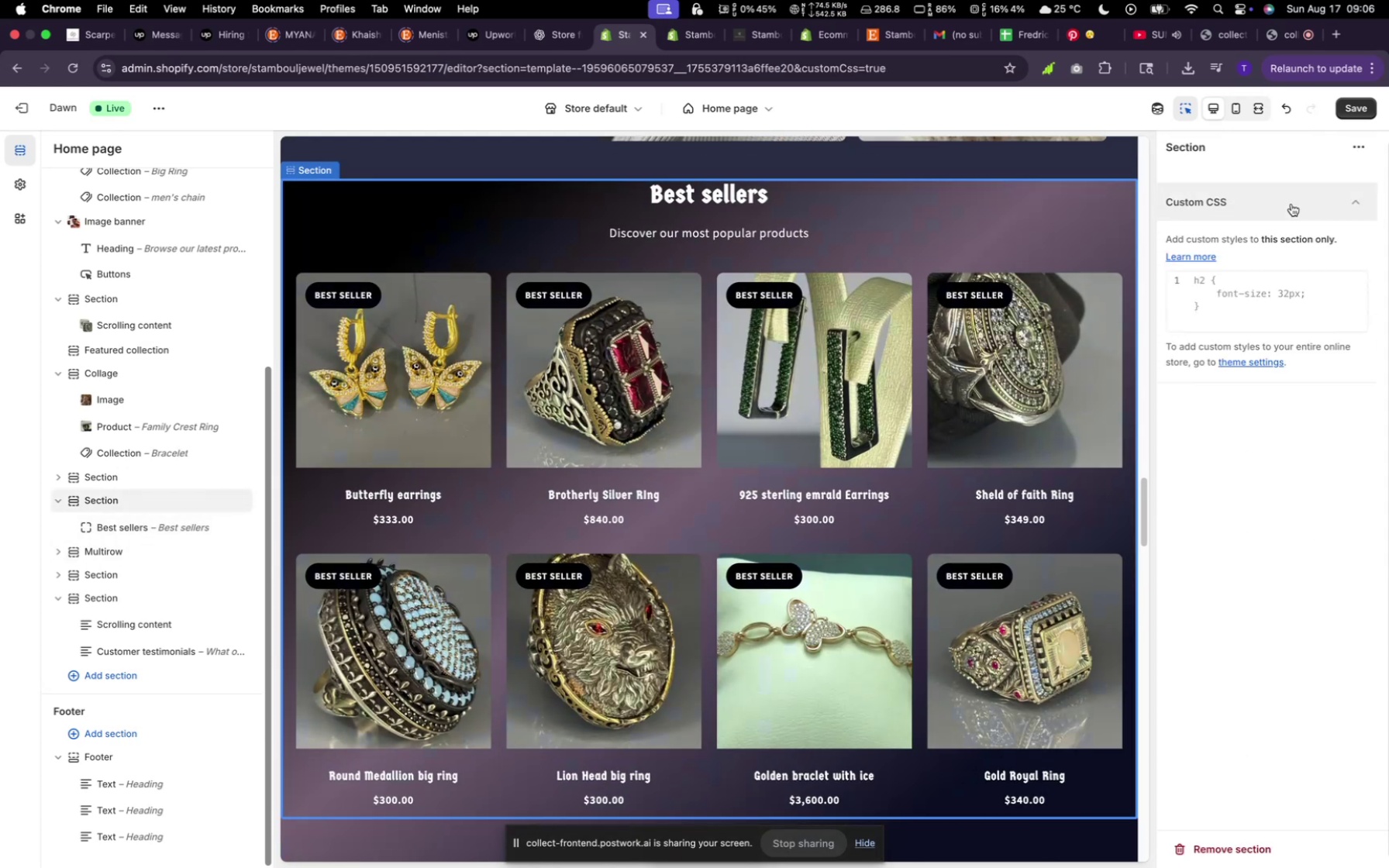 
left_click([1291, 204])
 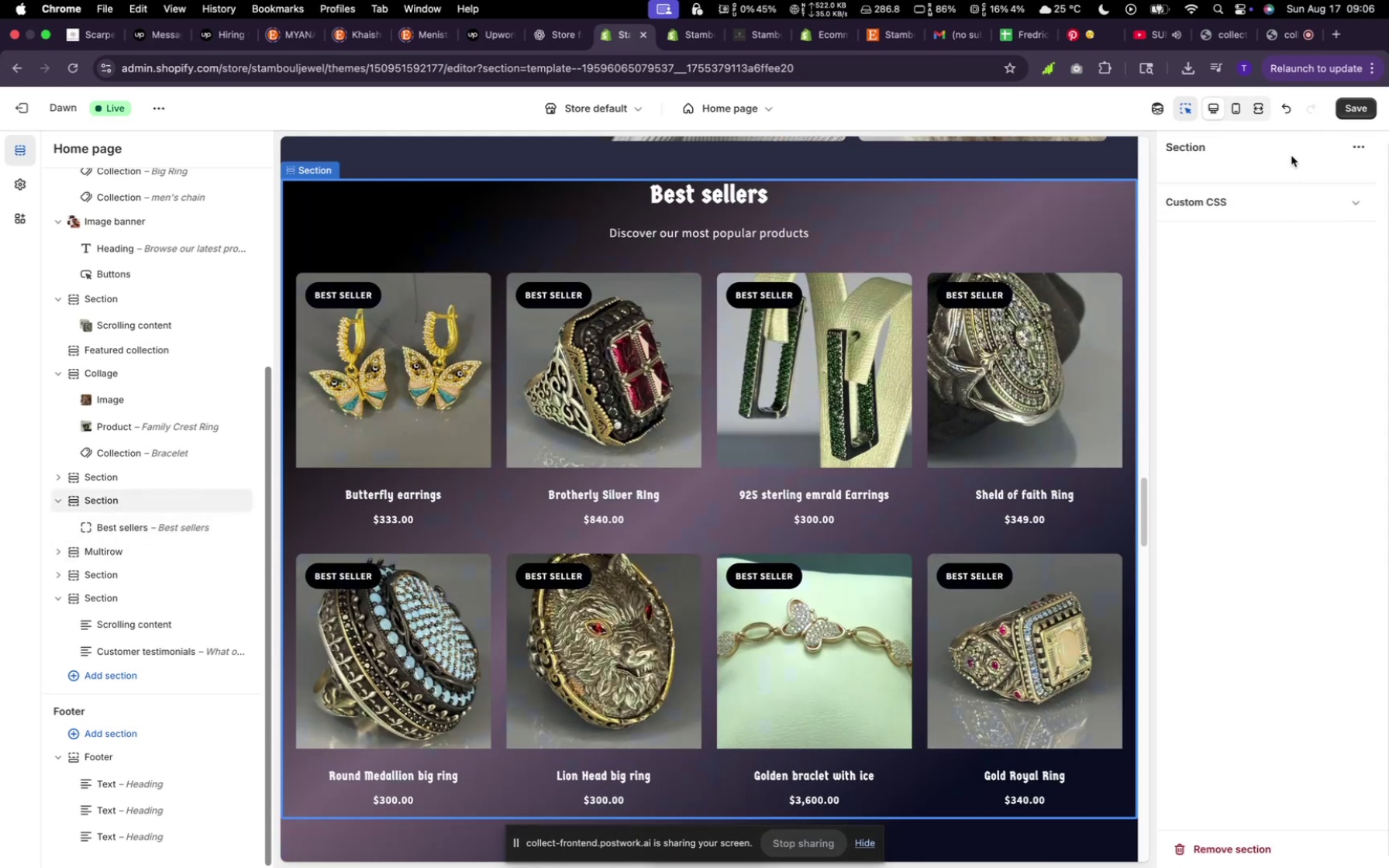 
left_click([1291, 156])
 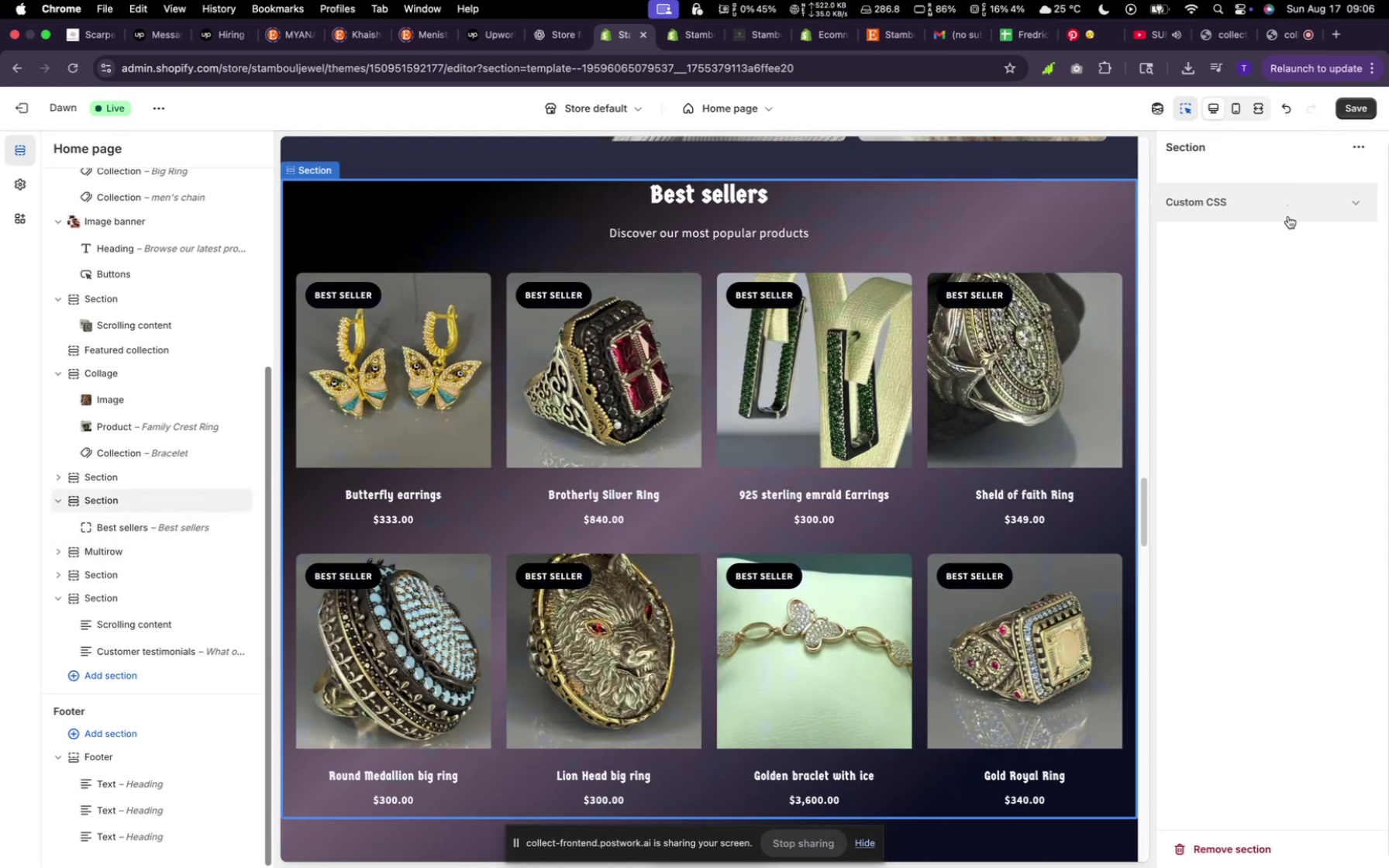 
left_click([1288, 216])
 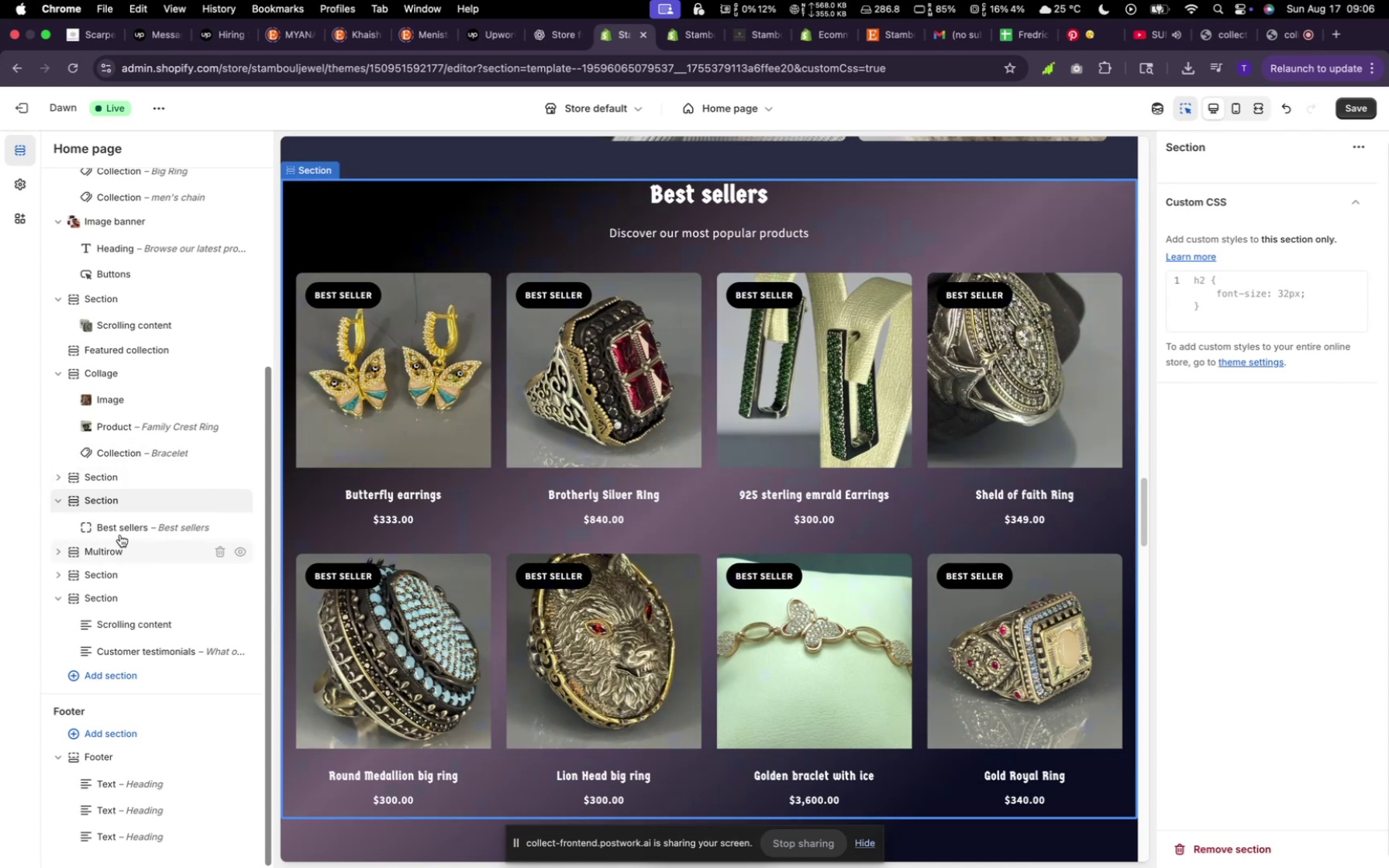 
left_click([118, 528])
 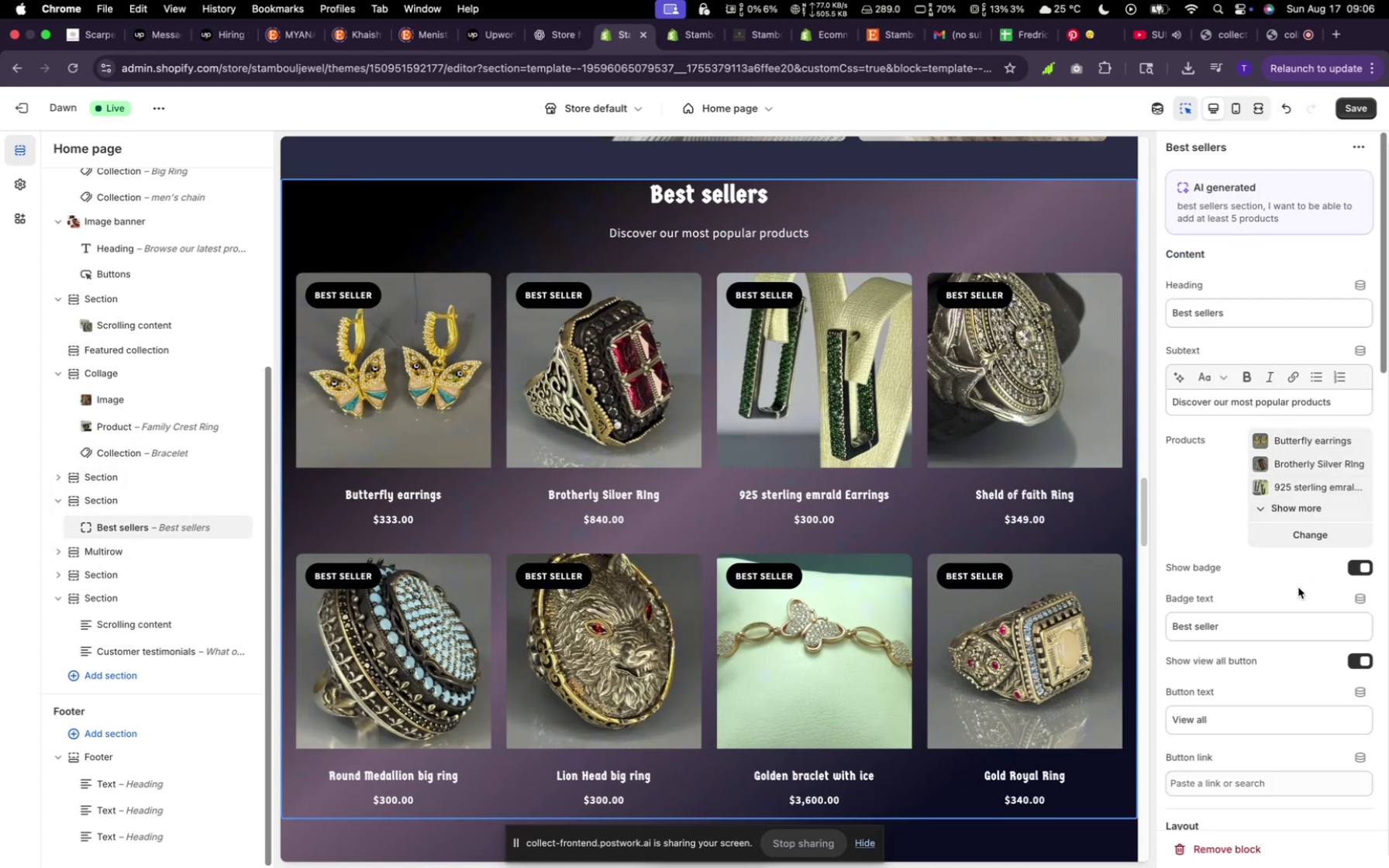 
wait(7.61)
 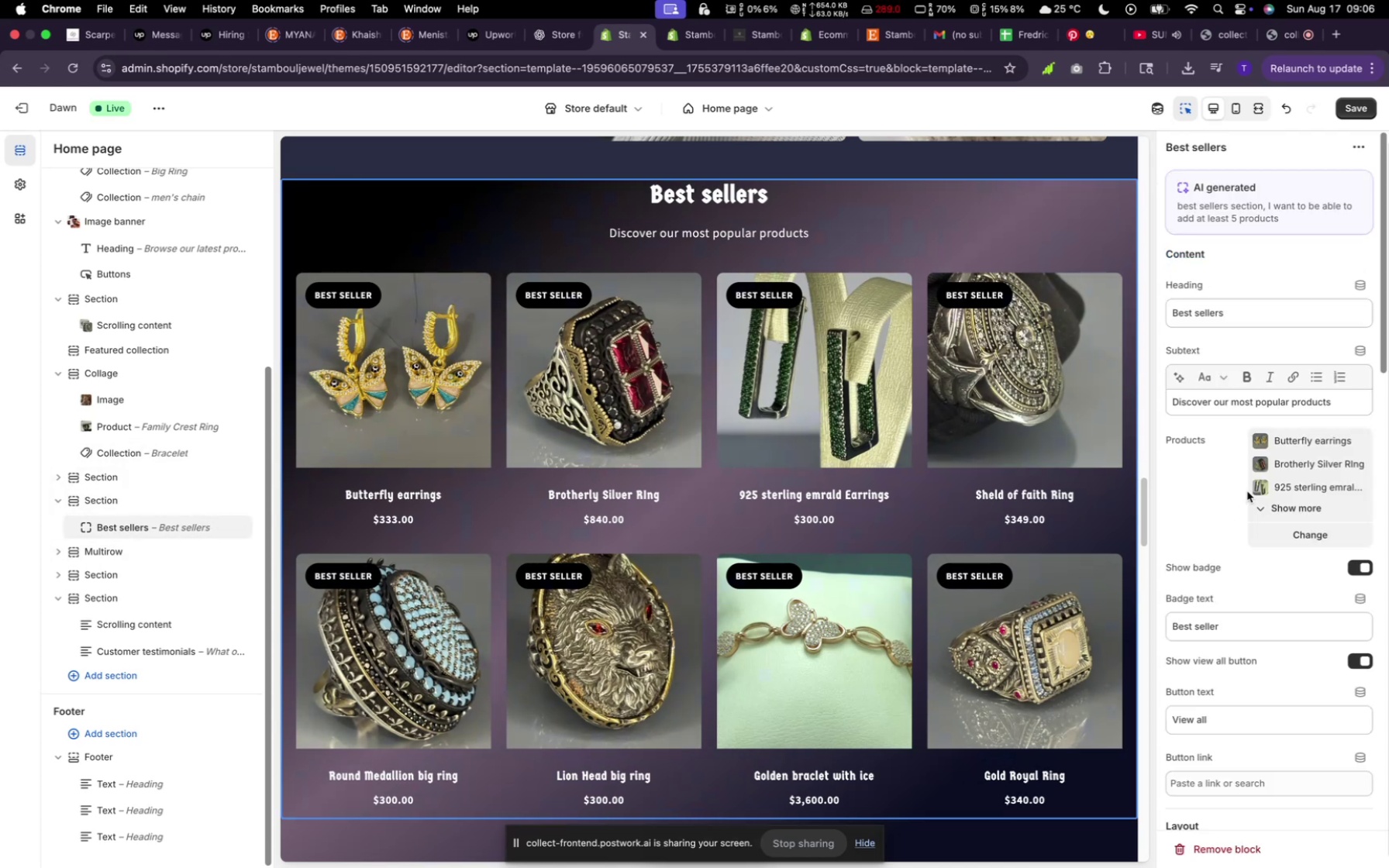 
scroll: coordinate [1256, 622], scroll_direction: down, amount: 16.0
 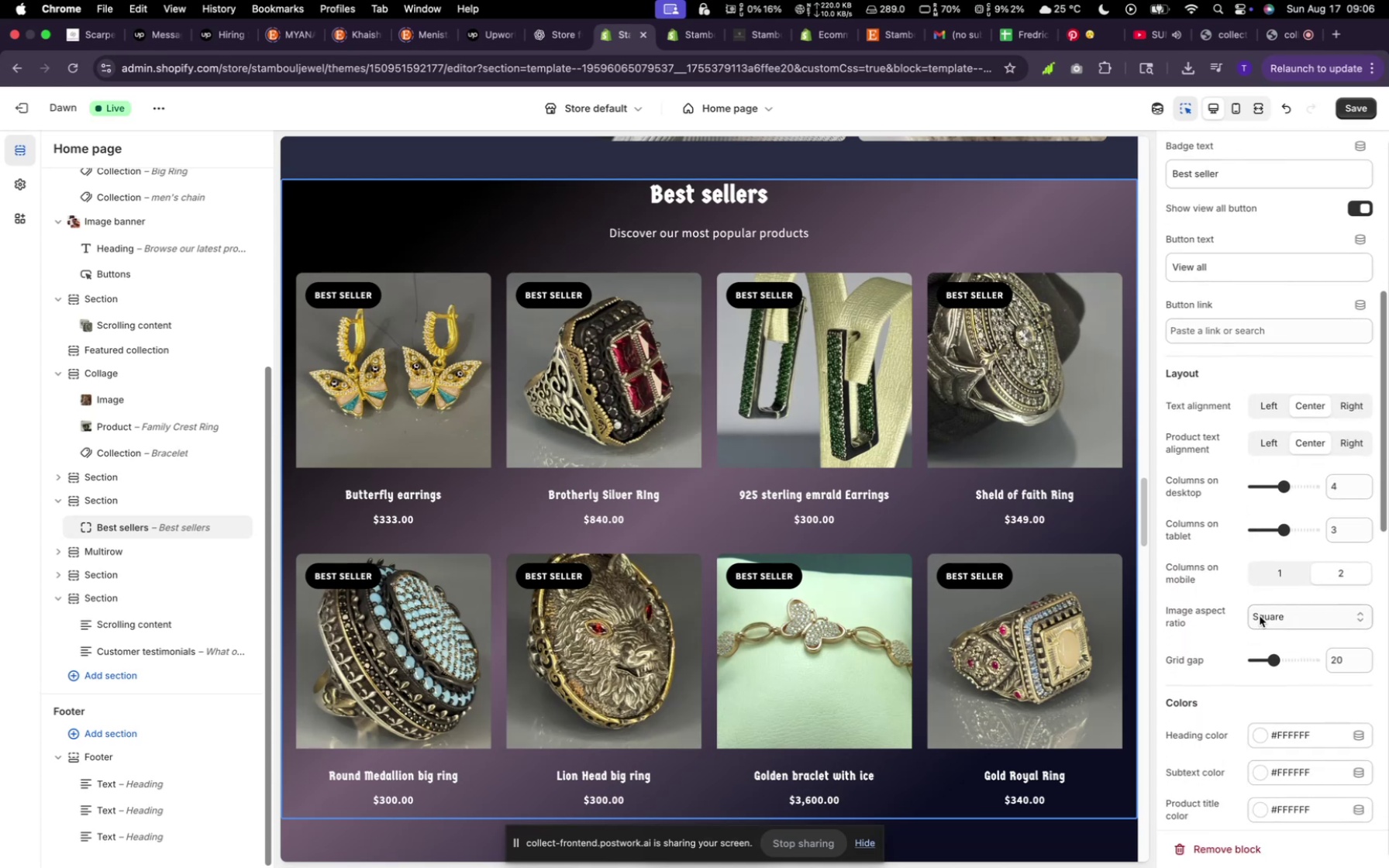 
left_click([1260, 616])
 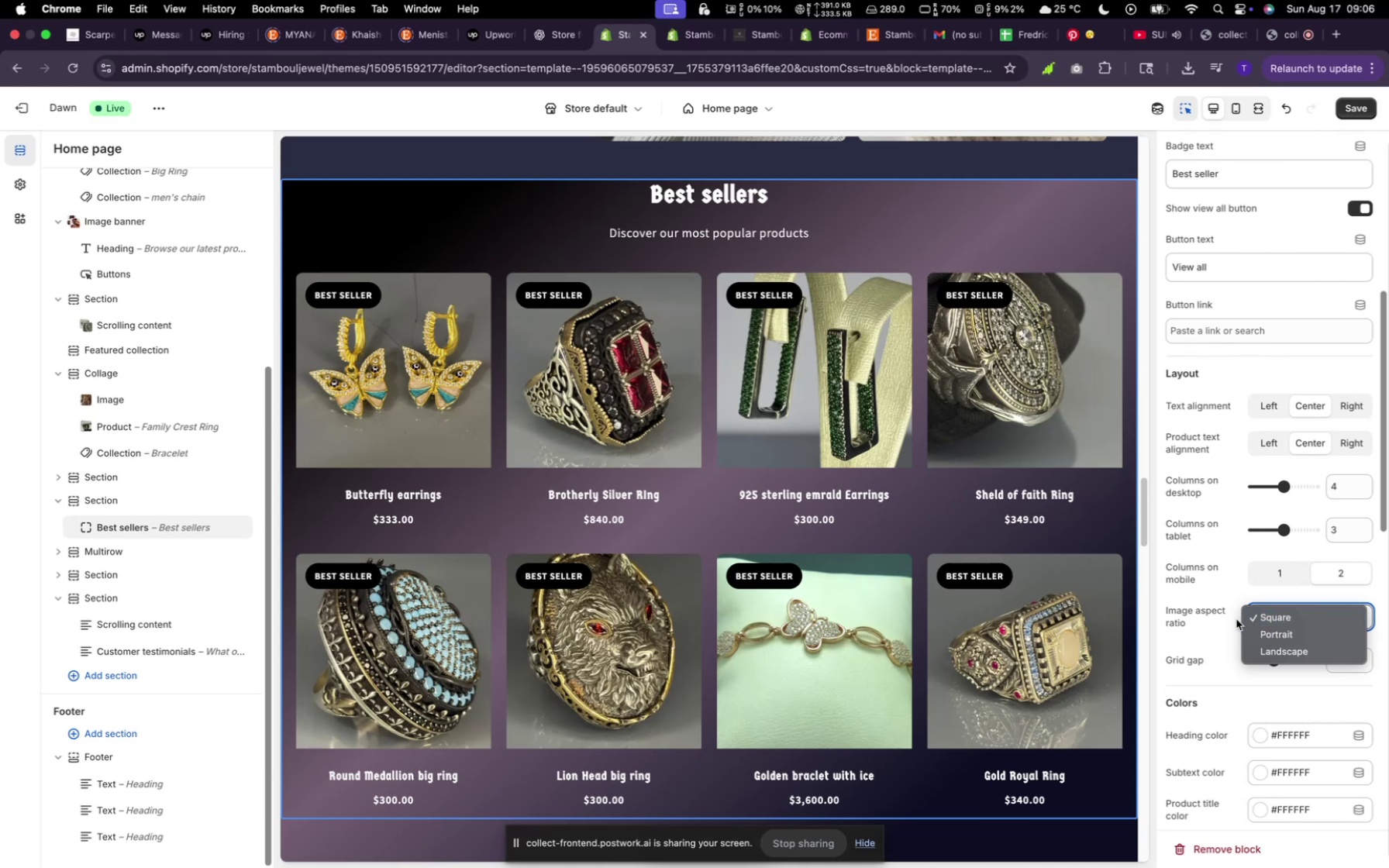 
left_click([1234, 619])
 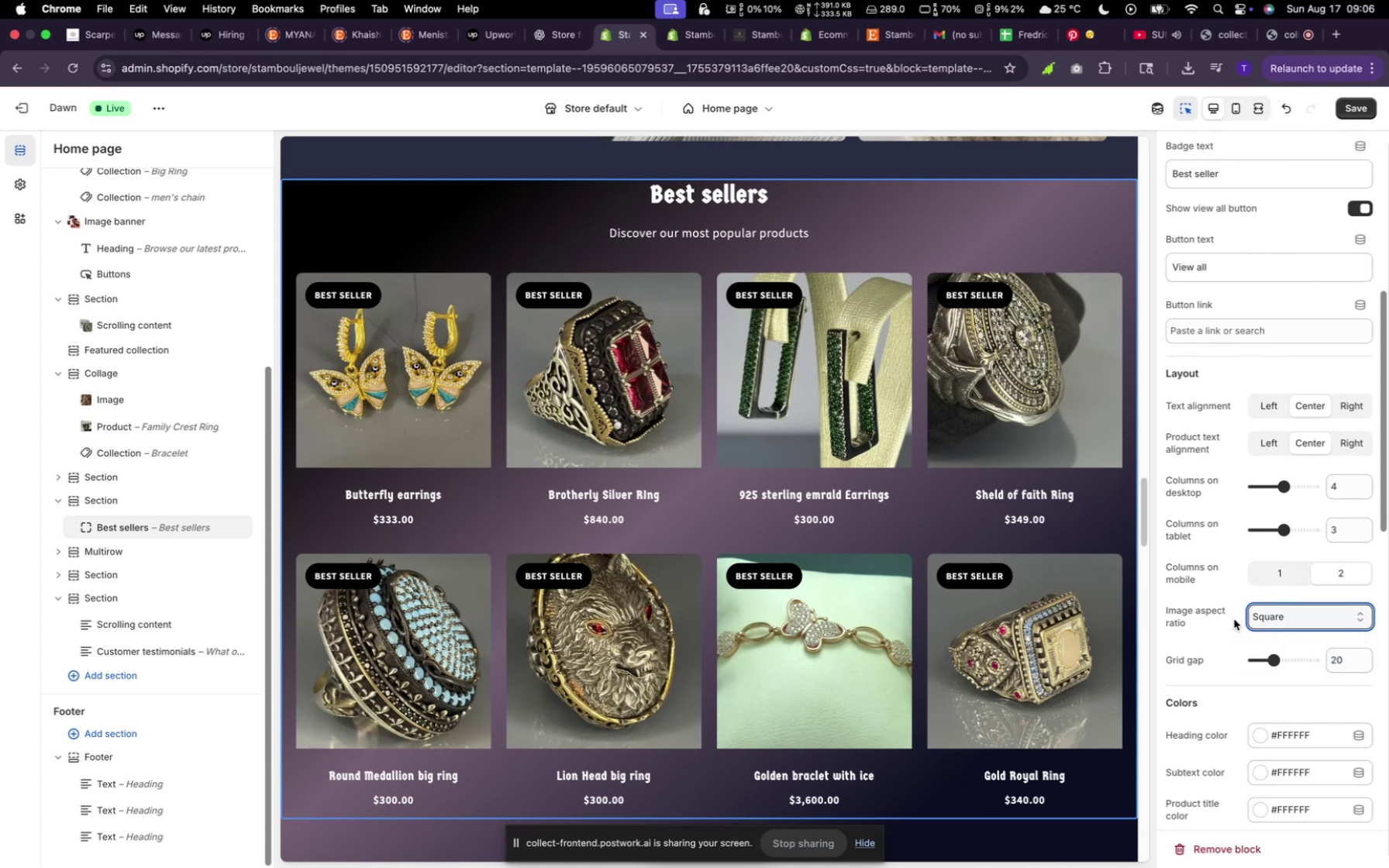 
scroll: coordinate [1288, 717], scroll_direction: down, amount: 32.0
 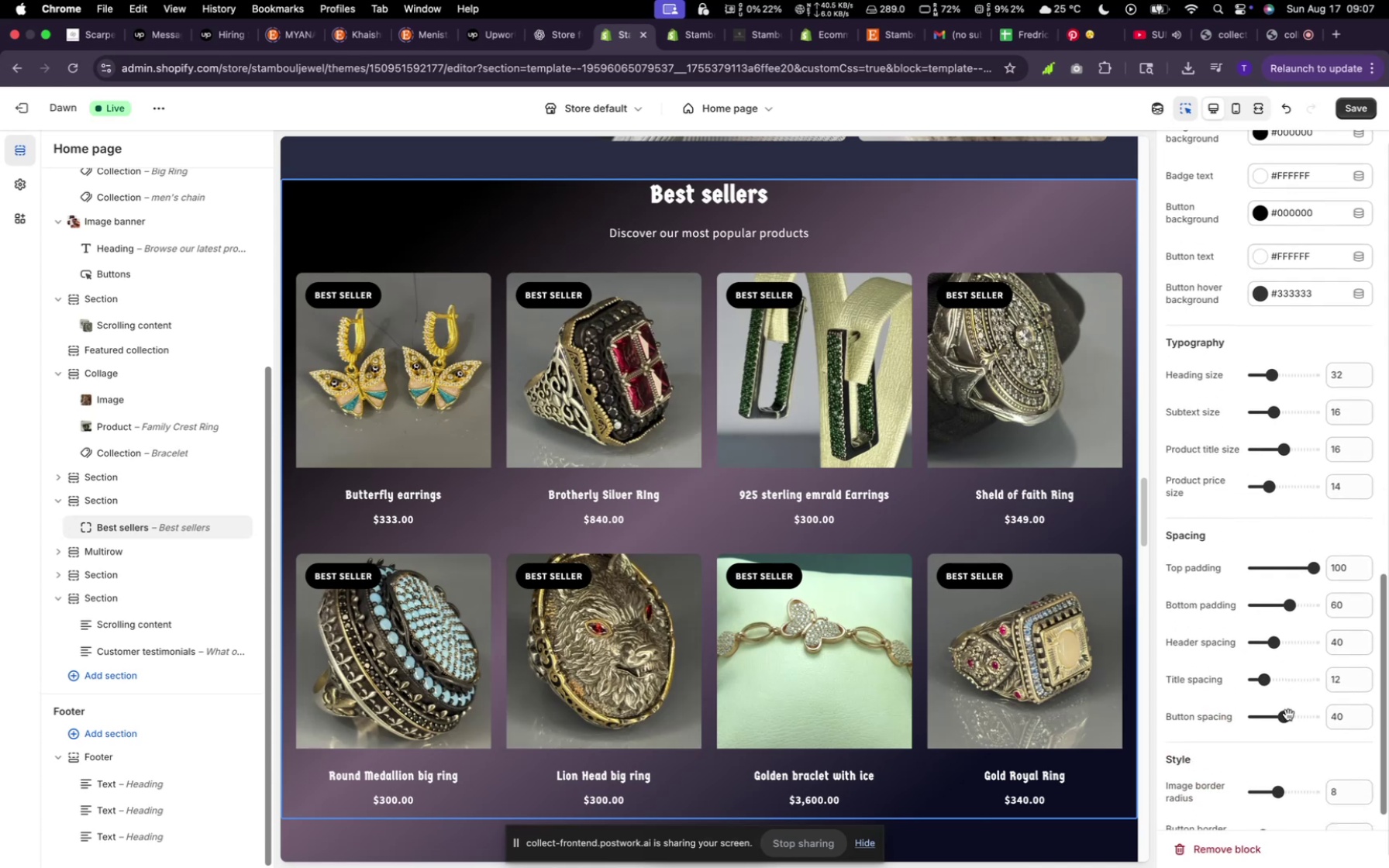 
scroll: coordinate [1288, 714], scroll_direction: down, amount: 7.0
 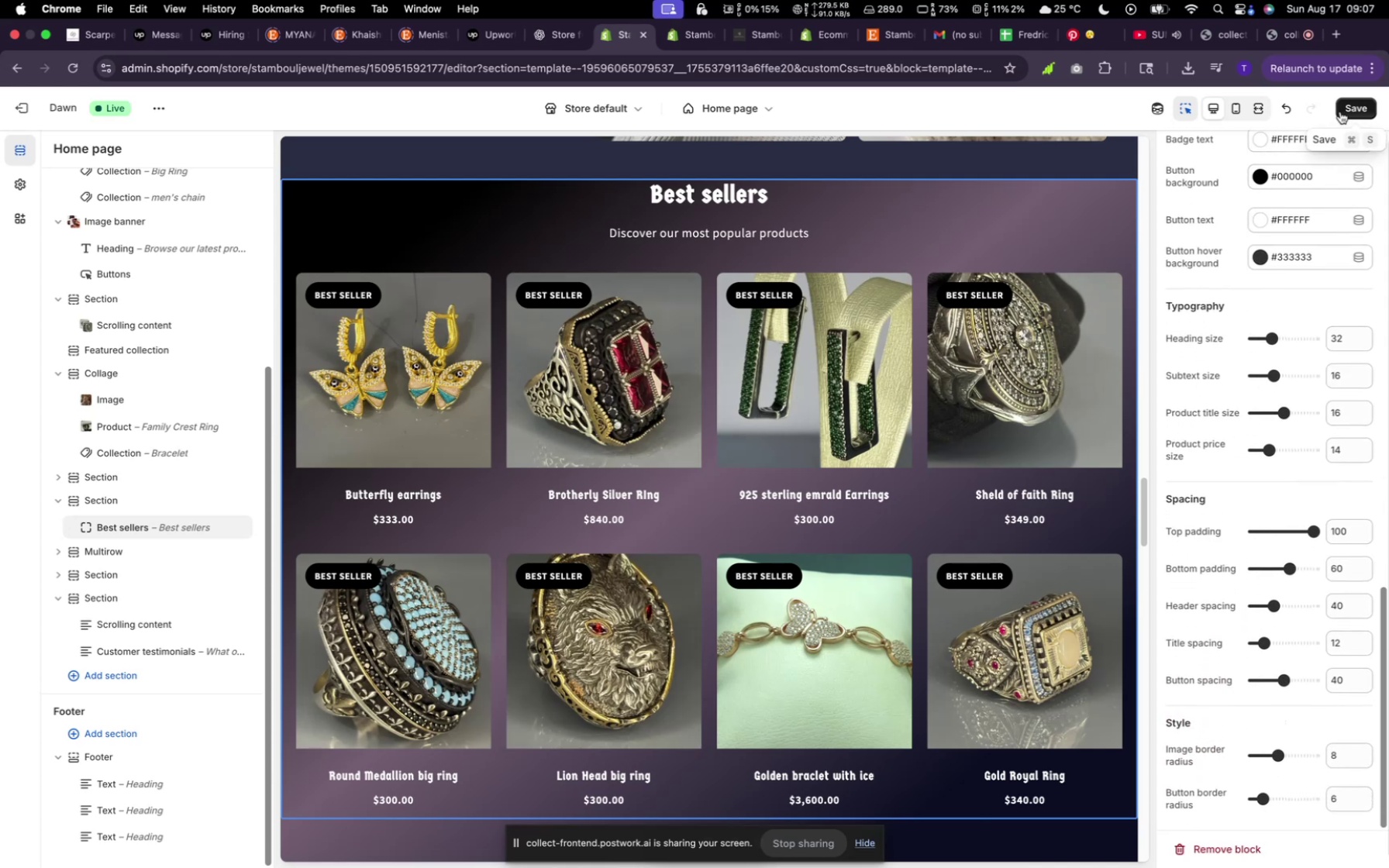 
left_click([1340, 112])
 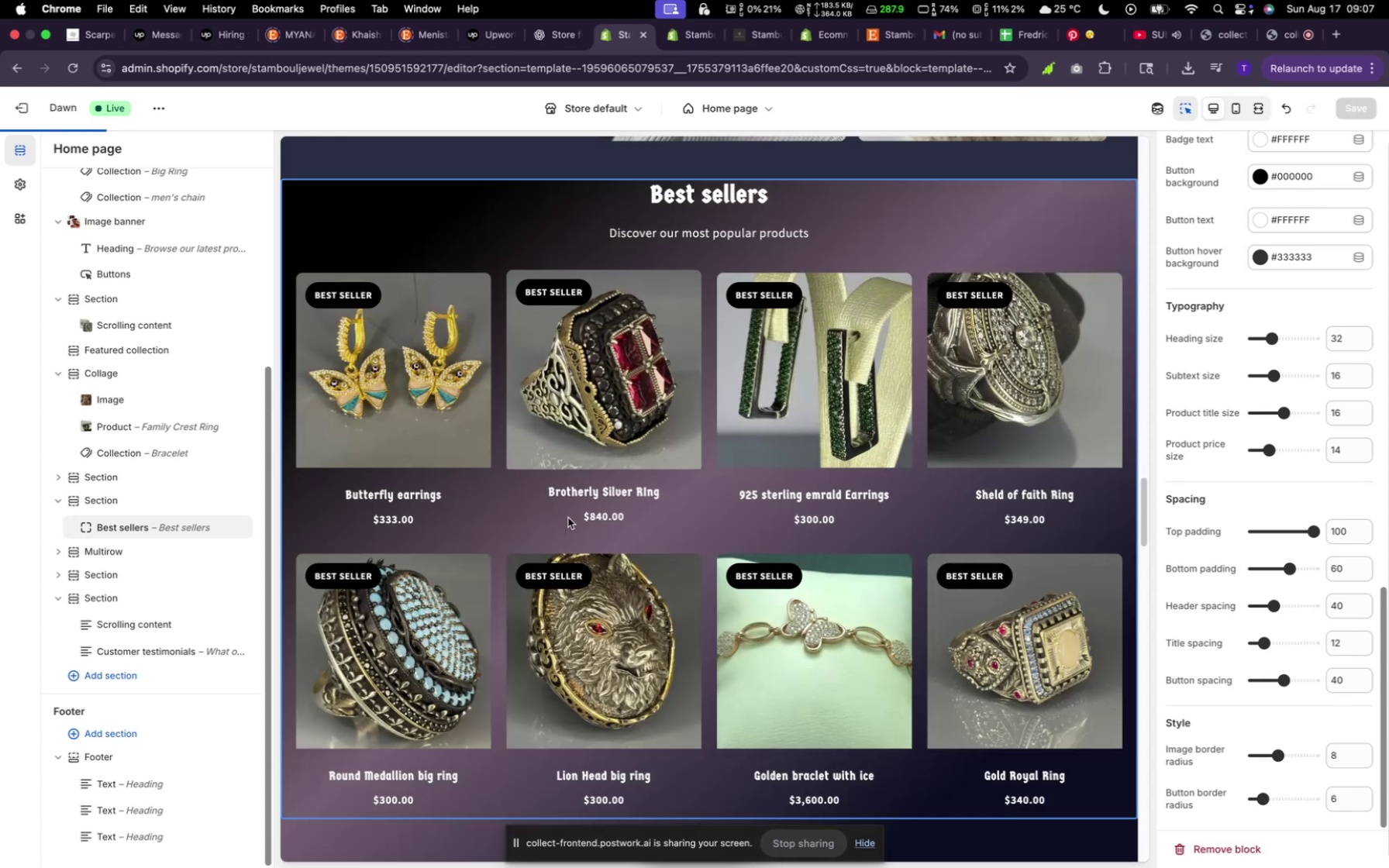 
scroll: coordinate [571, 491], scroll_direction: down, amount: 22.0
 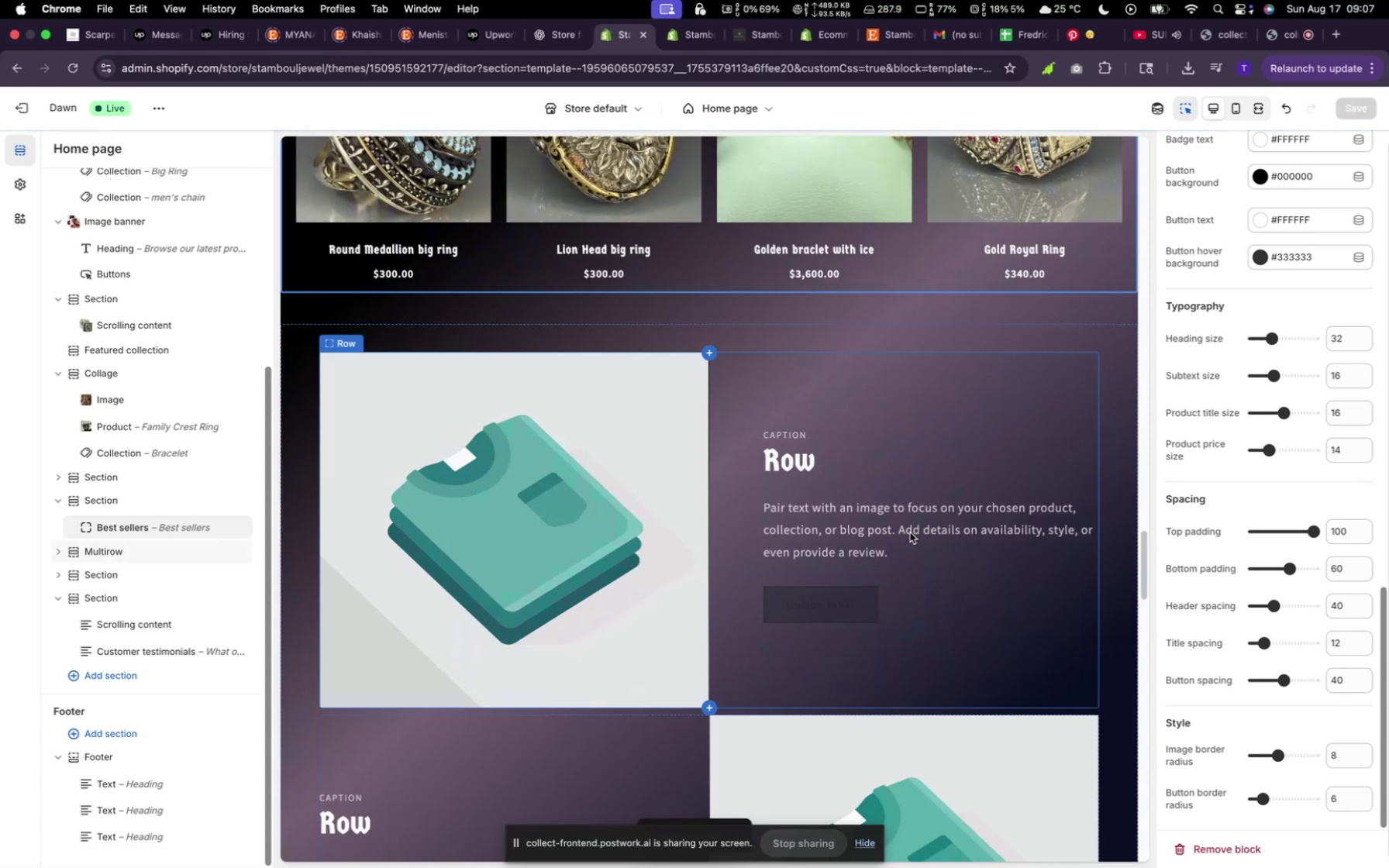 
left_click([912, 527])
 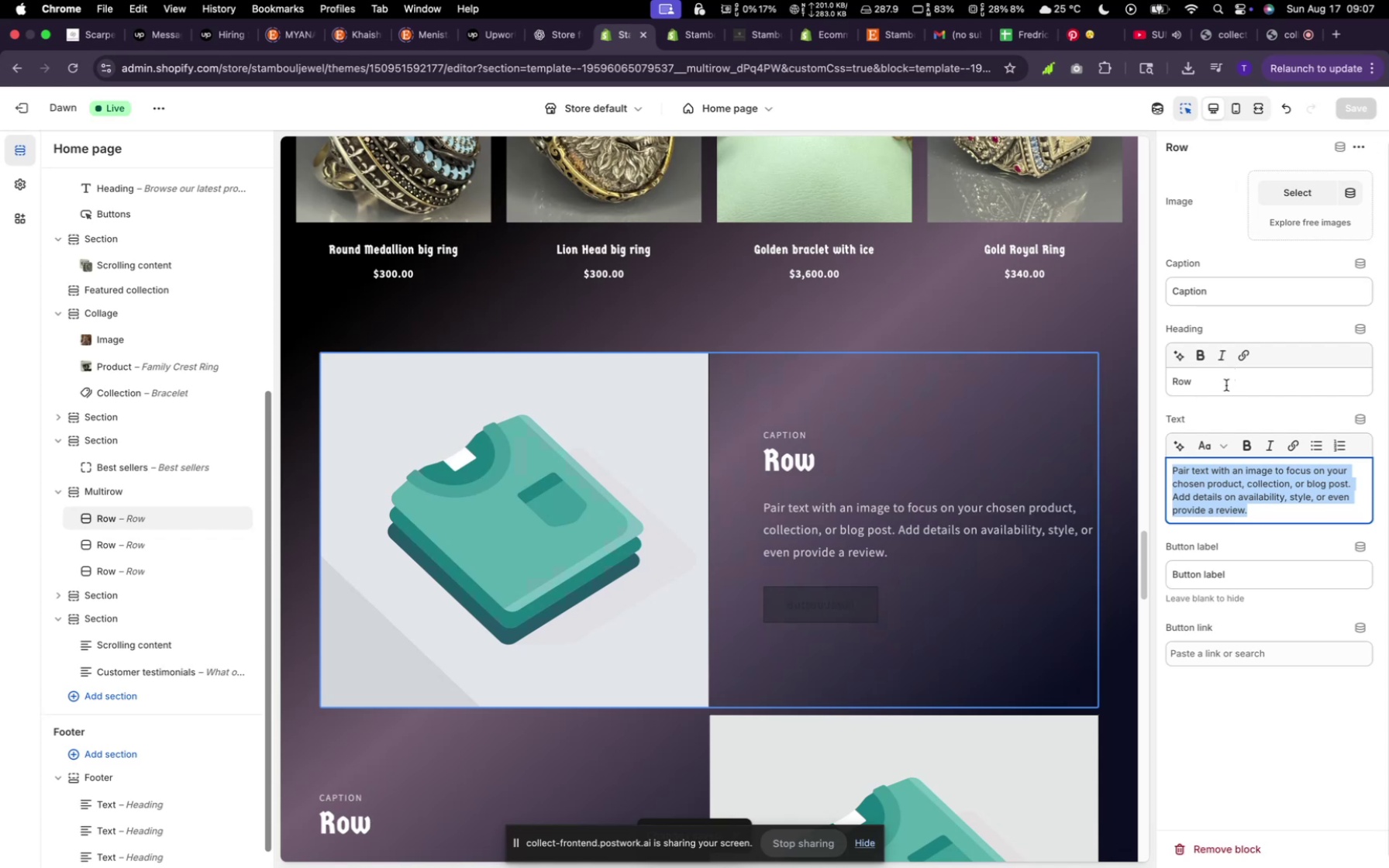 
wait(7.44)
 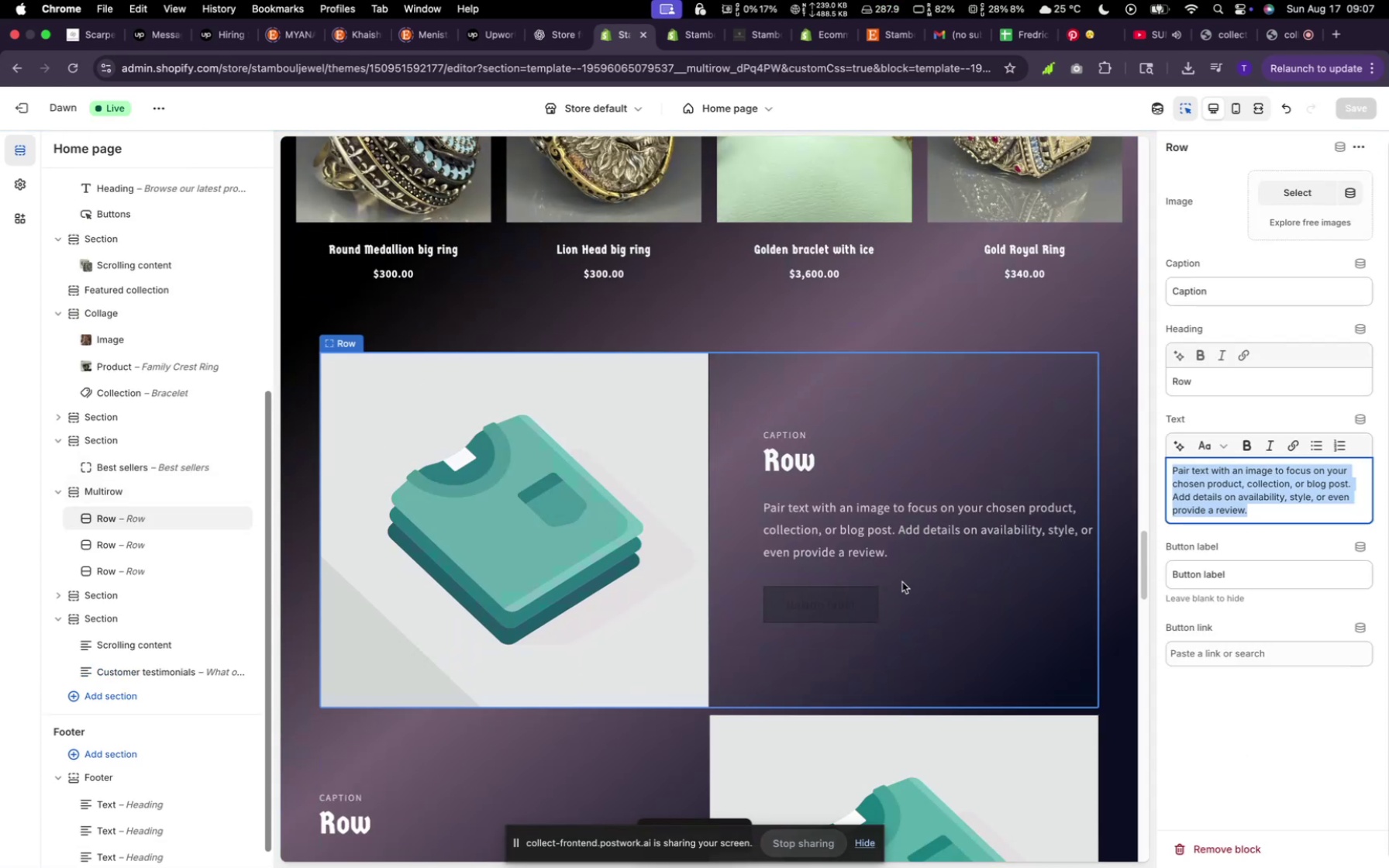 
left_click([181, 496])
 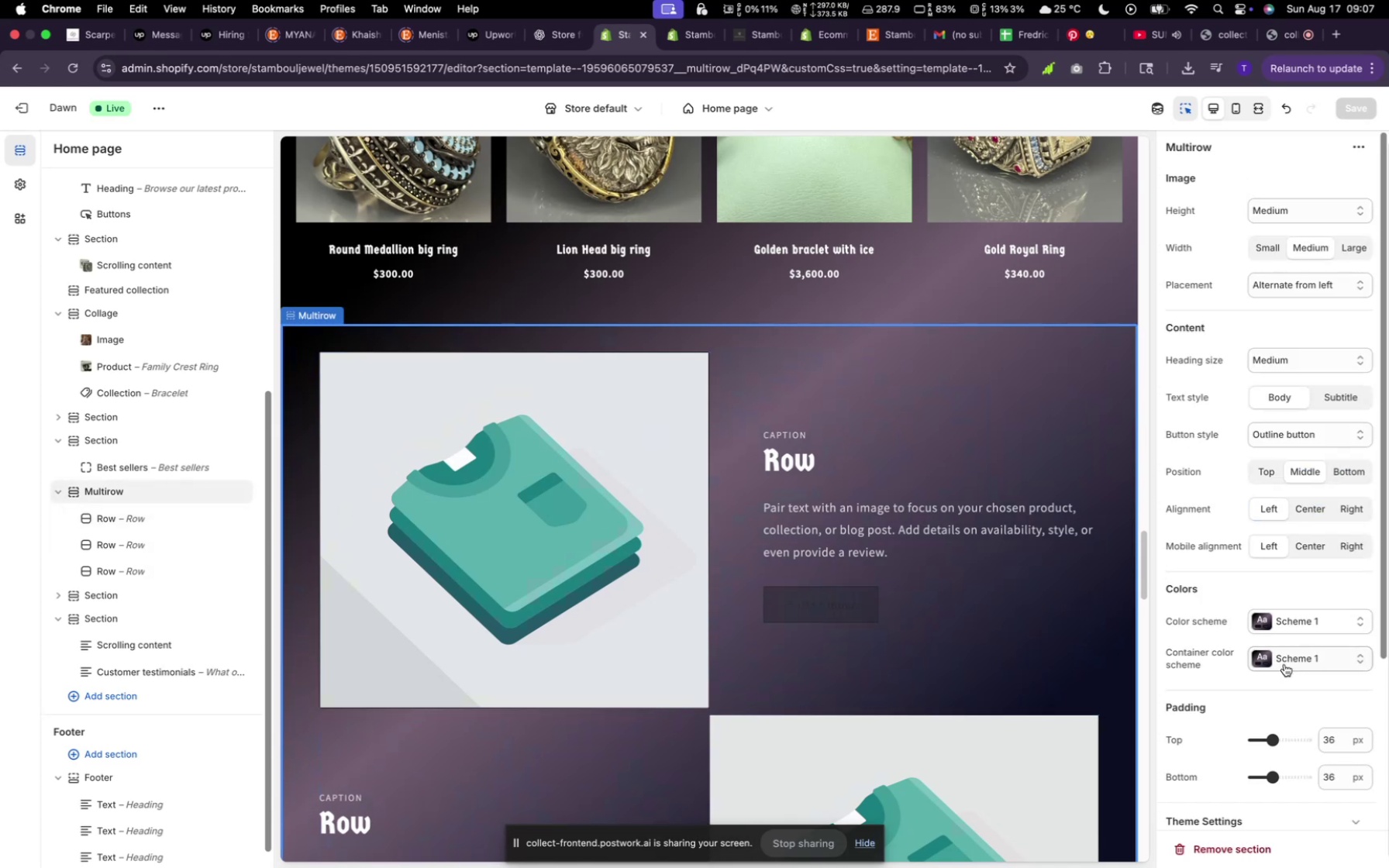 
wait(5.79)
 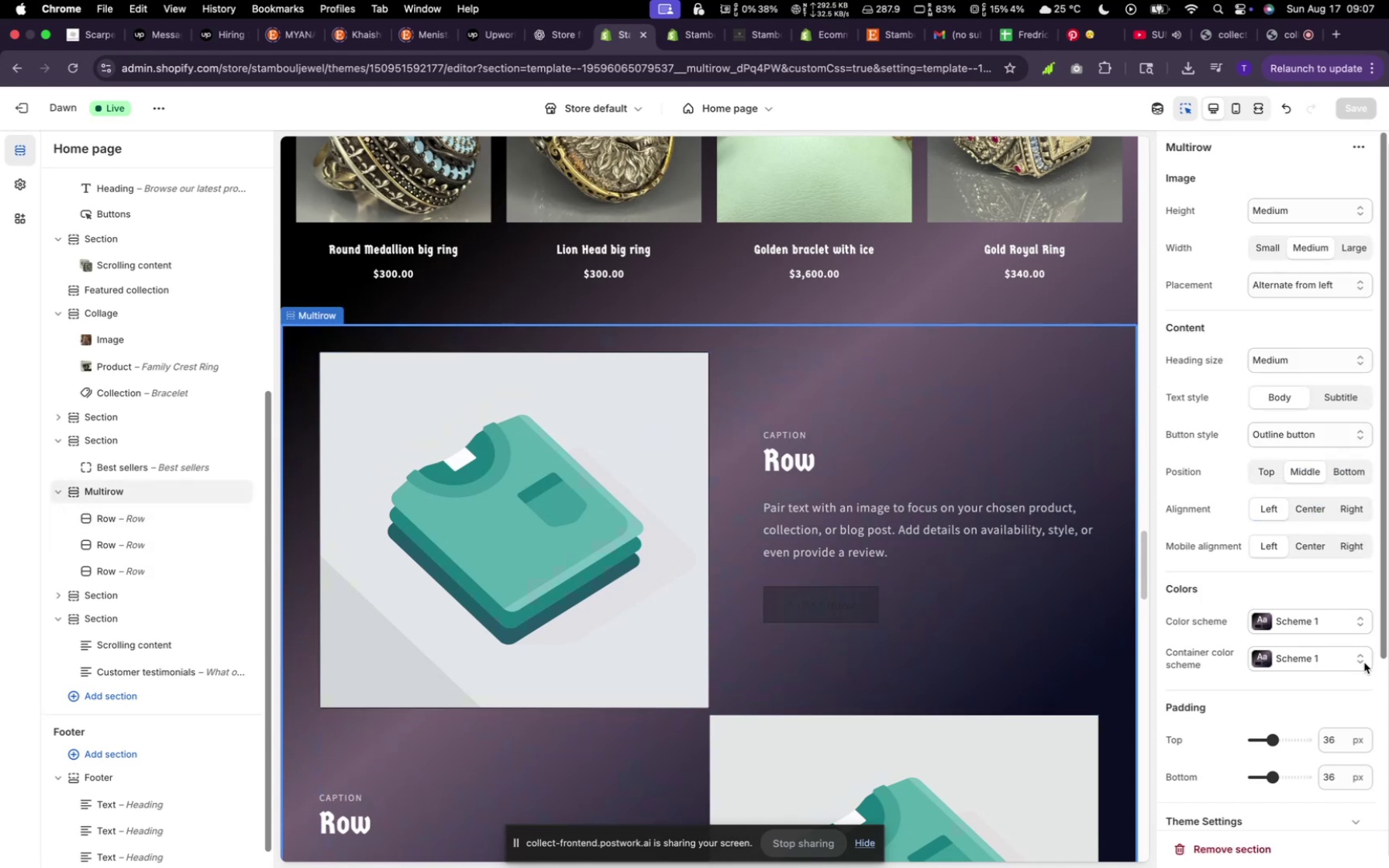 
scroll: coordinate [1284, 664], scroll_direction: down, amount: 17.0
 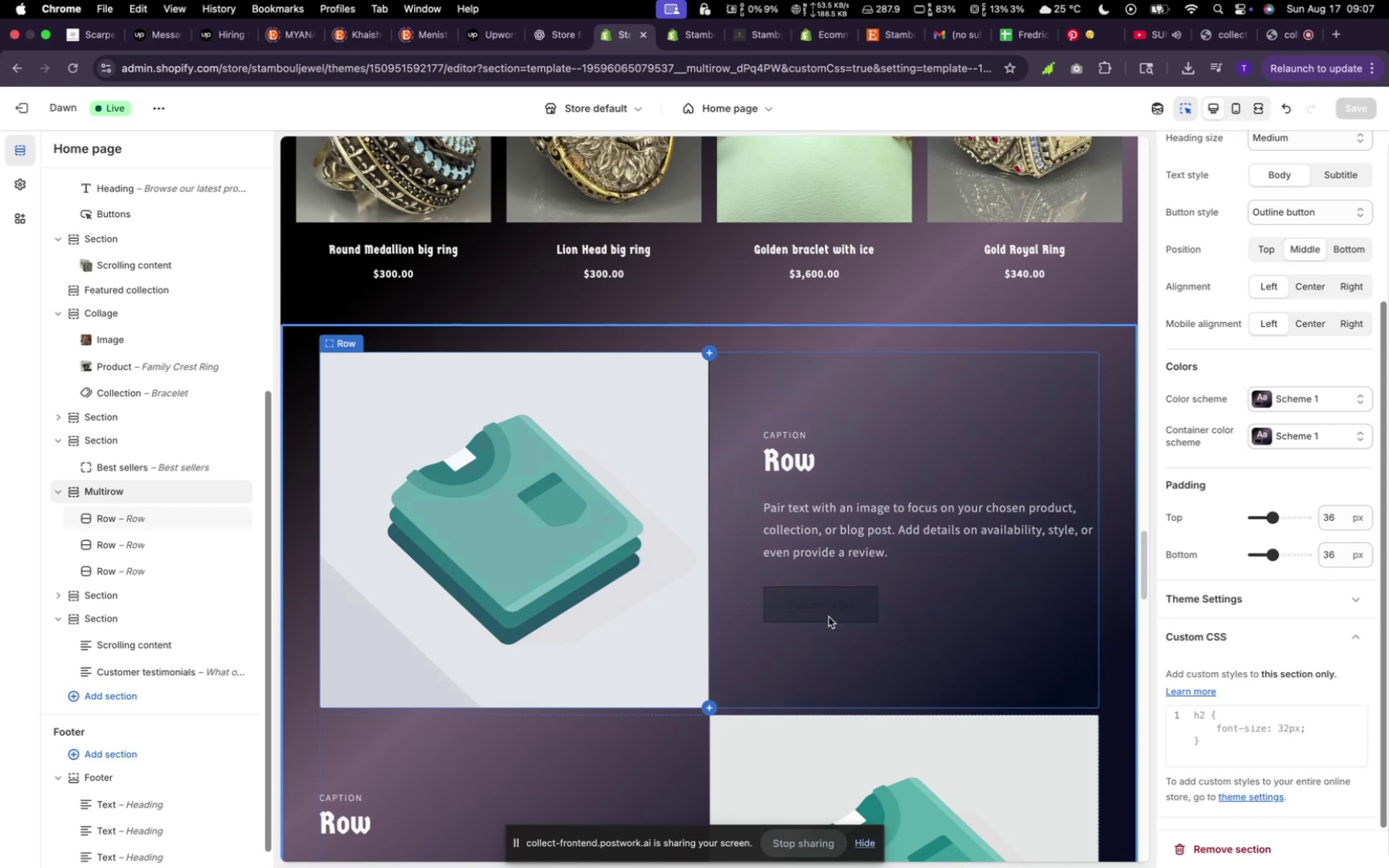 
left_click([829, 616])
 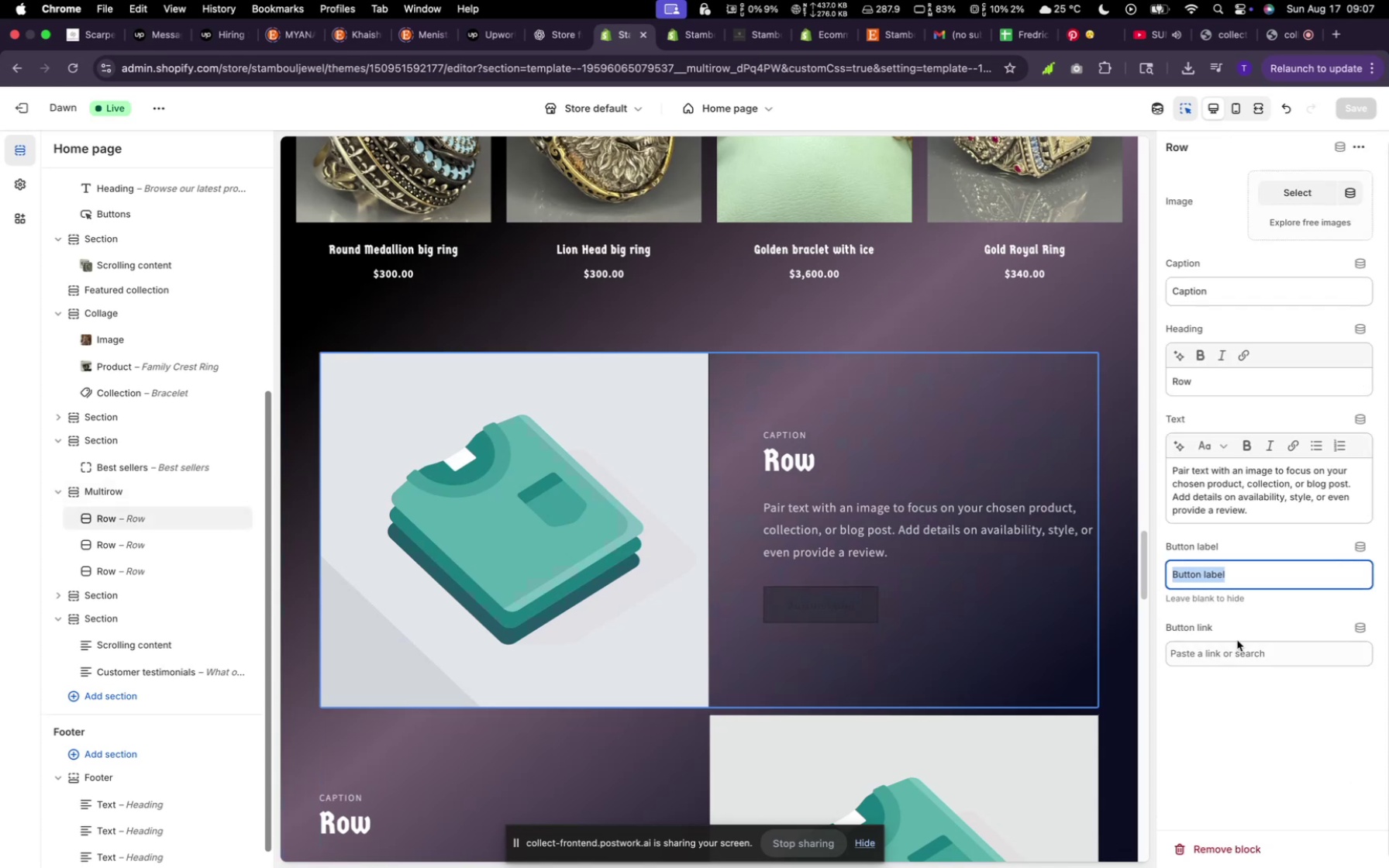 
hold_key(key=Backspace, duration=0.45)
 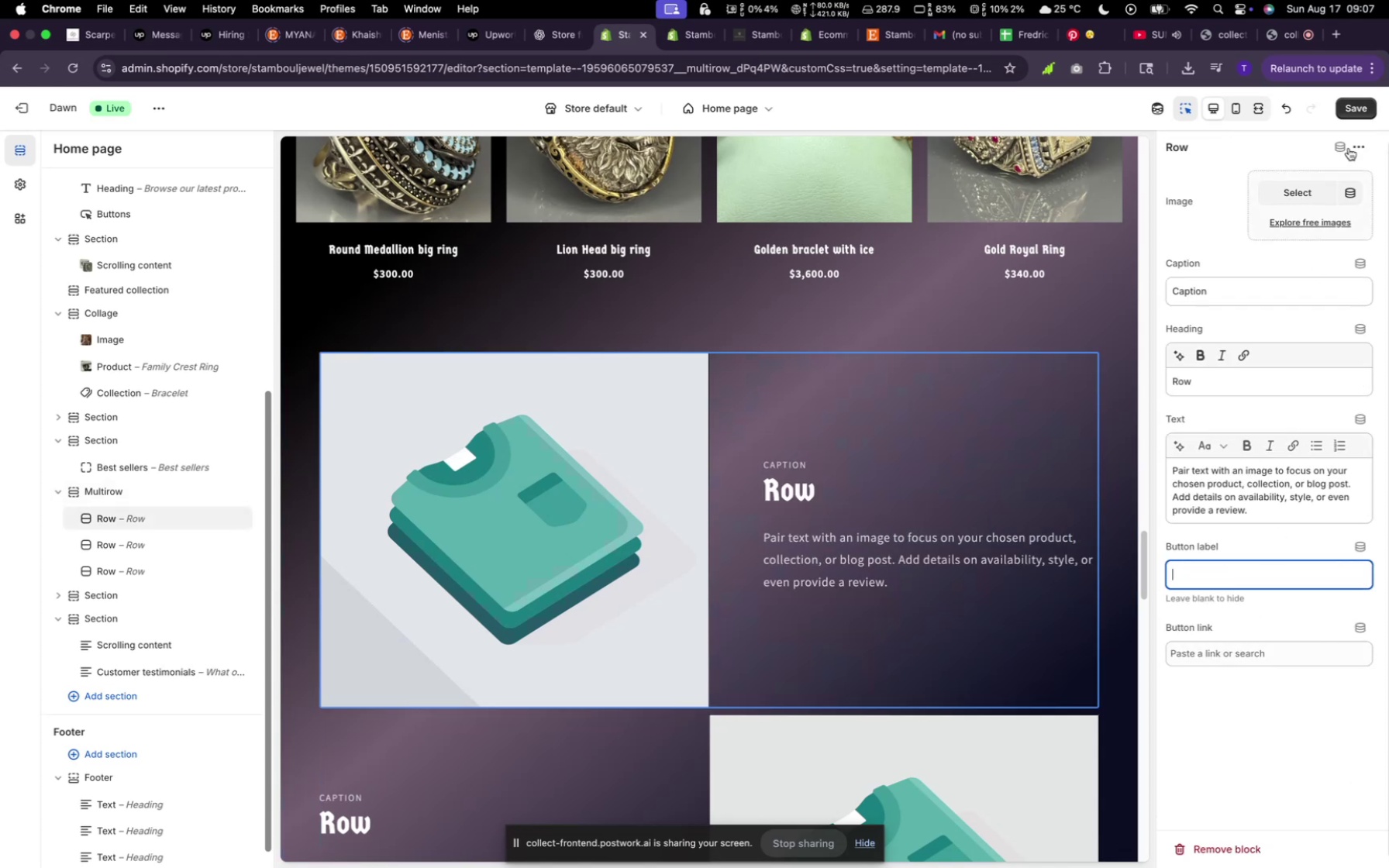 
left_click([1285, 198])
 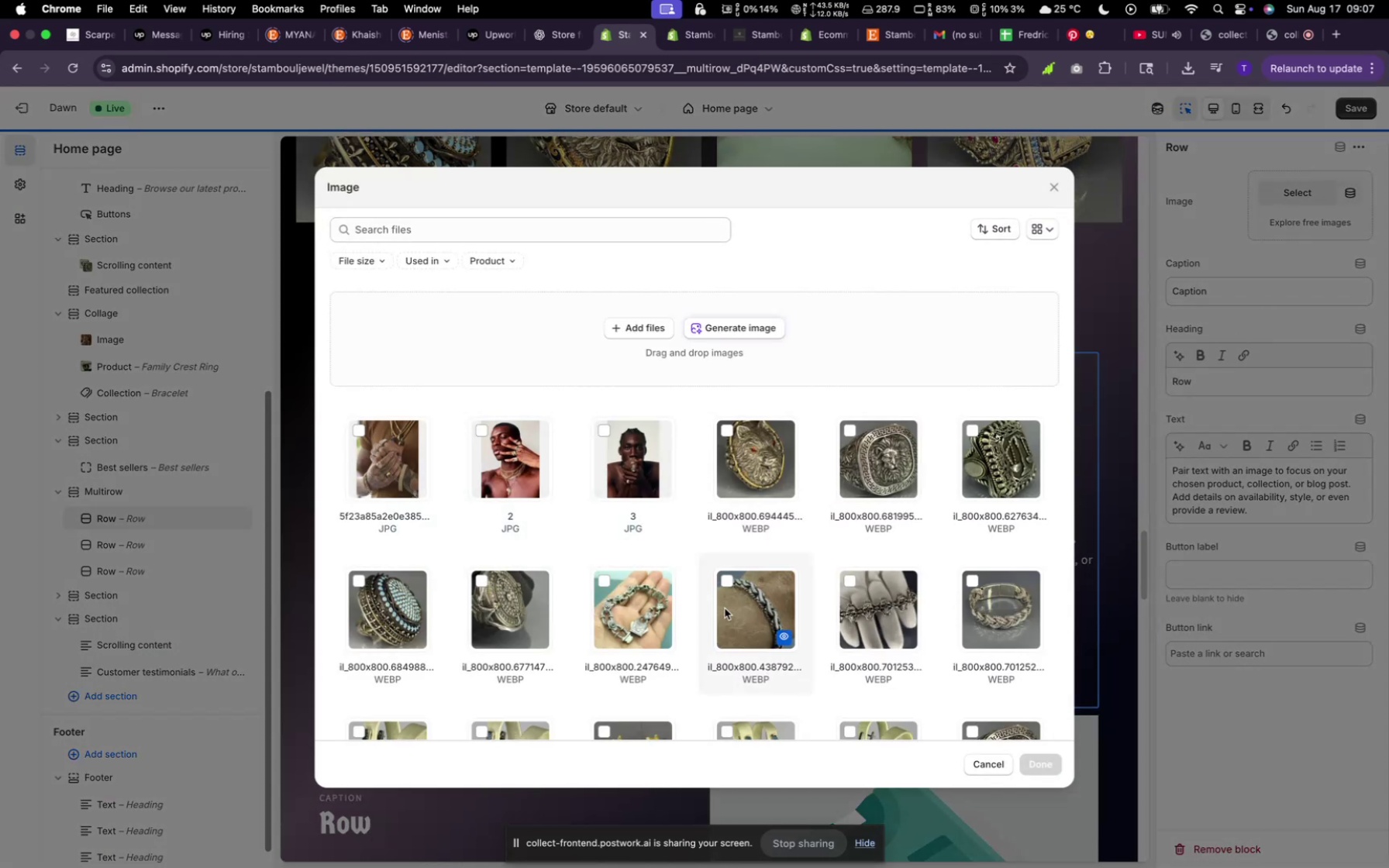 
scroll: coordinate [724, 608], scroll_direction: down, amount: 31.0
 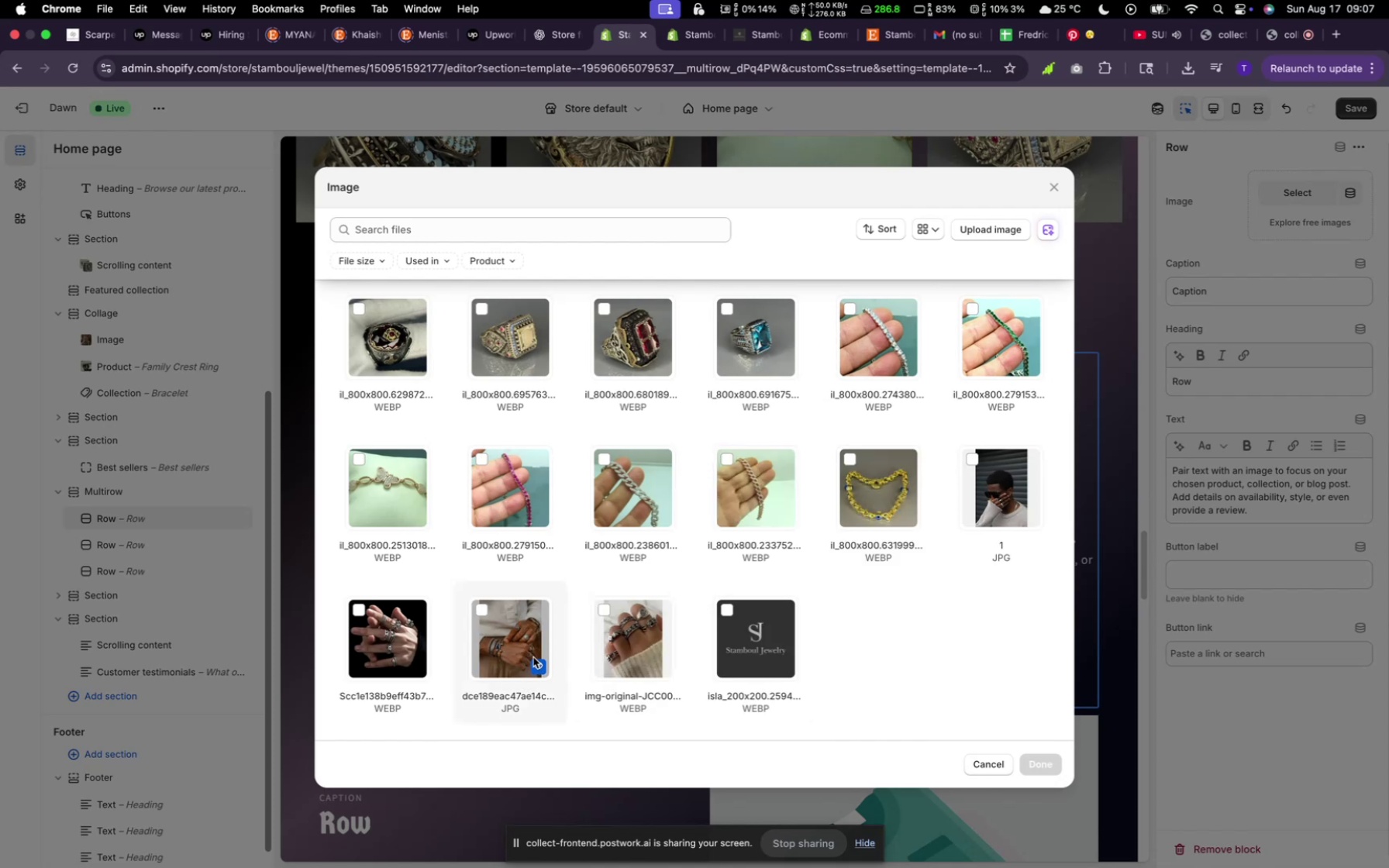 
left_click([359, 658])
 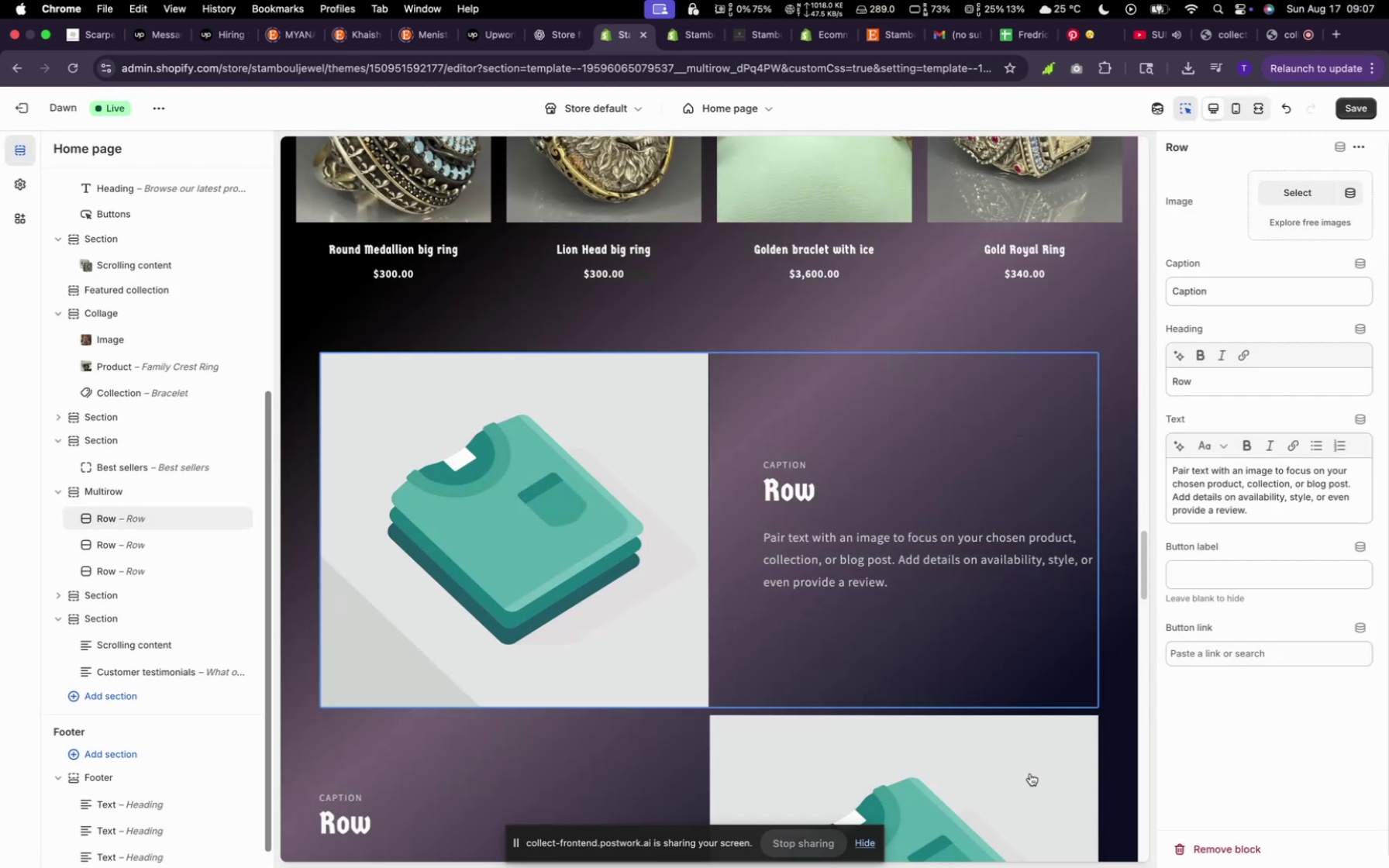 
scroll: coordinate [856, 722], scroll_direction: down, amount: 10.0
 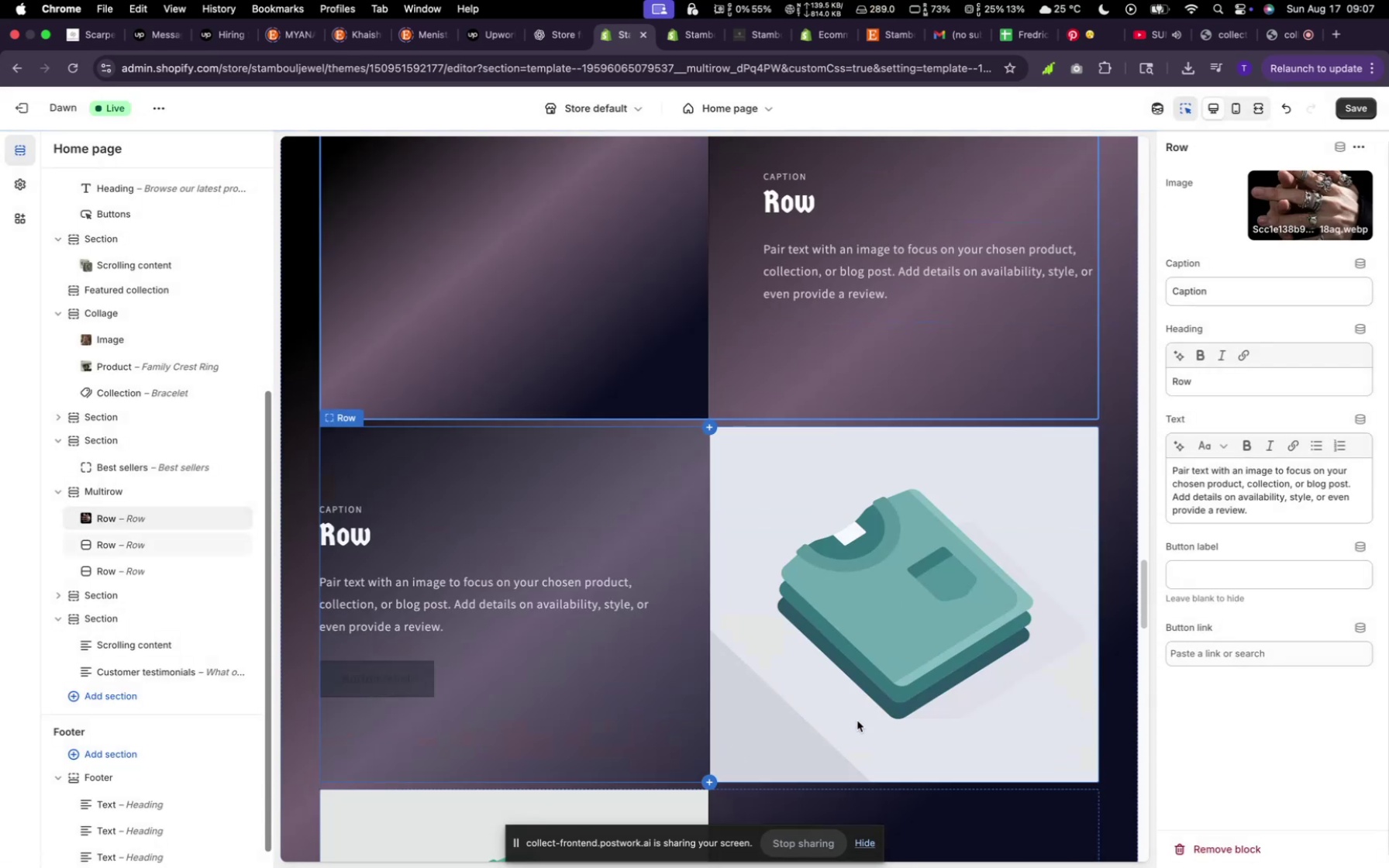 
scroll: coordinate [867, 706], scroll_direction: up, amount: 9.0
 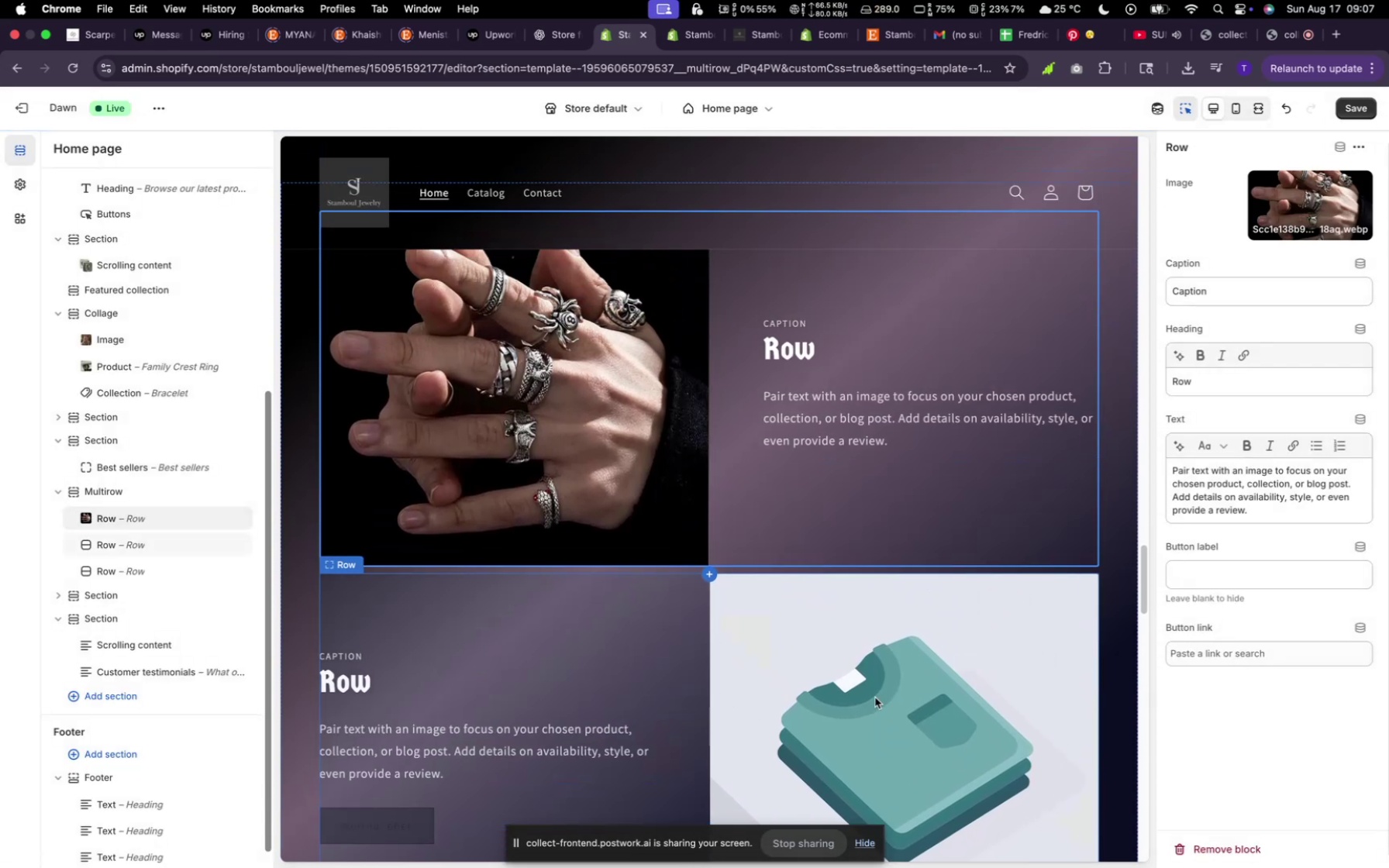 
mouse_move([901, 680])
 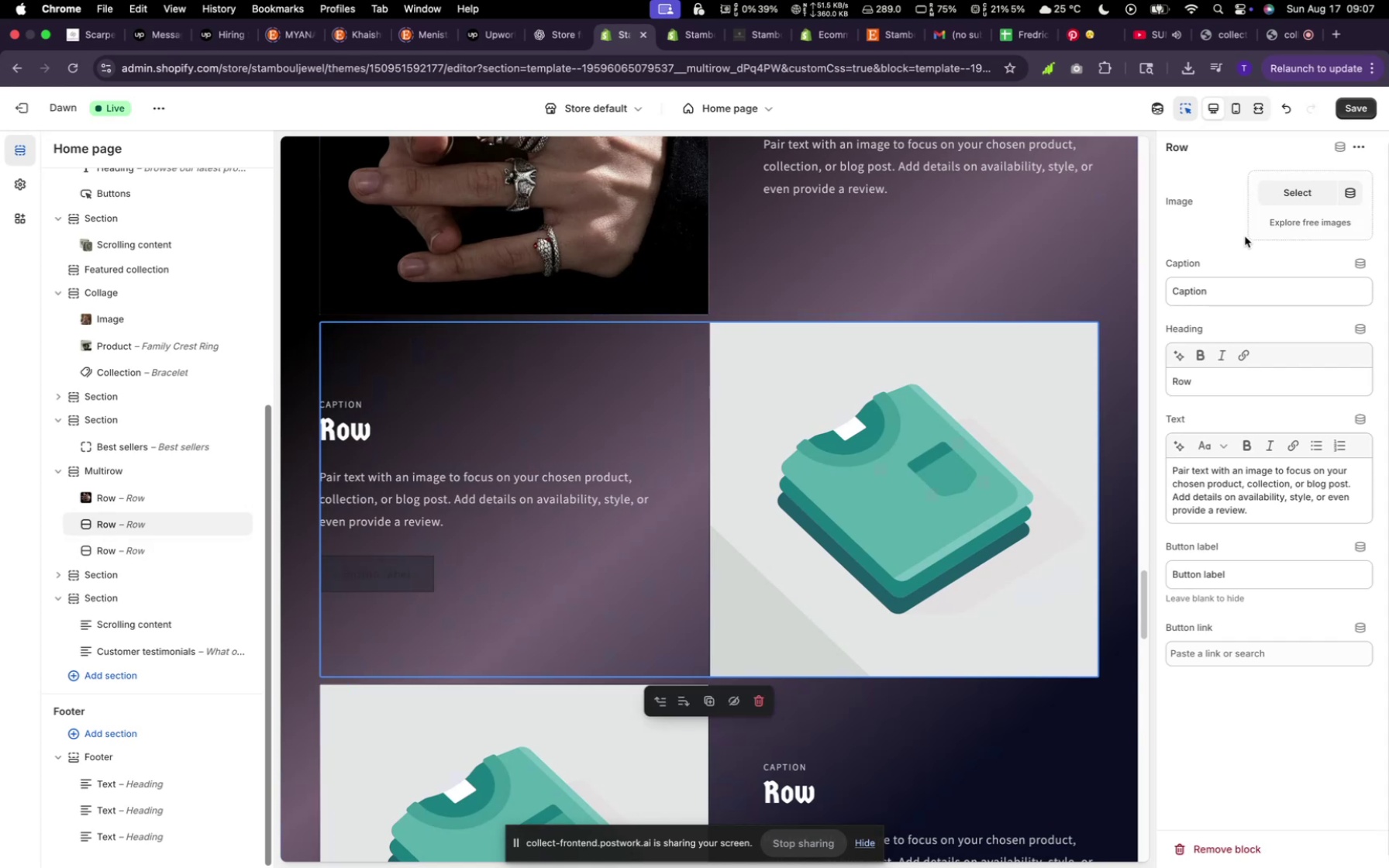 
wait(8.1)
 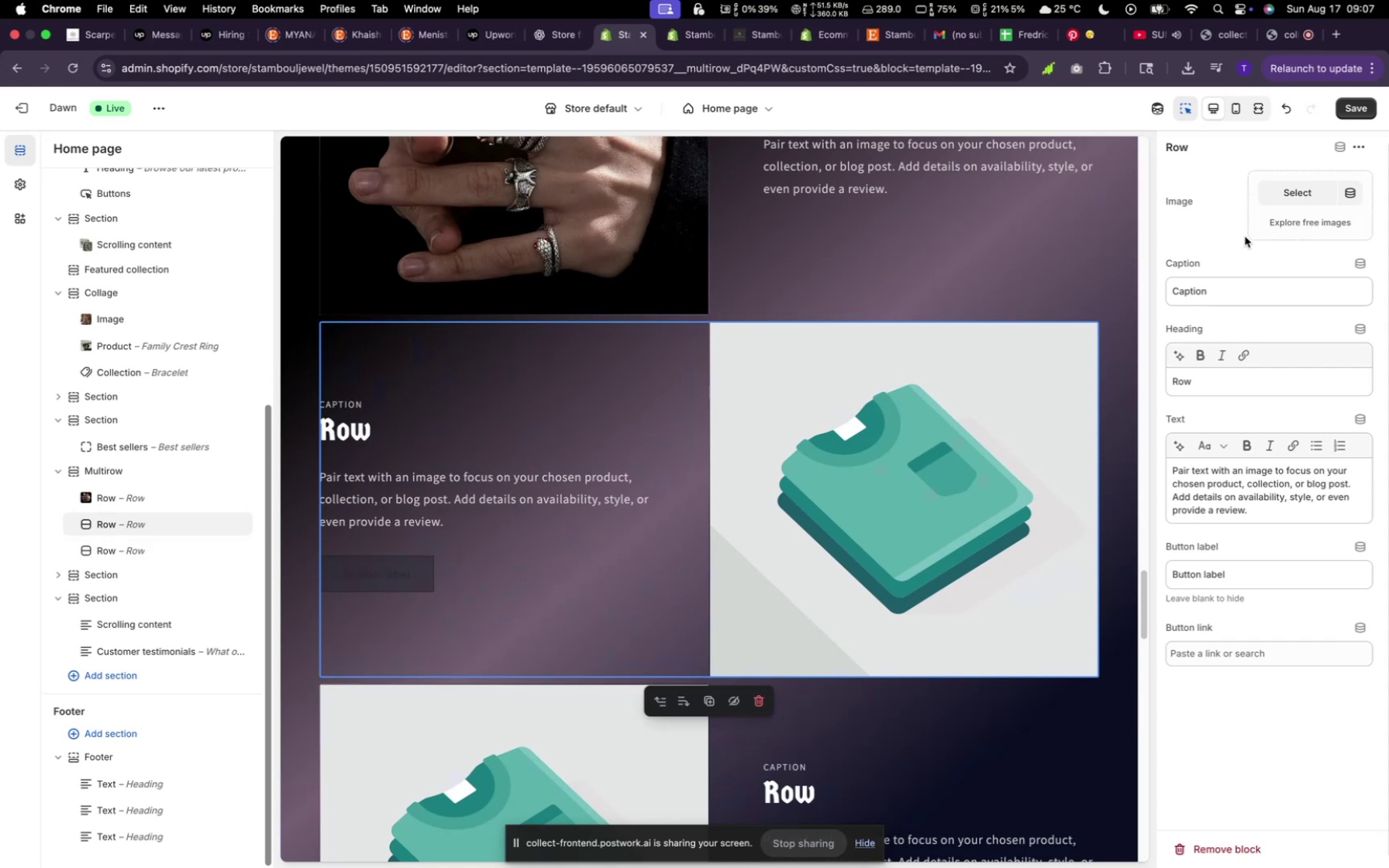 
left_click([1280, 202])
 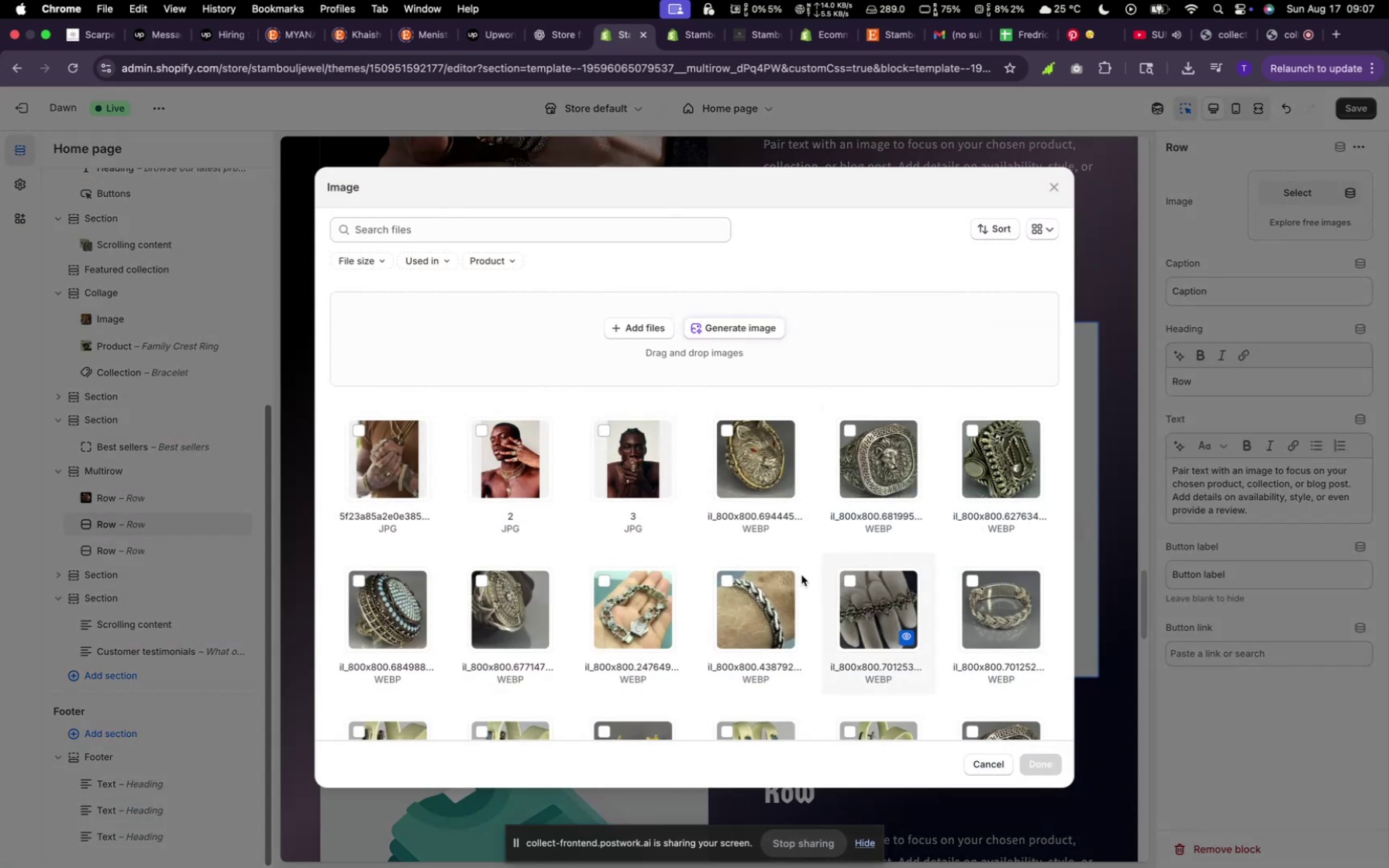 
scroll: coordinate [715, 515], scroll_direction: down, amount: 27.0
 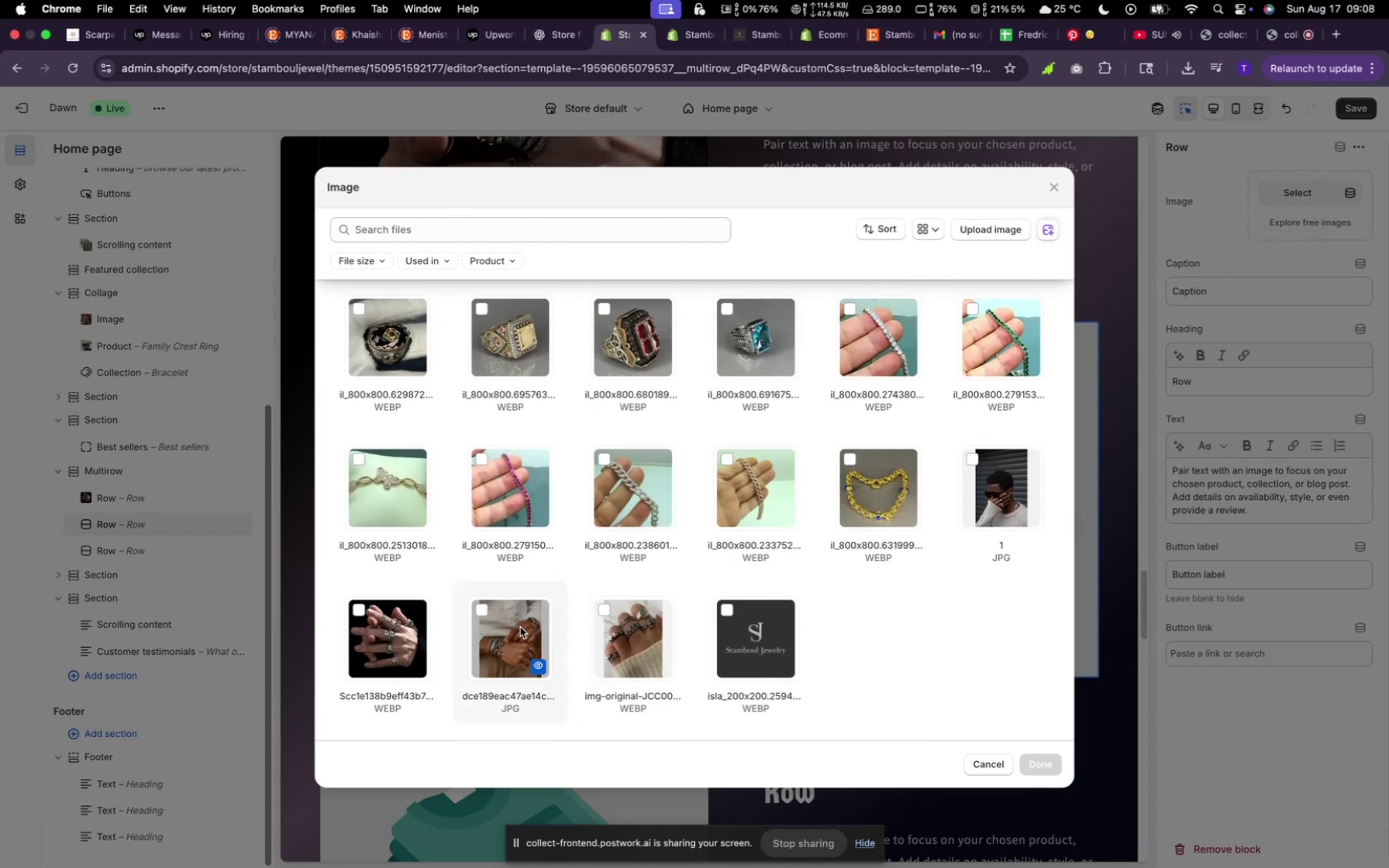 
left_click([520, 627])
 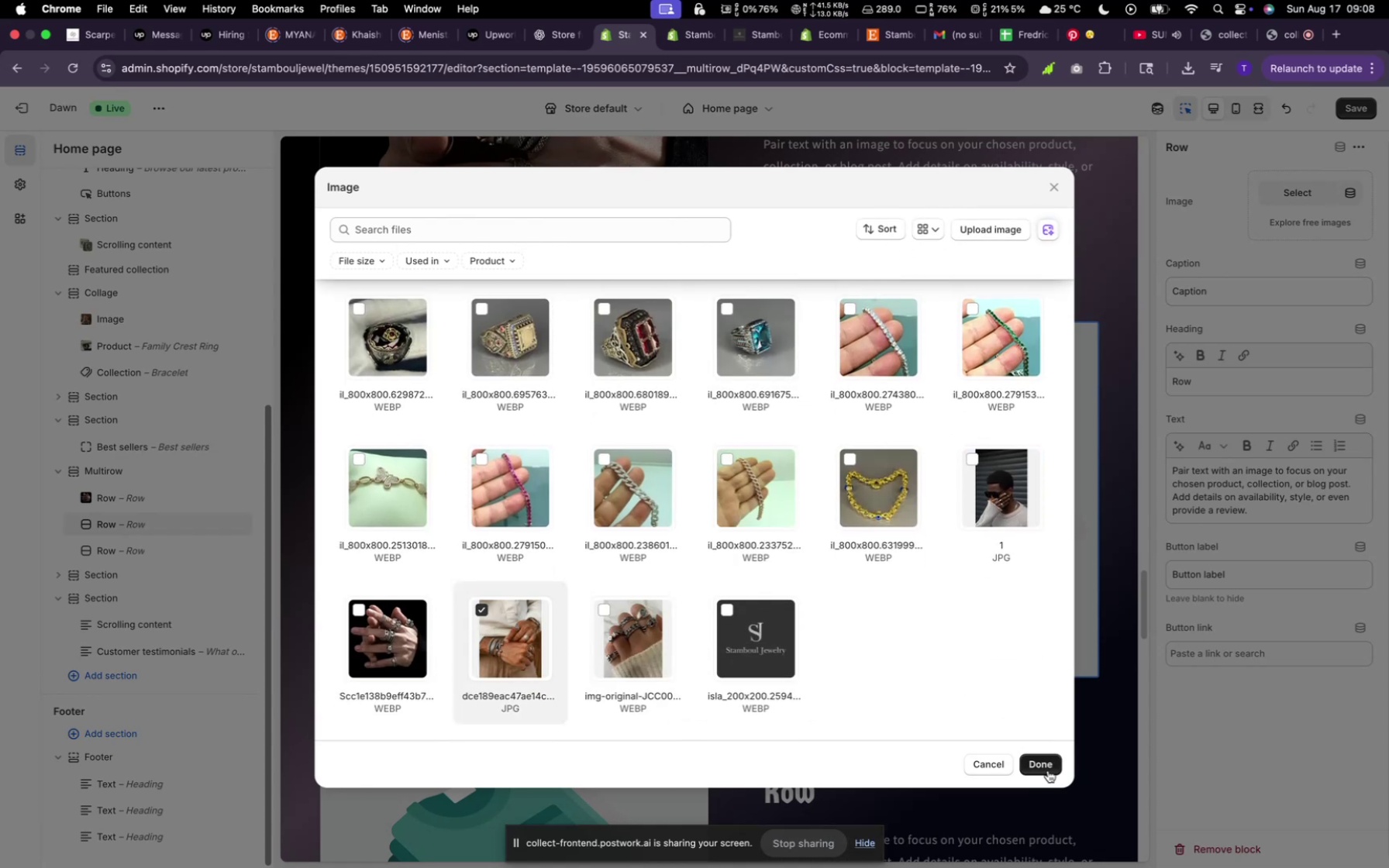 
left_click([1045, 766])
 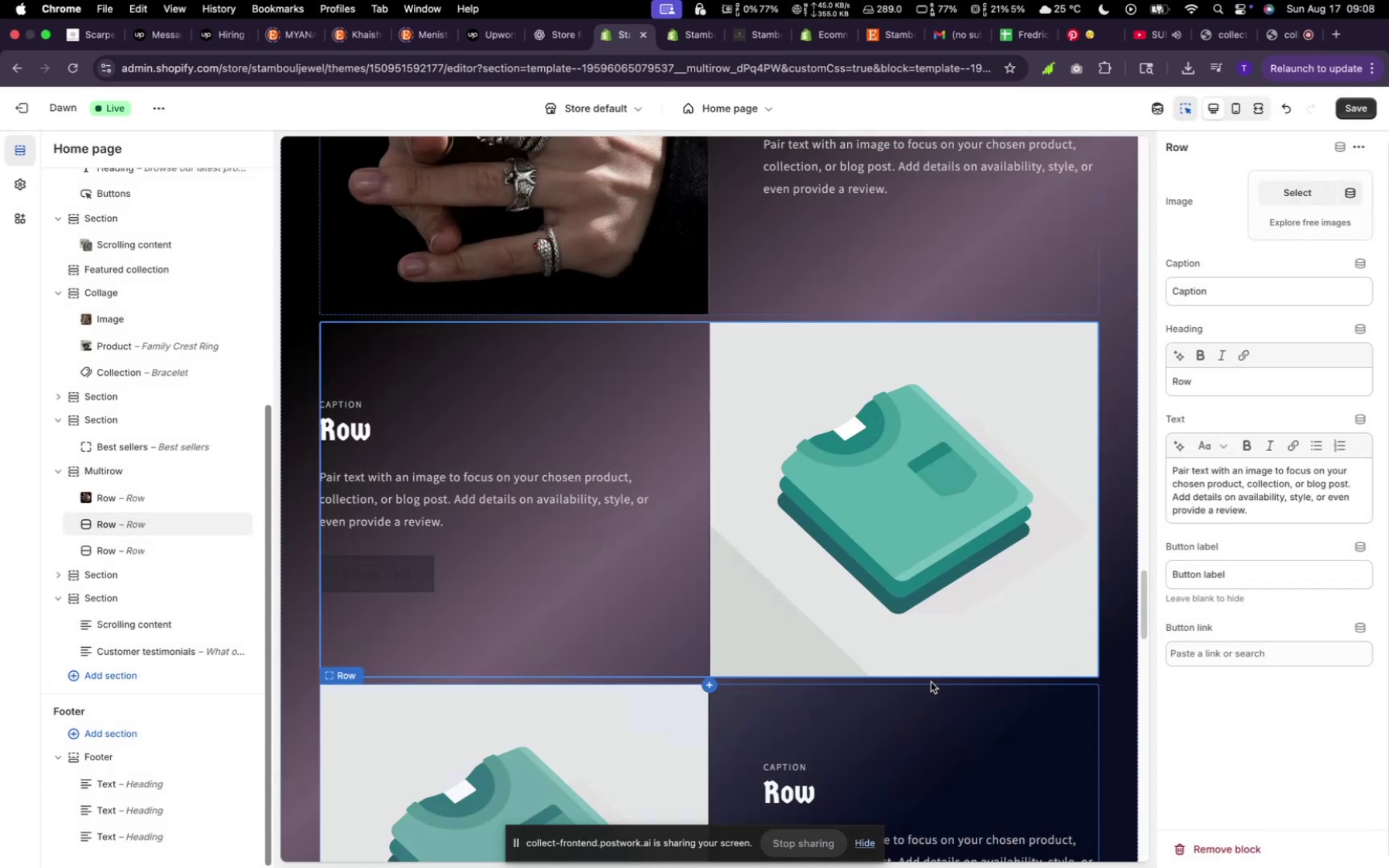 
scroll: coordinate [930, 681], scroll_direction: down, amount: 9.0
 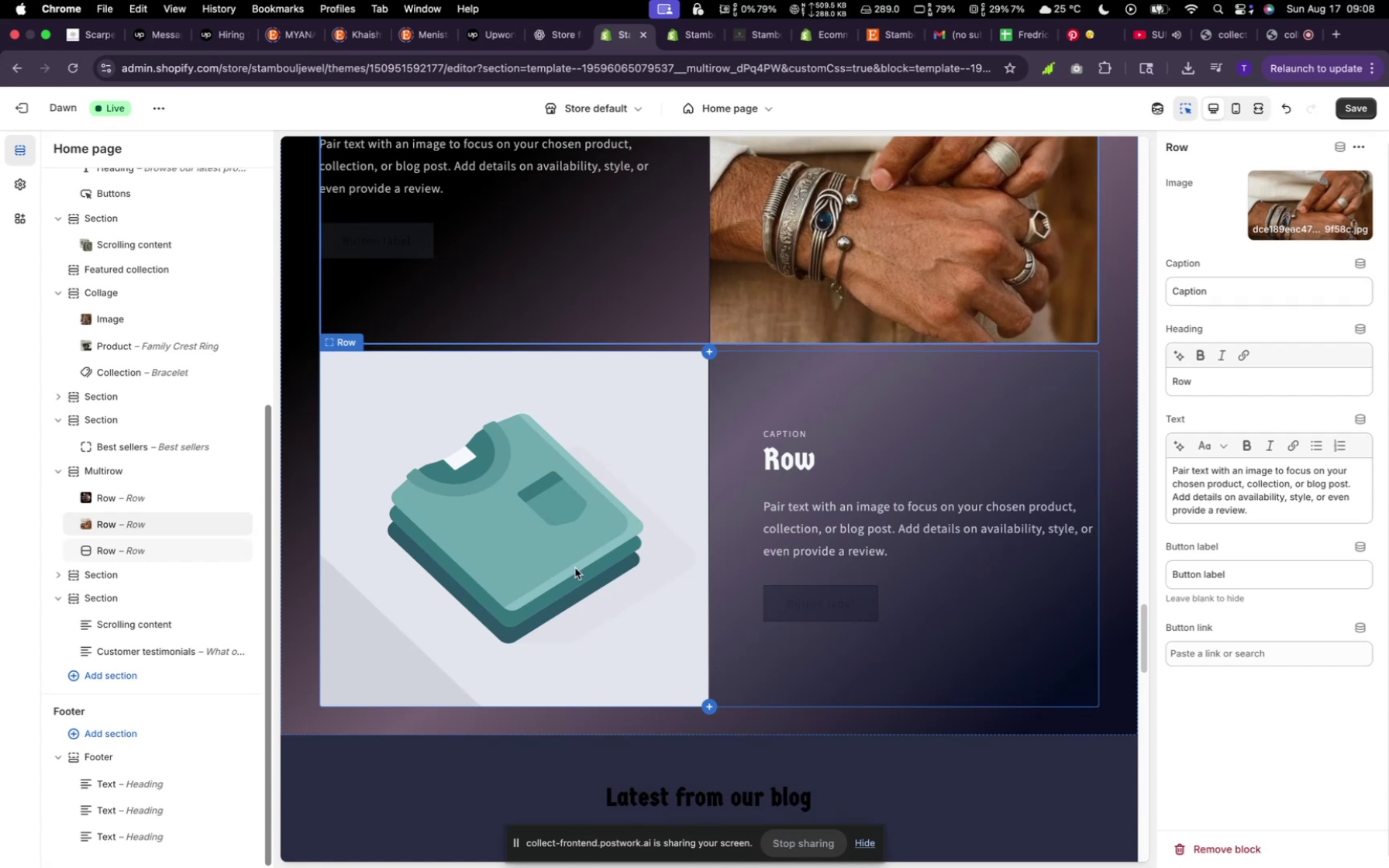 
left_click([577, 560])
 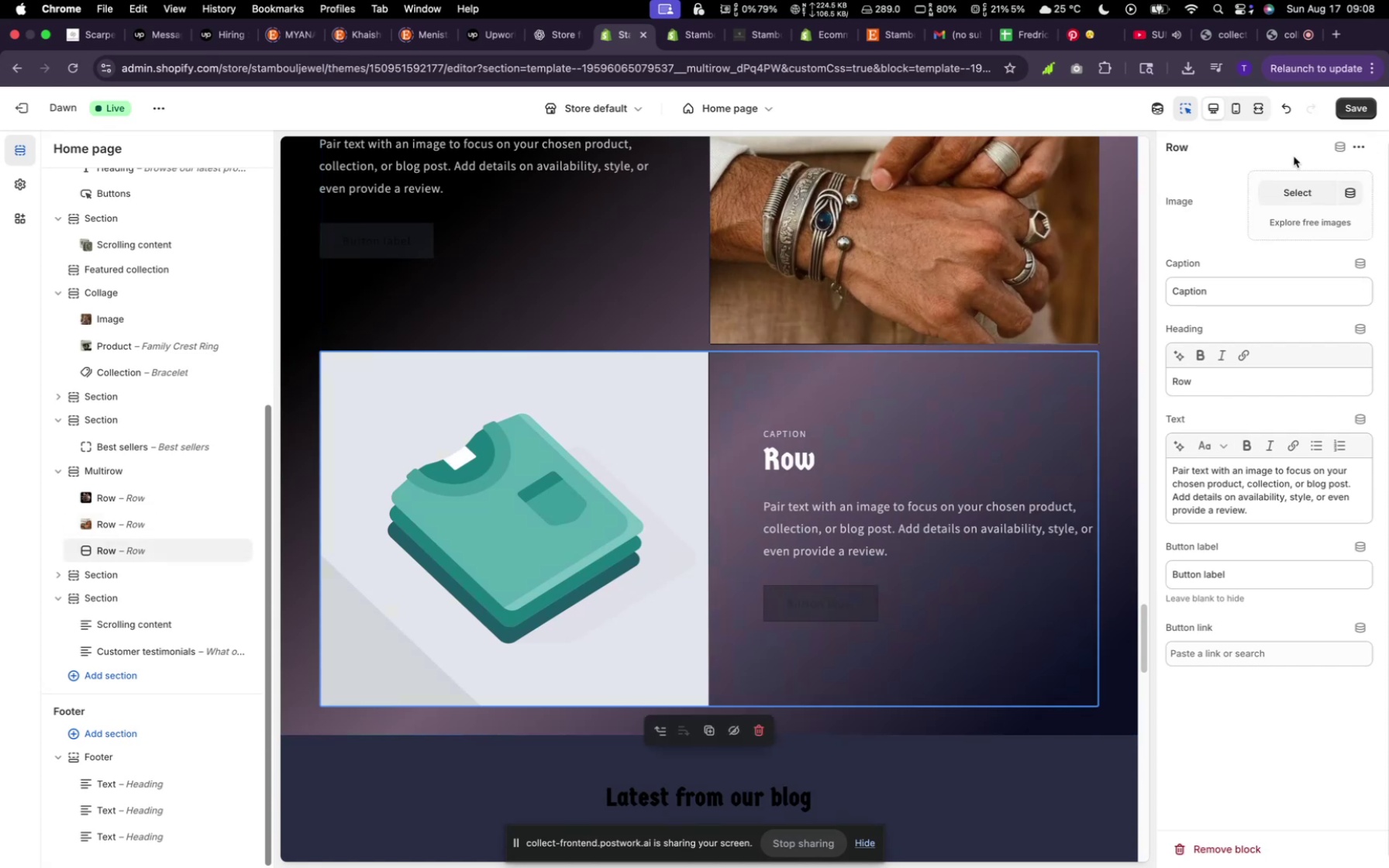 
left_click([1298, 193])
 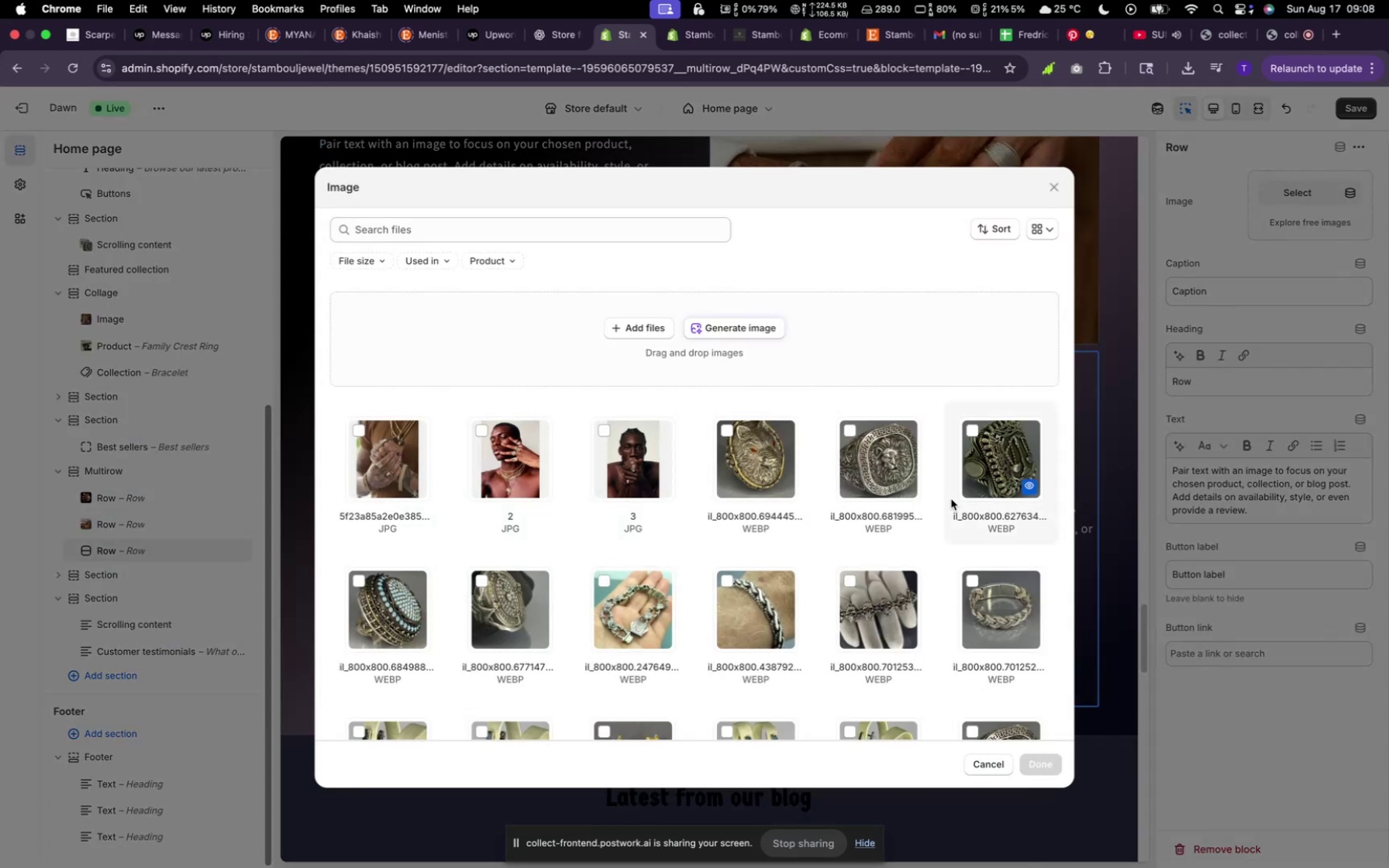 
scroll: coordinate [769, 583], scroll_direction: down, amount: 30.0
 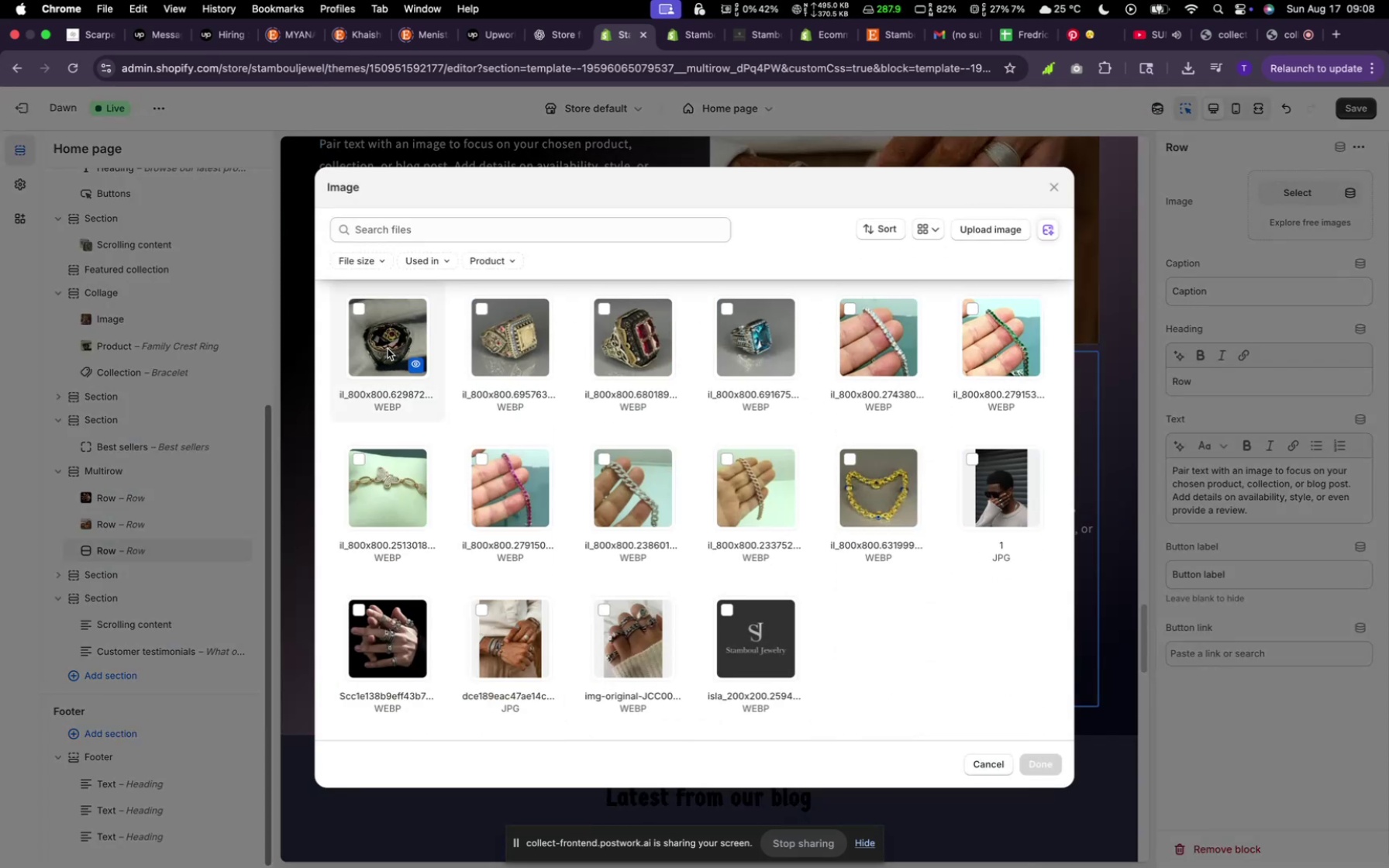 
left_click([391, 336])
 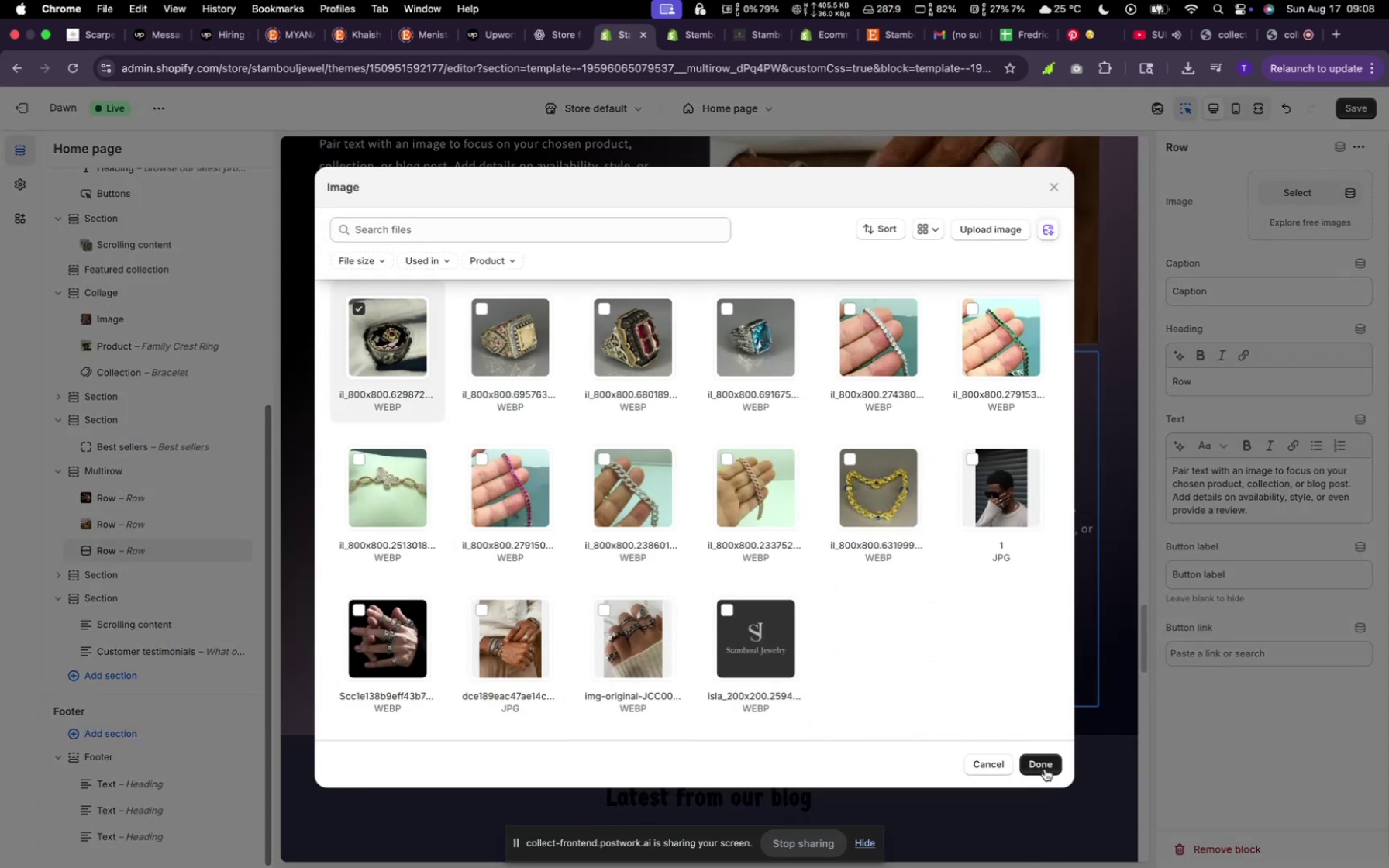 
left_click([1043, 764])
 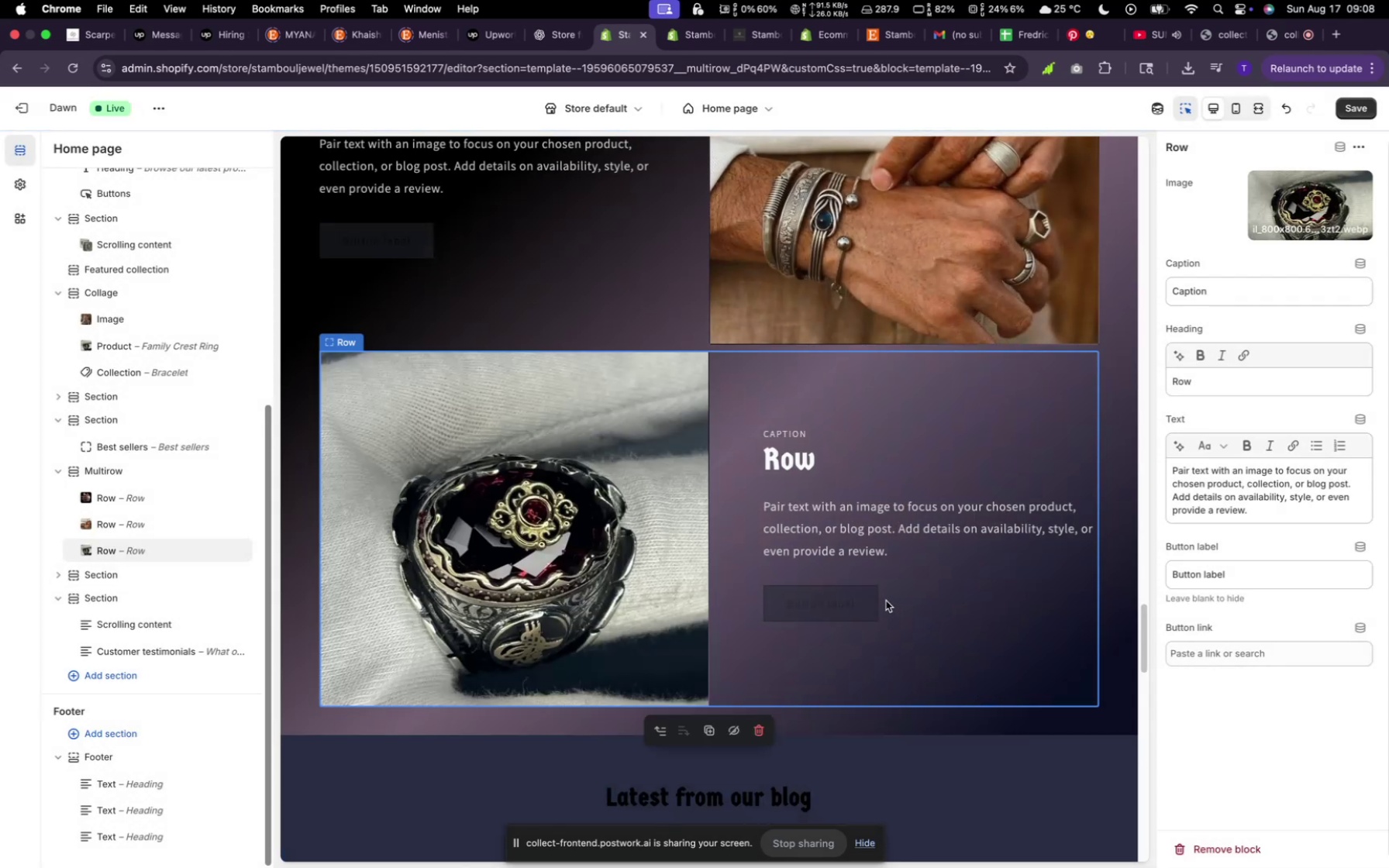 
wait(5.91)
 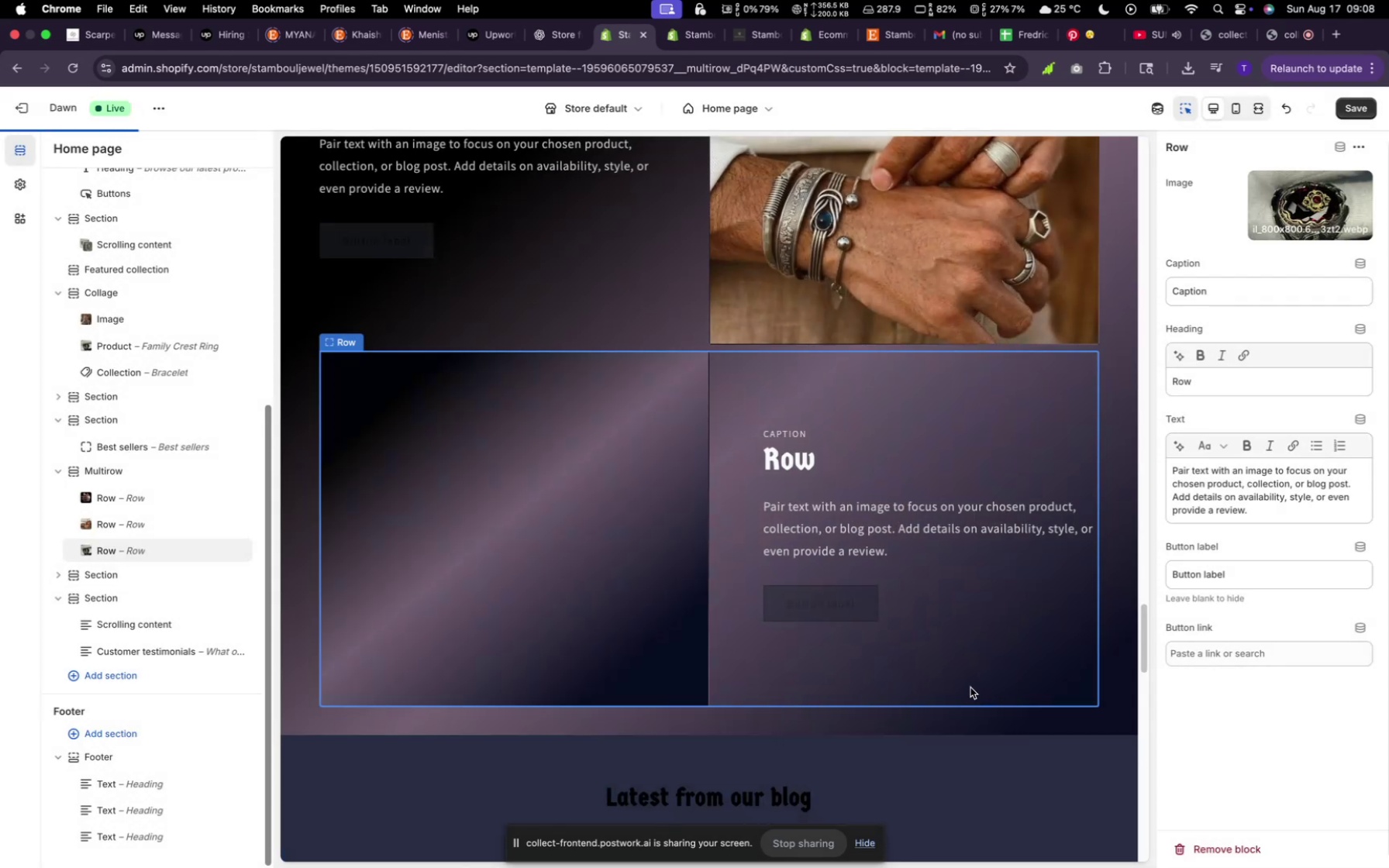 
left_click([1235, 577])
 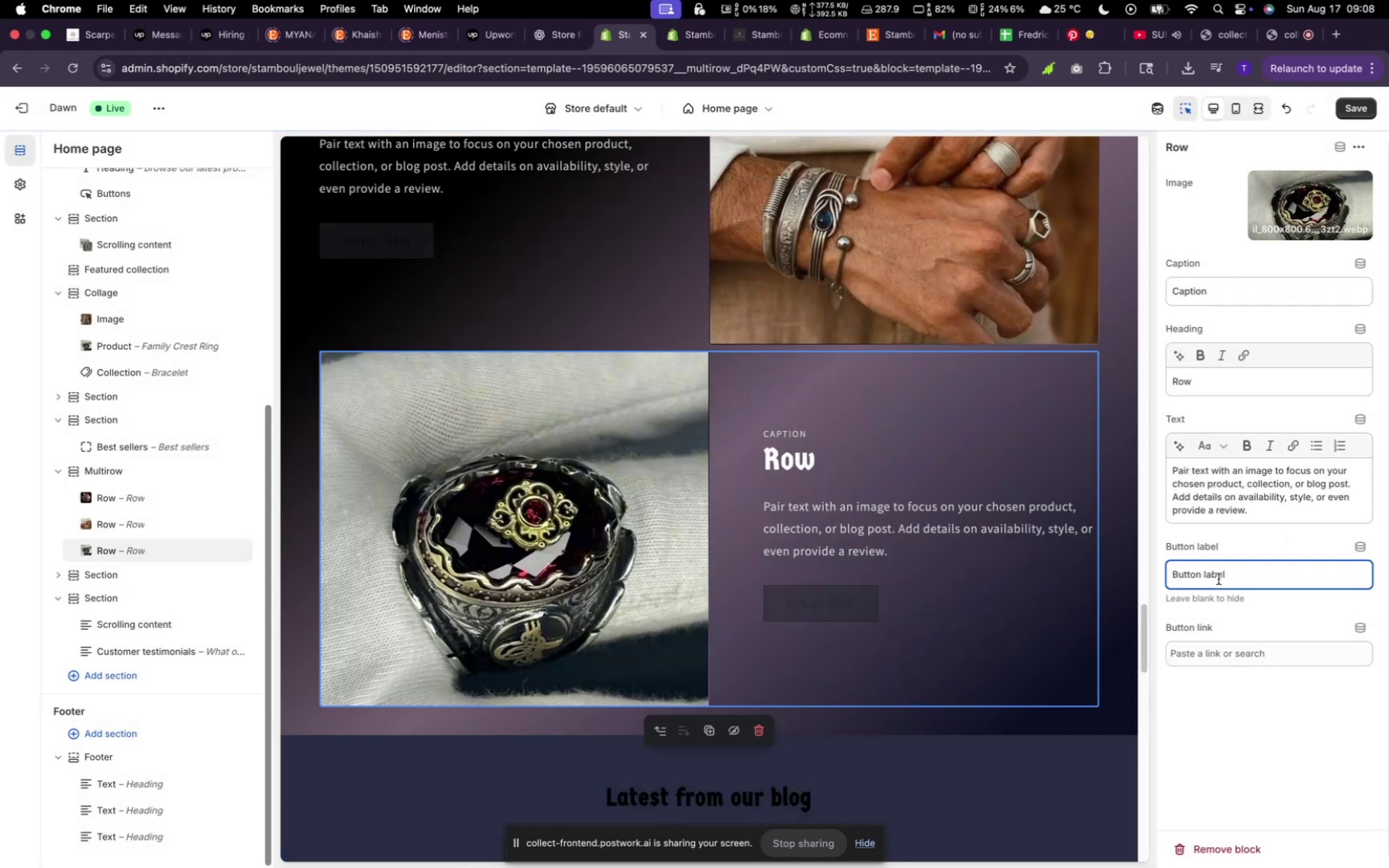 
hold_key(key=Backspace, duration=1.51)
 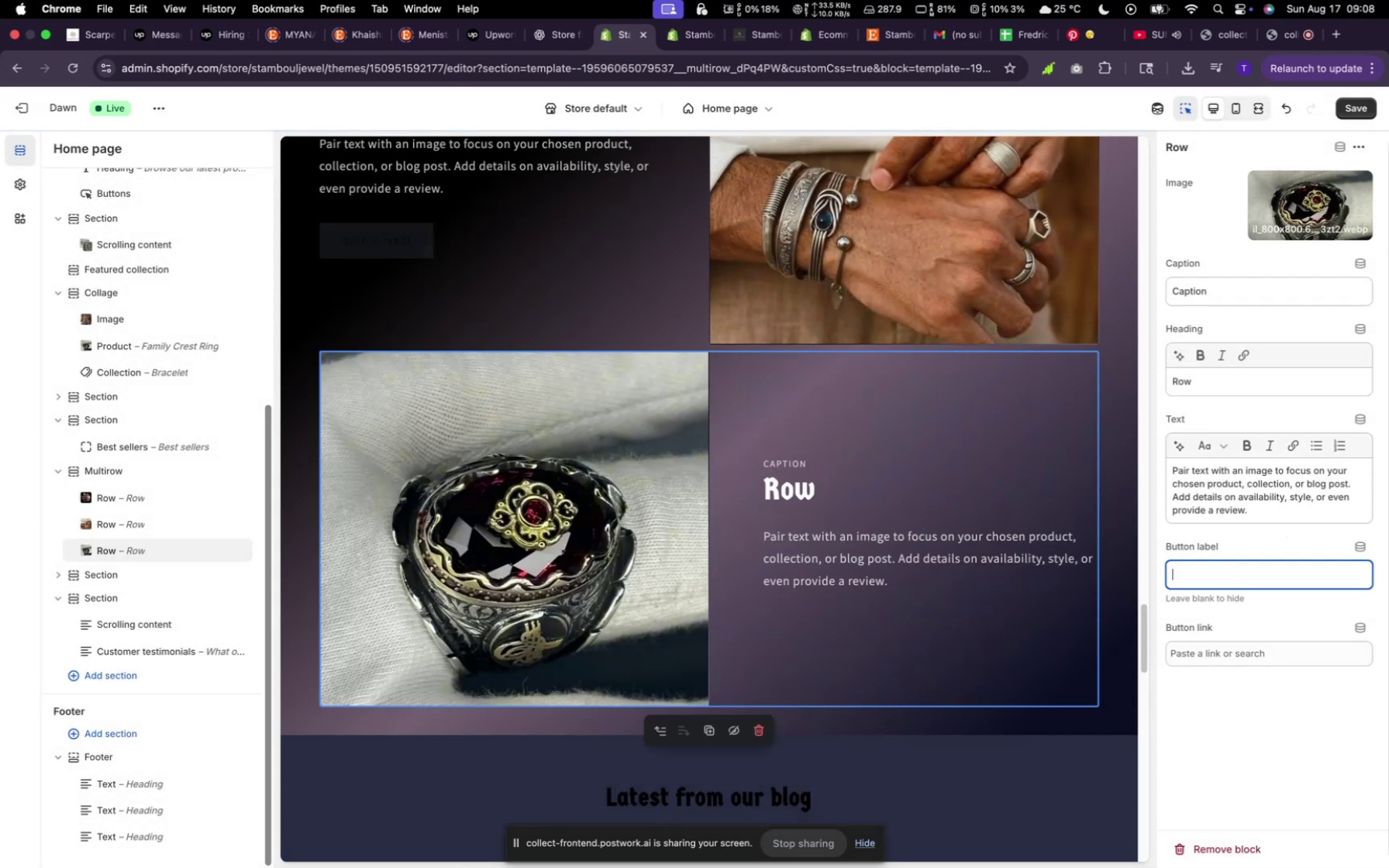 
key(Backspace)
 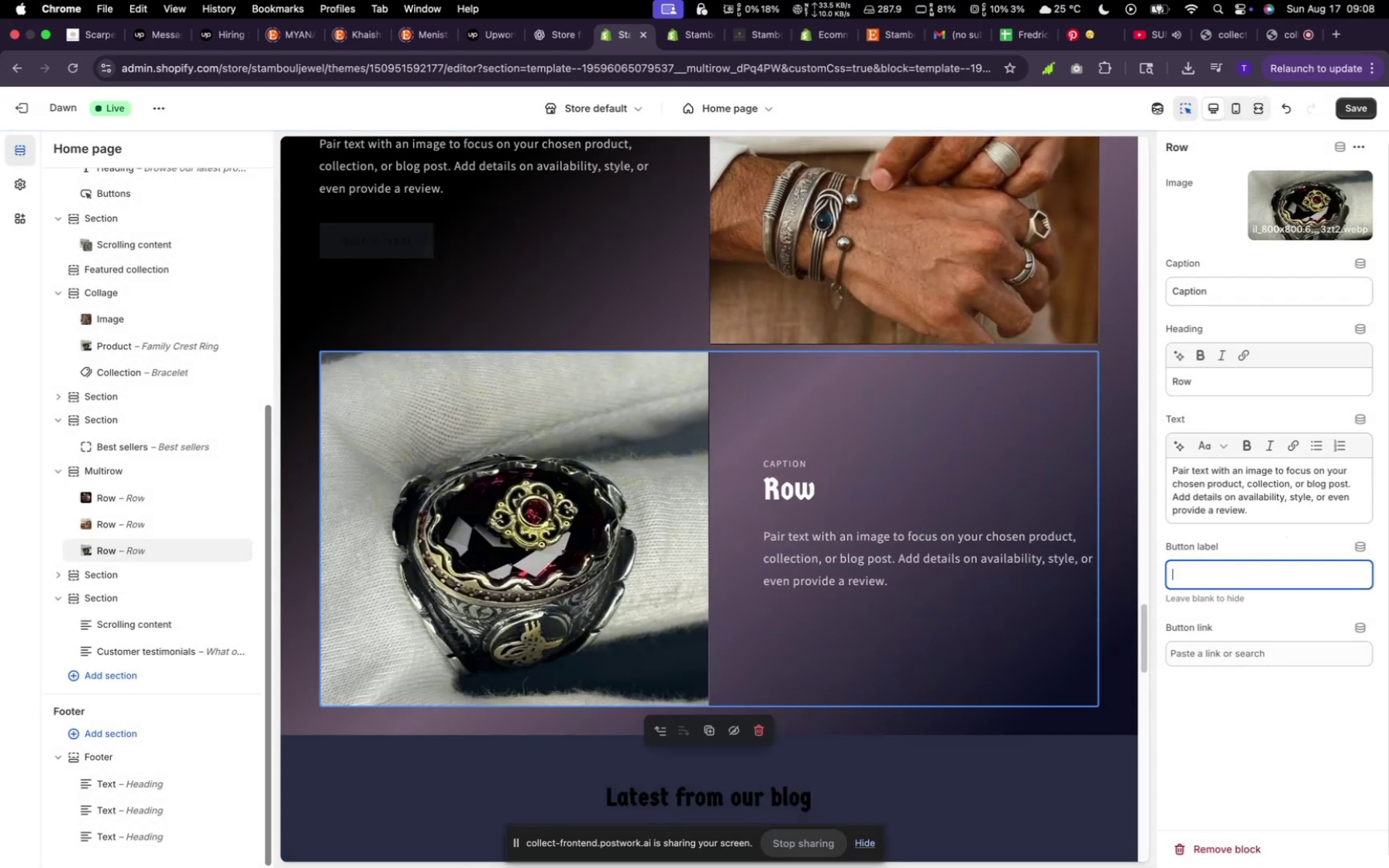 
key(Backspace)
 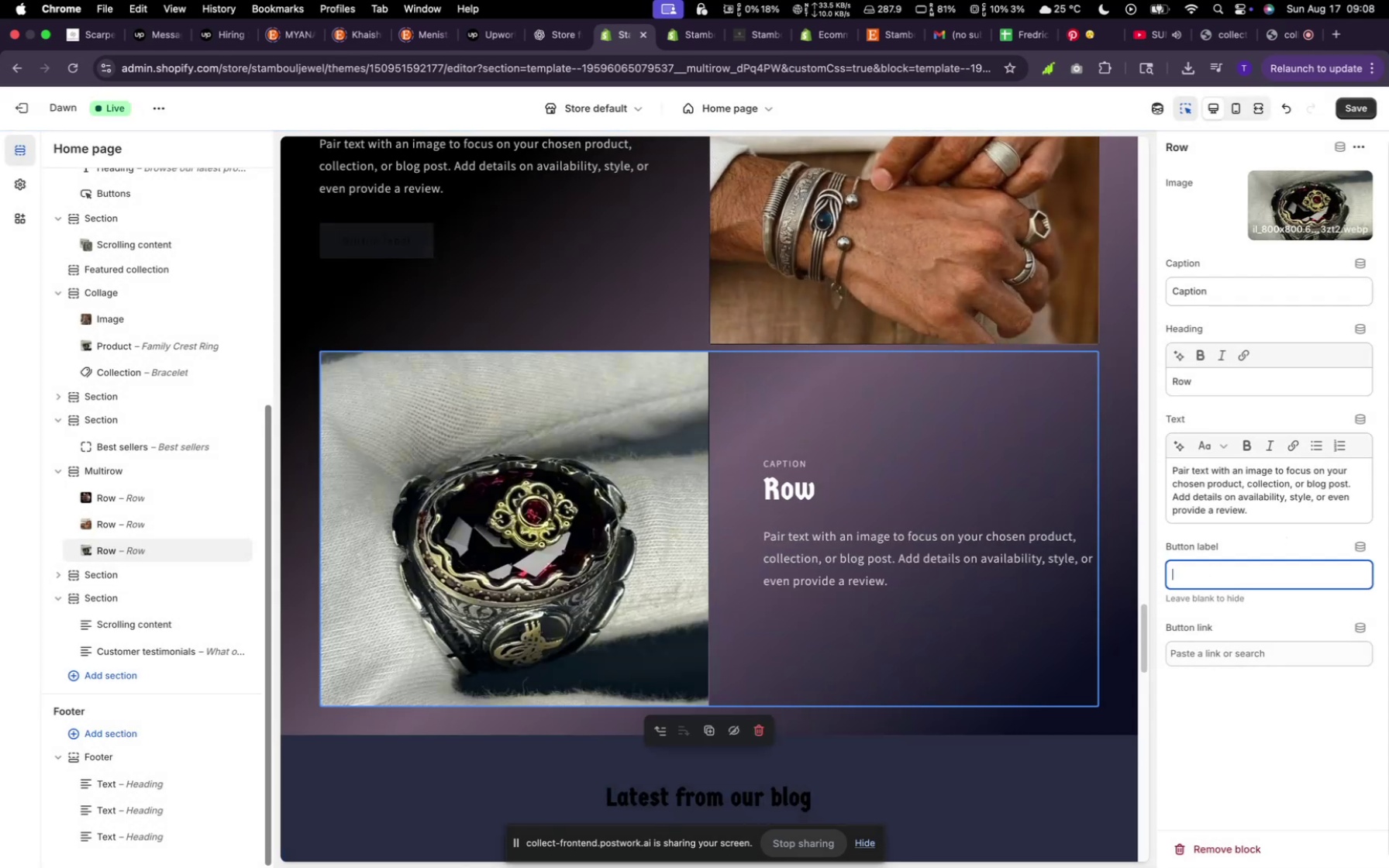 
key(Backspace)
 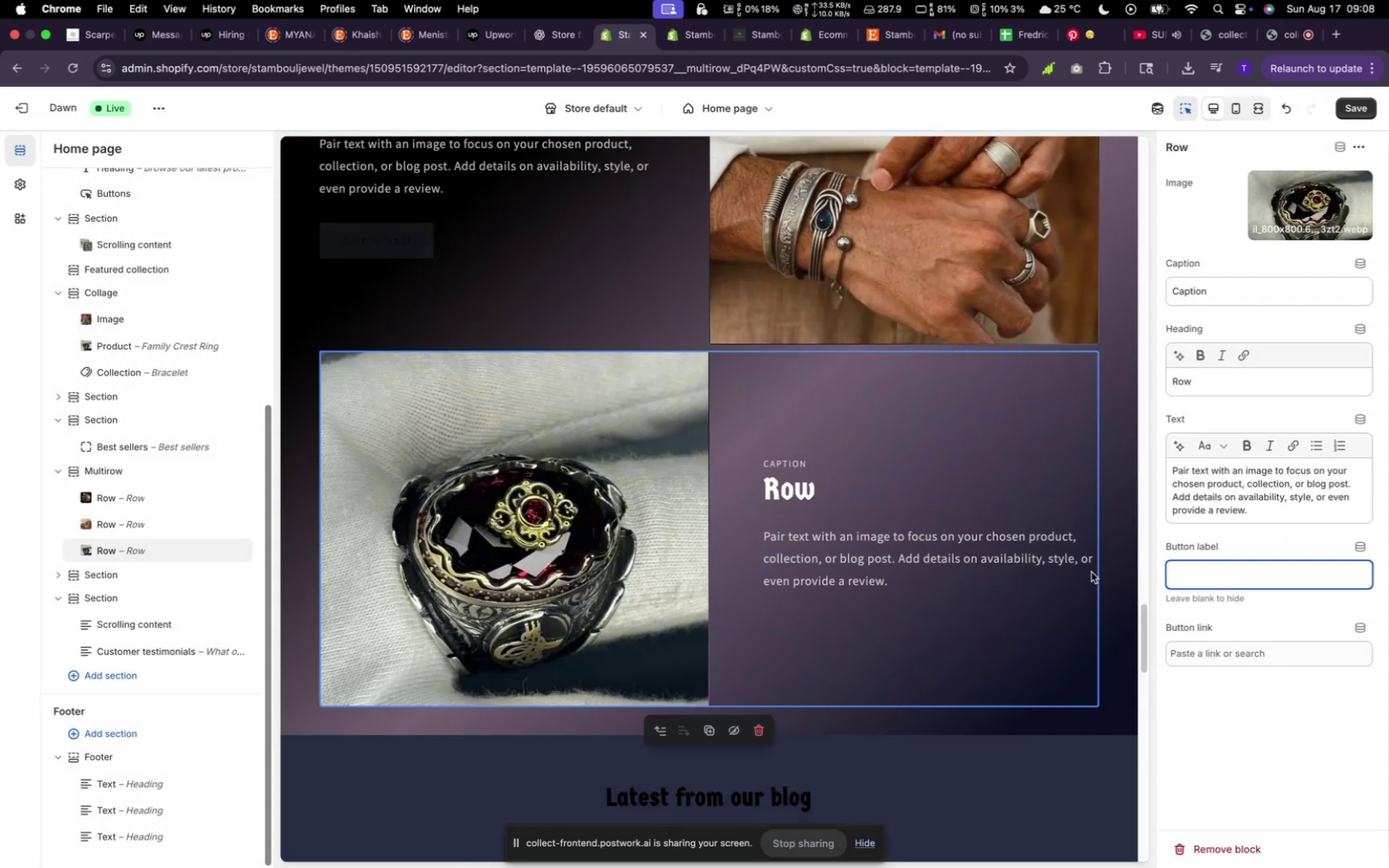 
scroll: coordinate [965, 514], scroll_direction: up, amount: 12.0
 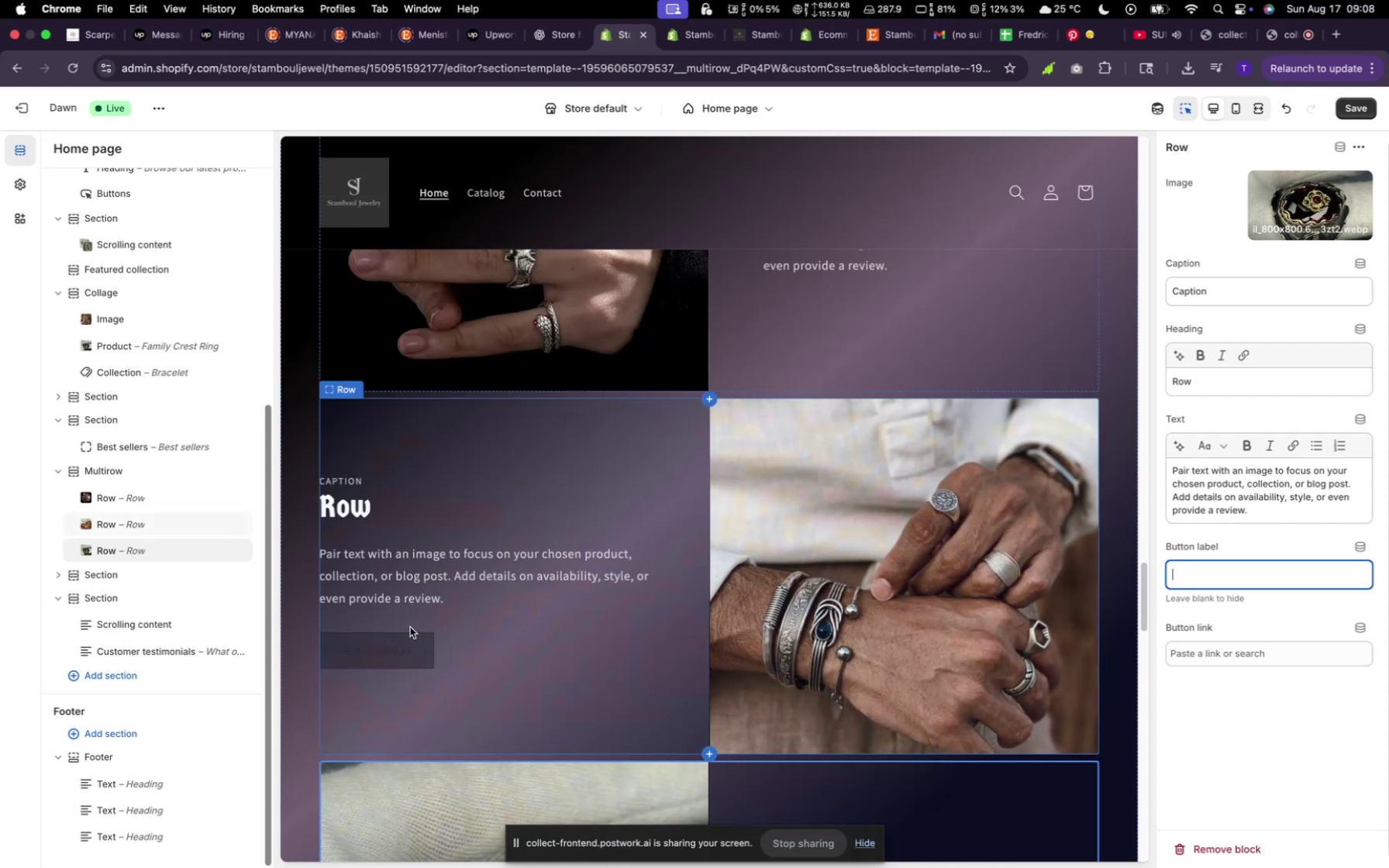 
left_click([416, 618])
 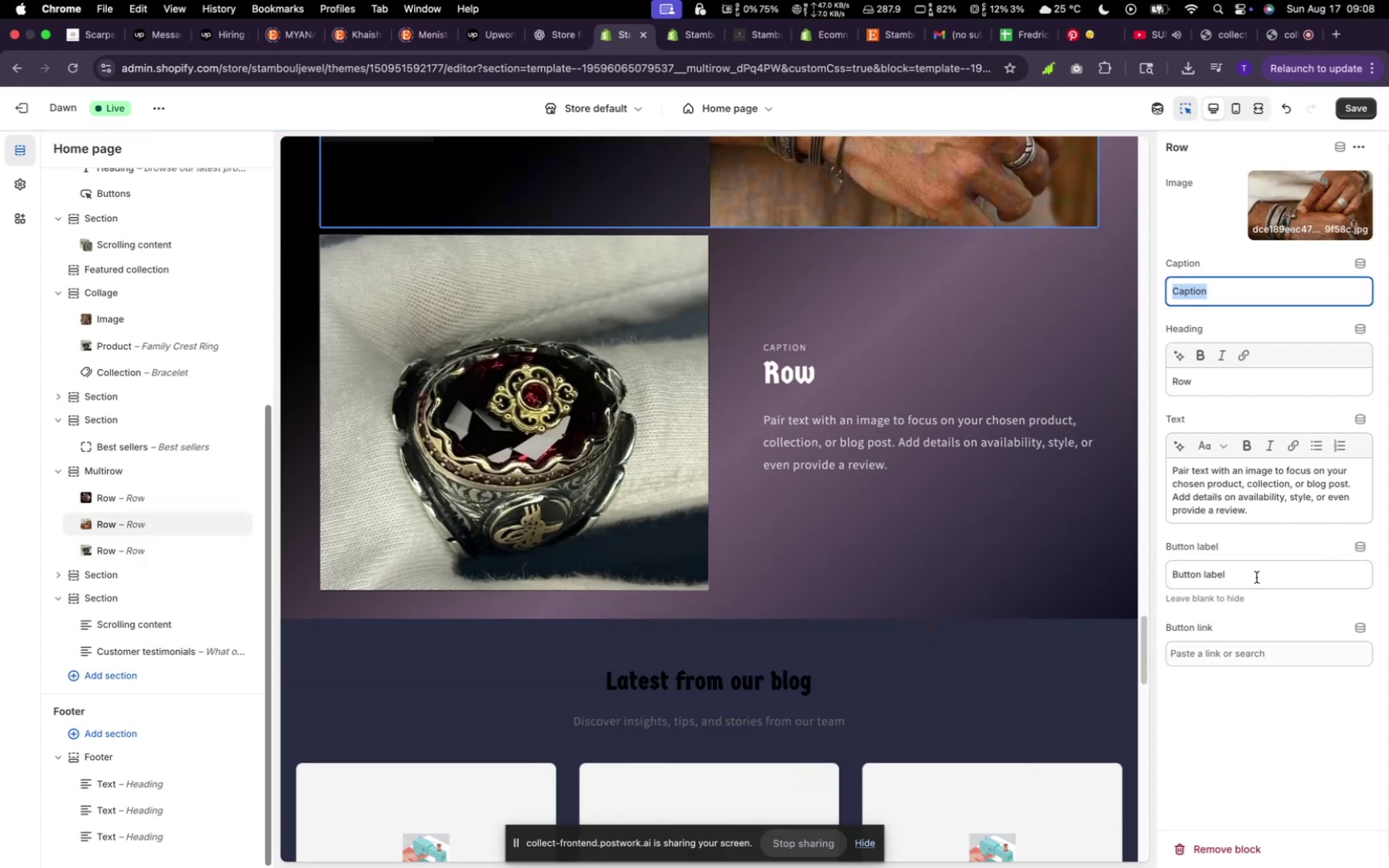 
left_click([1256, 577])
 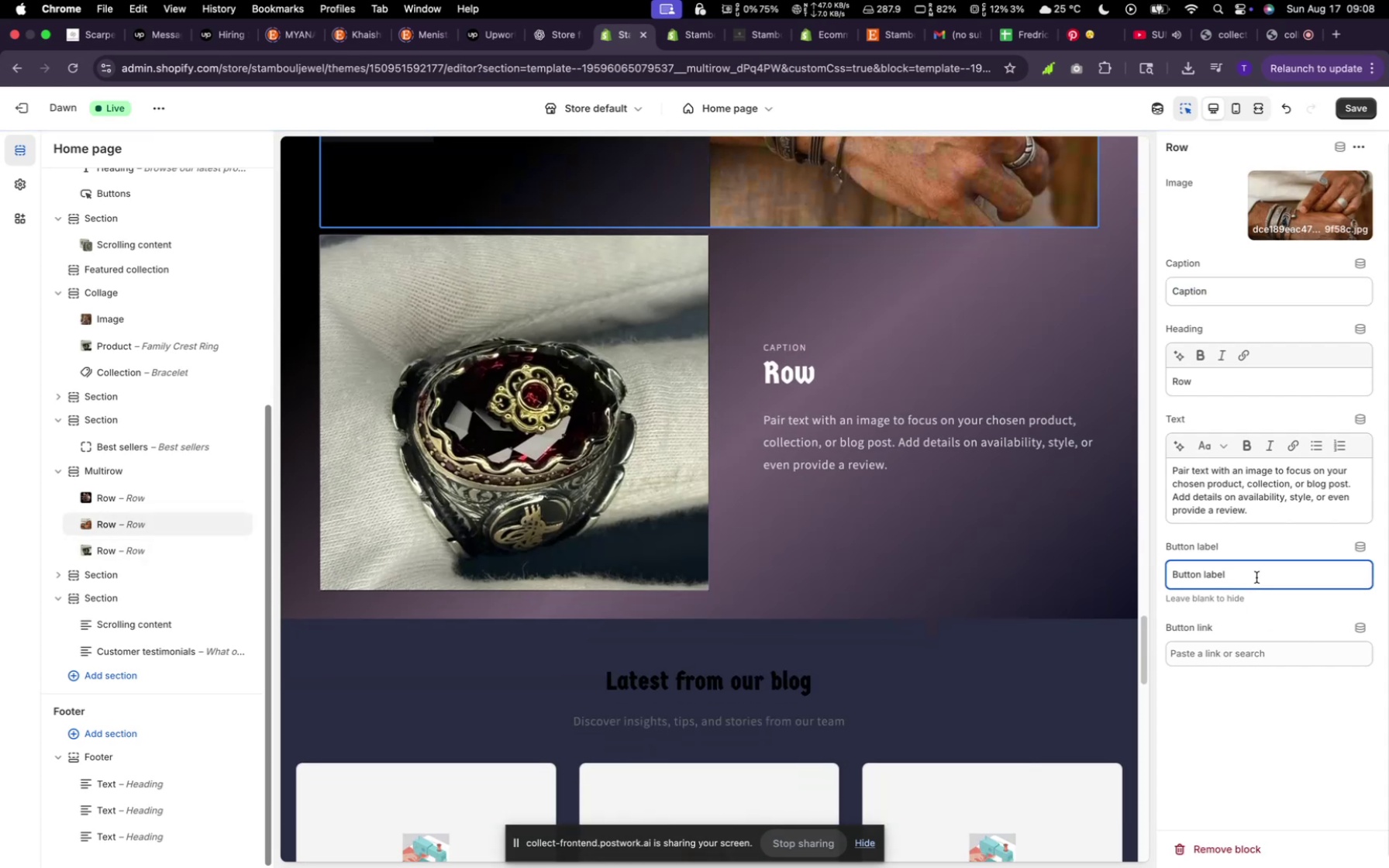 
hold_key(key=Backspace, duration=1.5)
 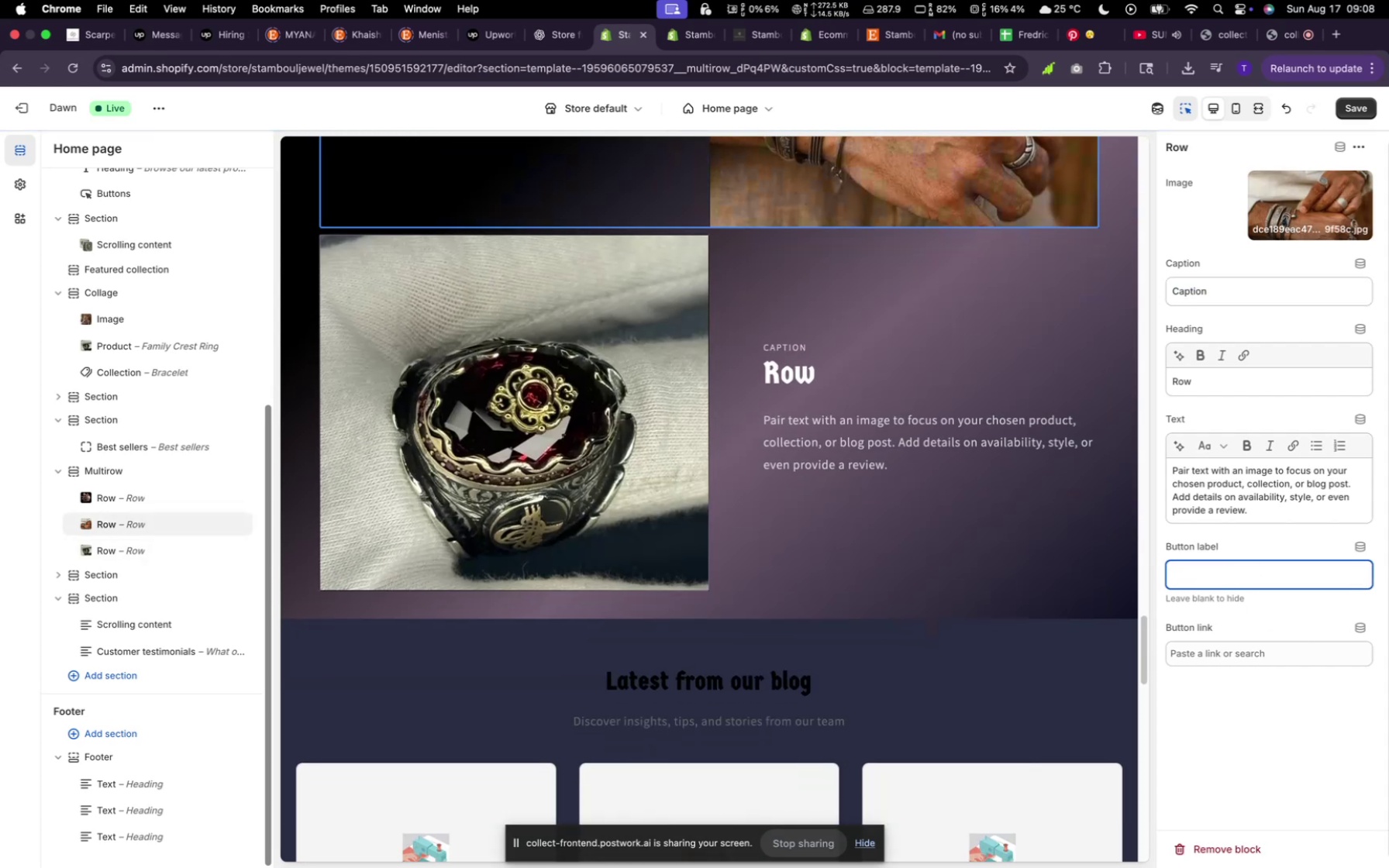 
hold_key(key=Backspace, duration=0.43)
 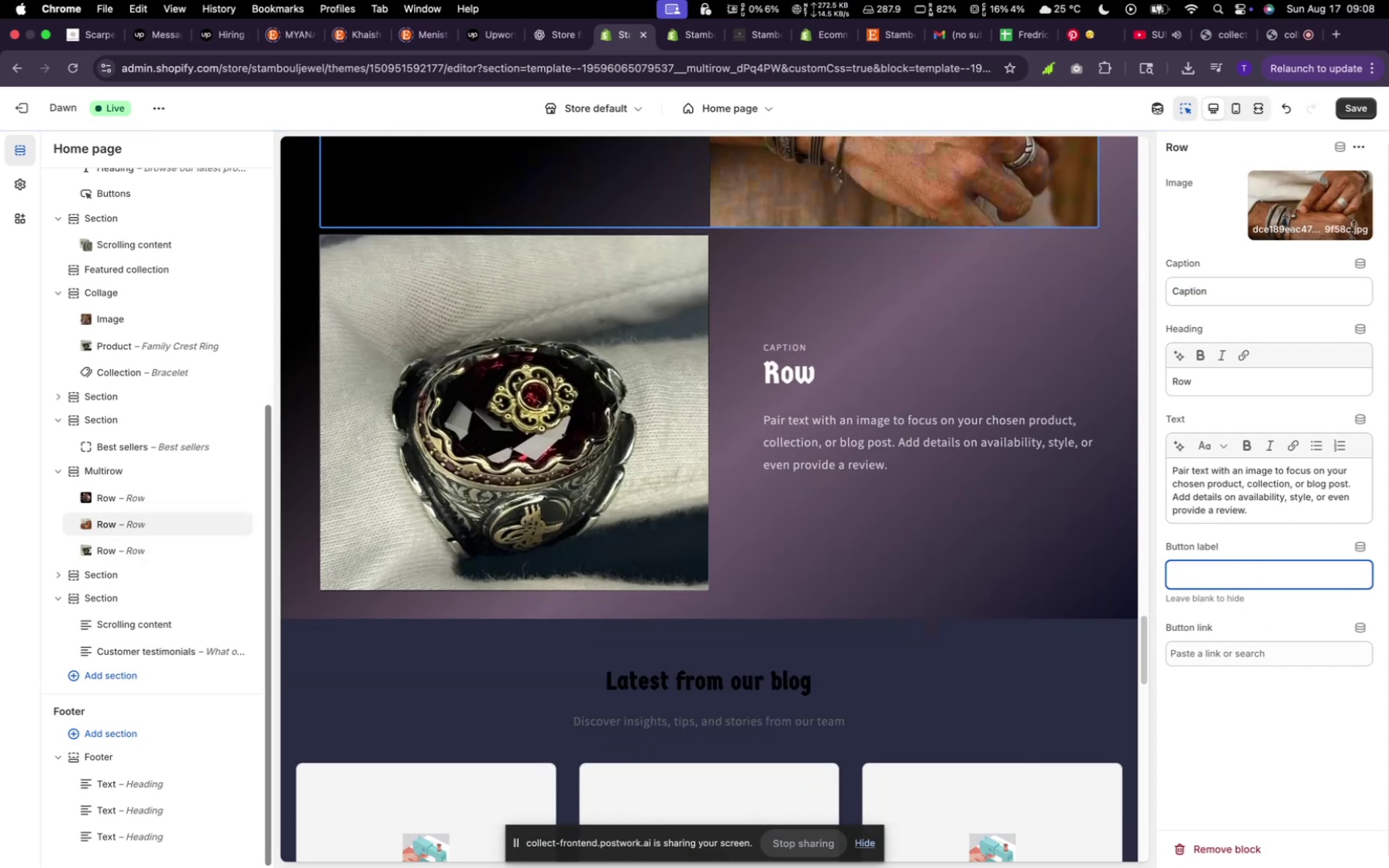 
key(Backspace)
 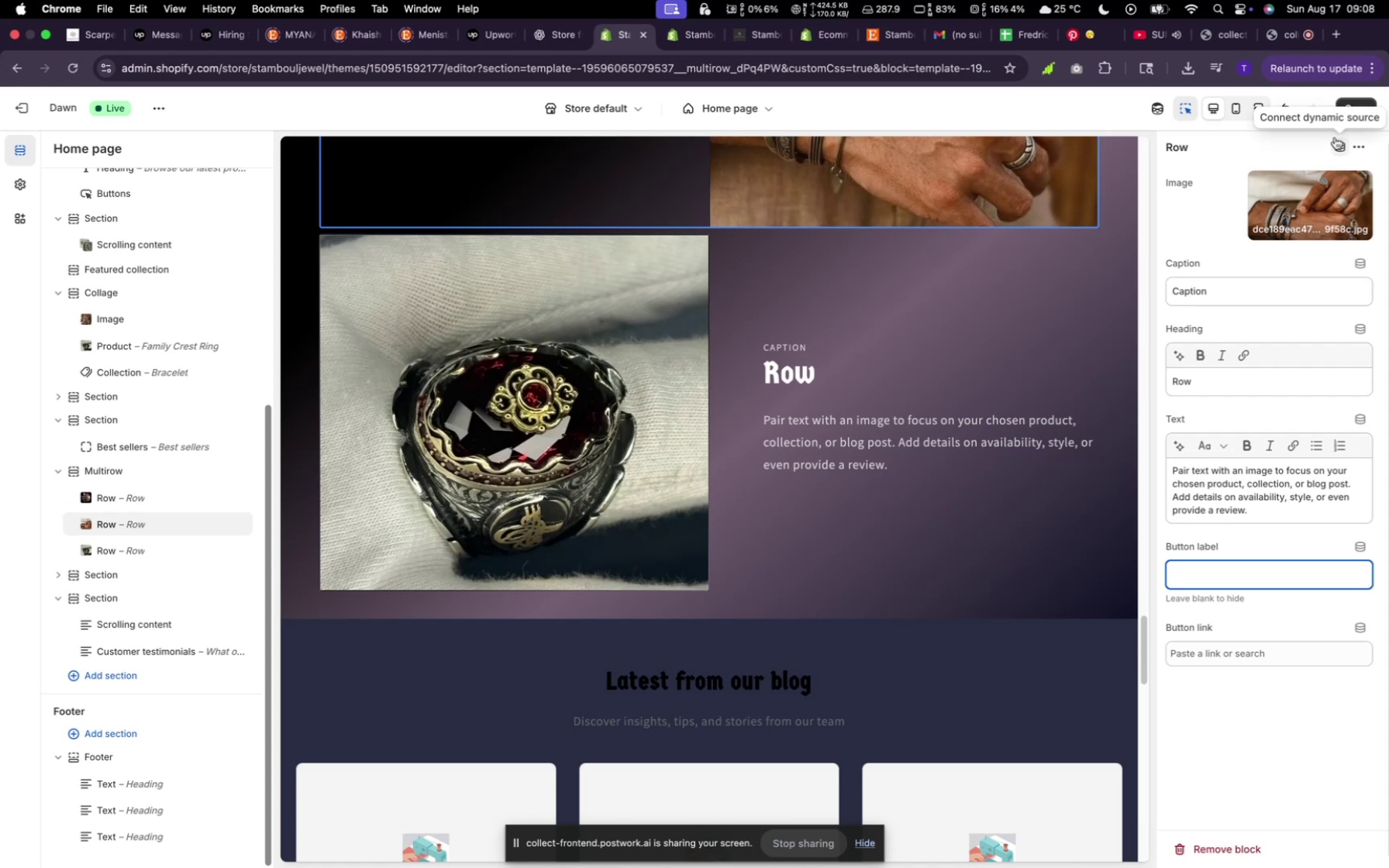 
left_click([1358, 111])
 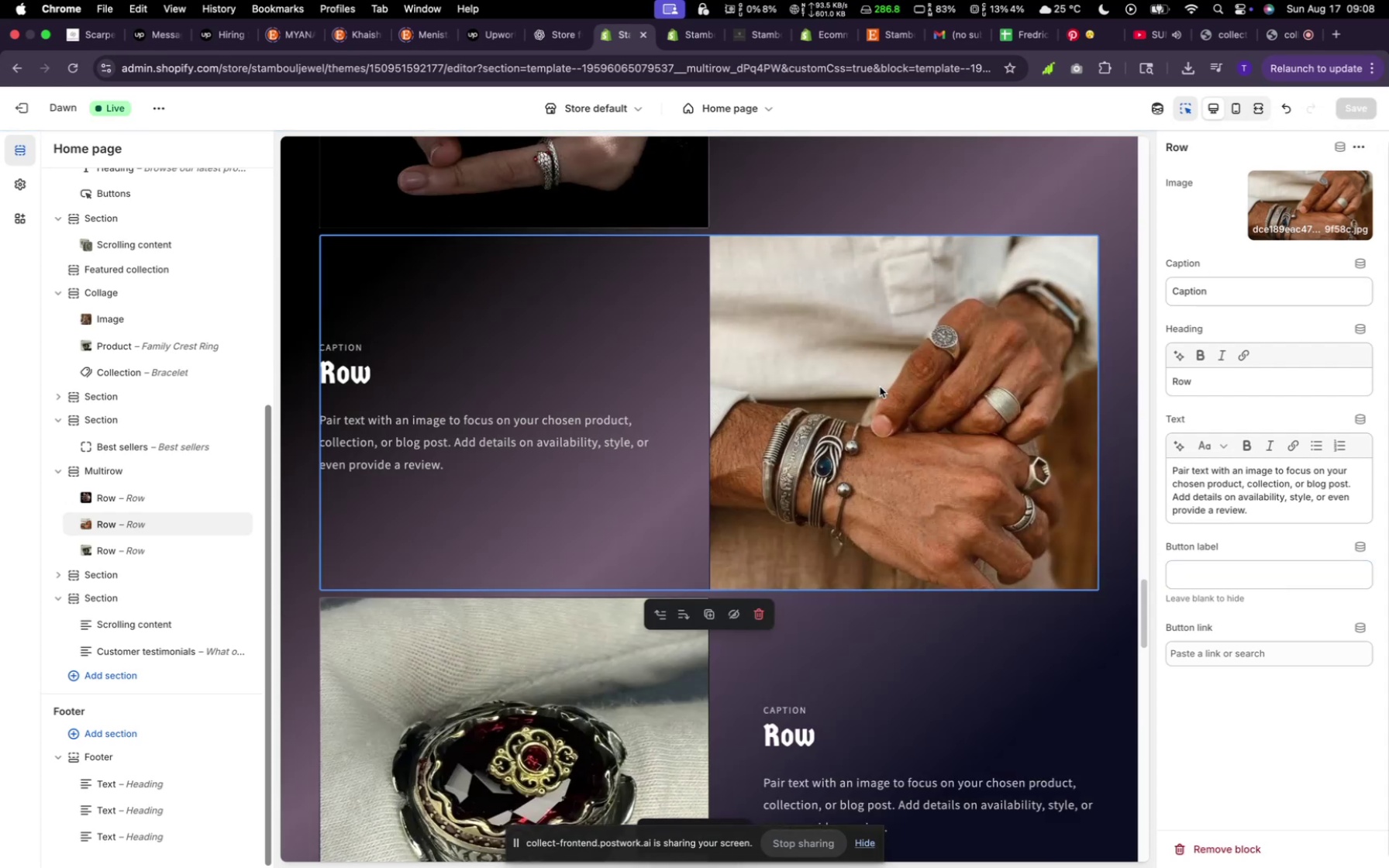 
wait(10.23)
 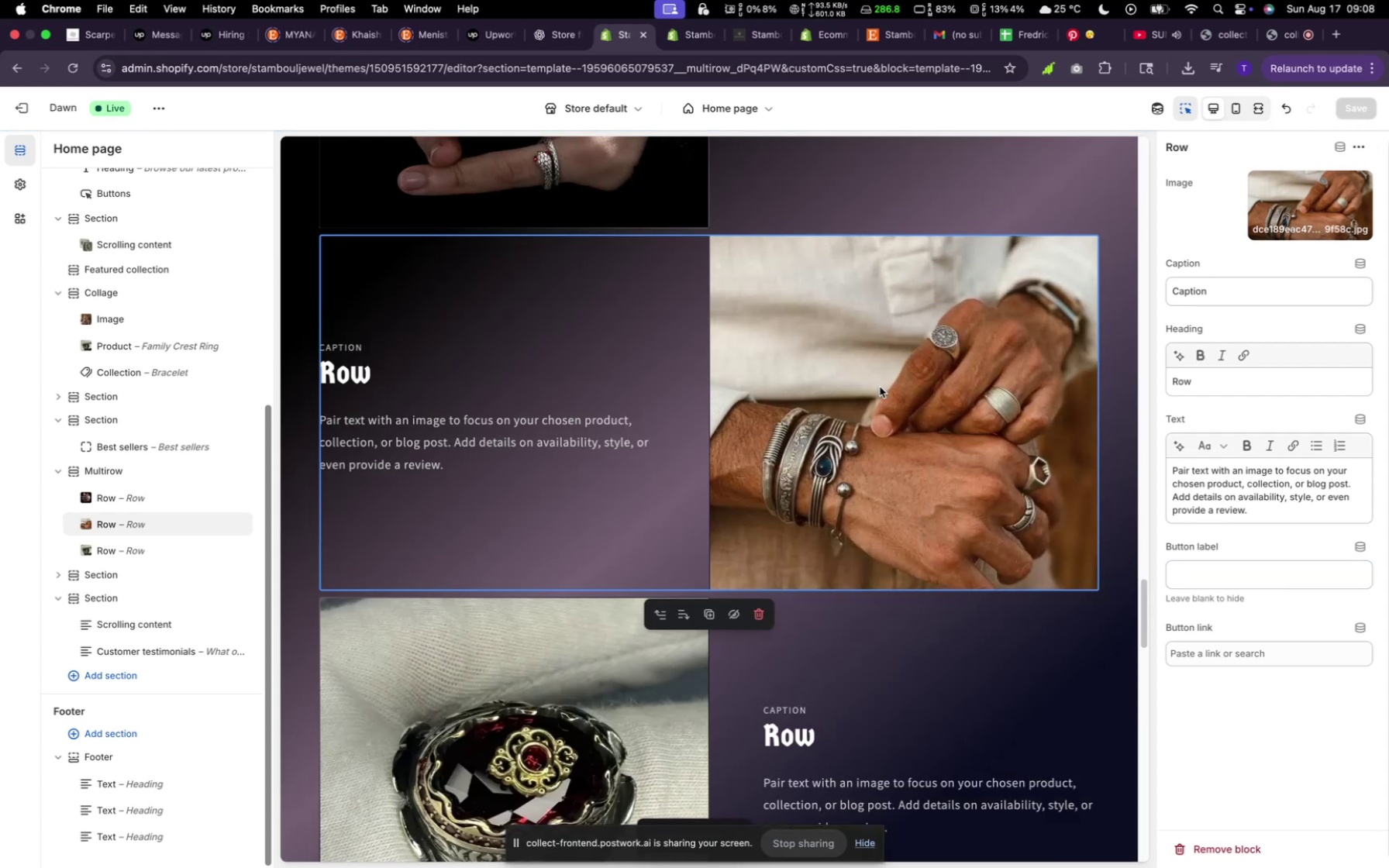 
scroll: coordinate [827, 470], scroll_direction: up, amount: 24.0
 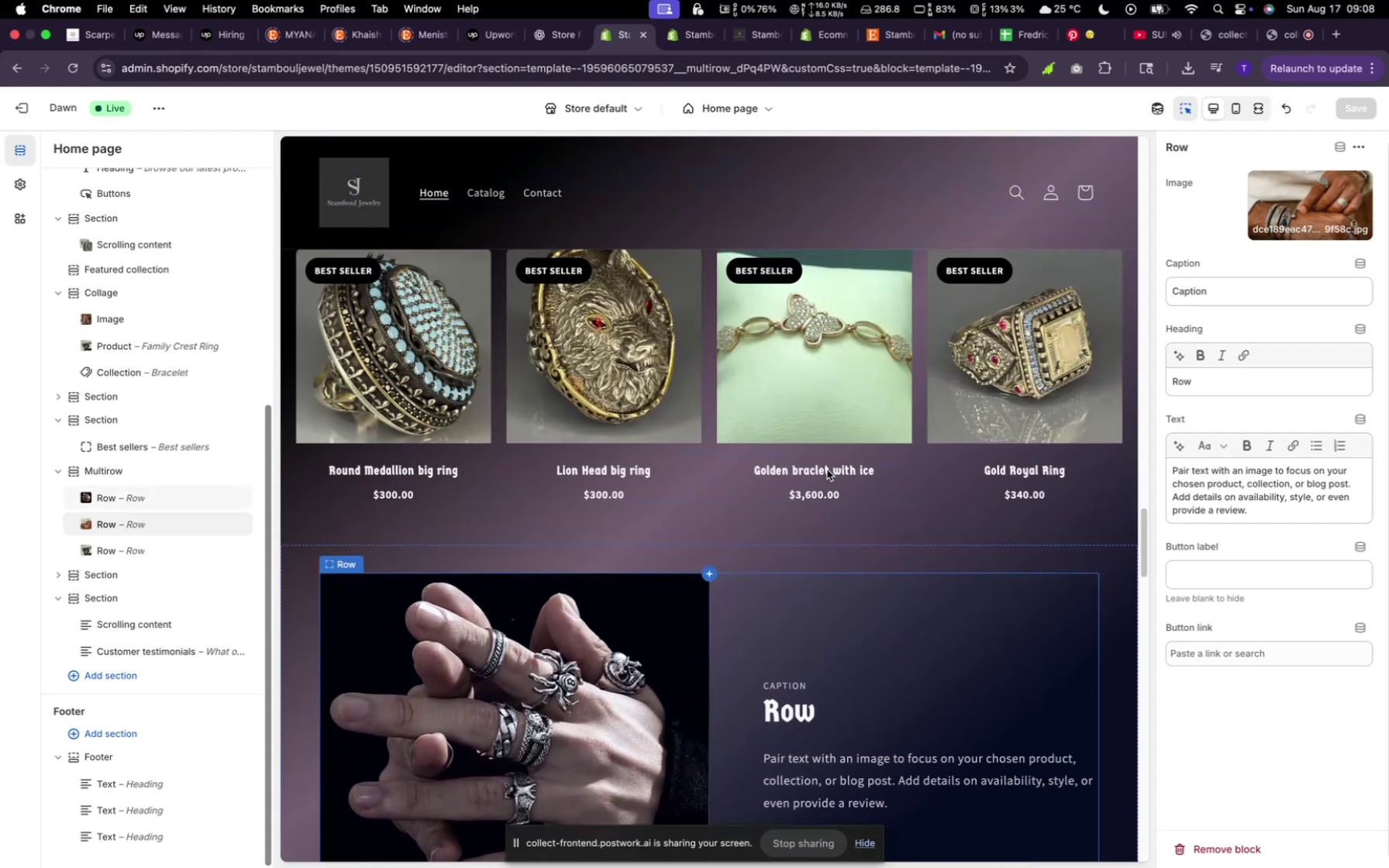 
scroll: coordinate [828, 469], scroll_direction: down, amount: 50.0
 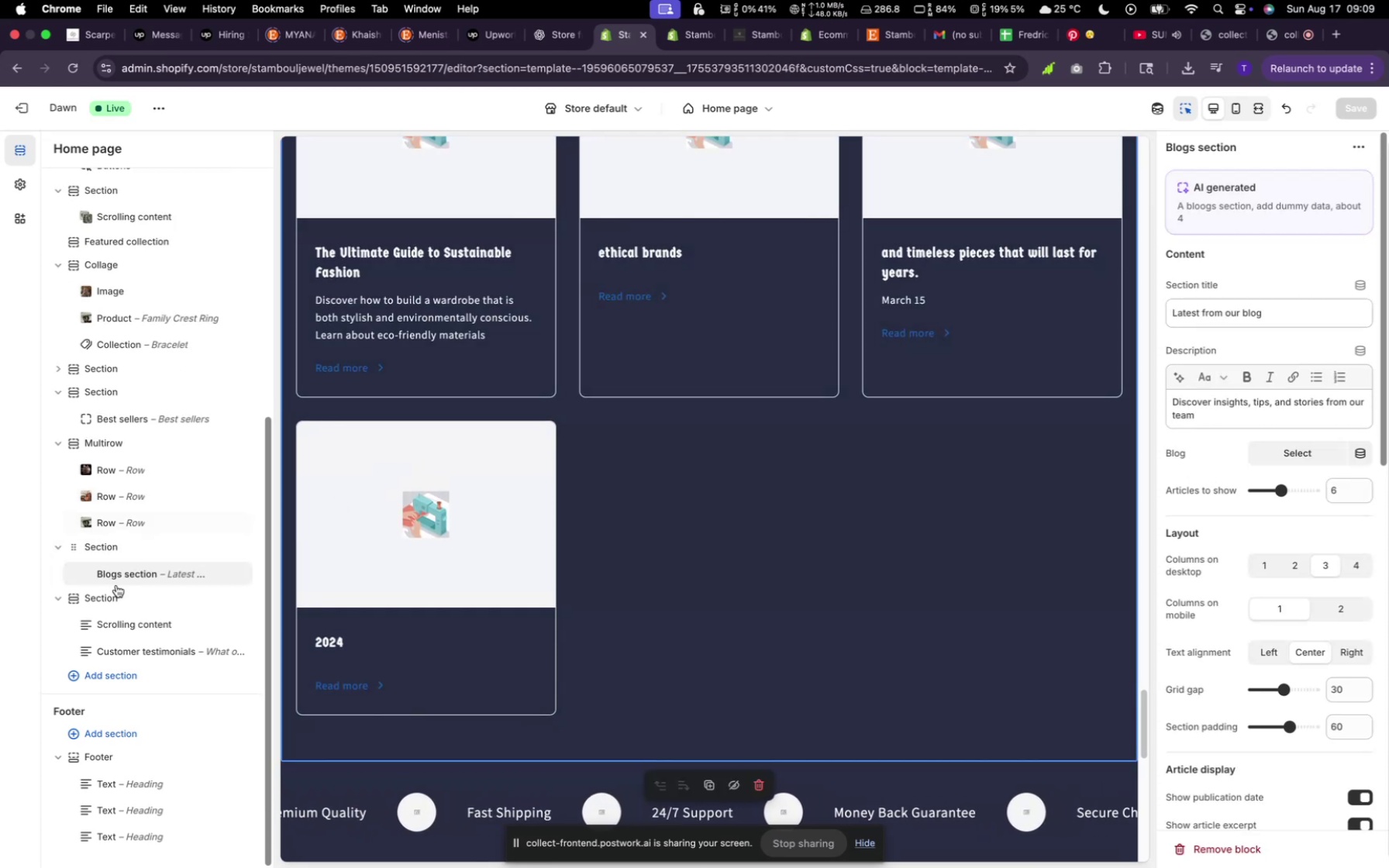 
wait(5.43)
 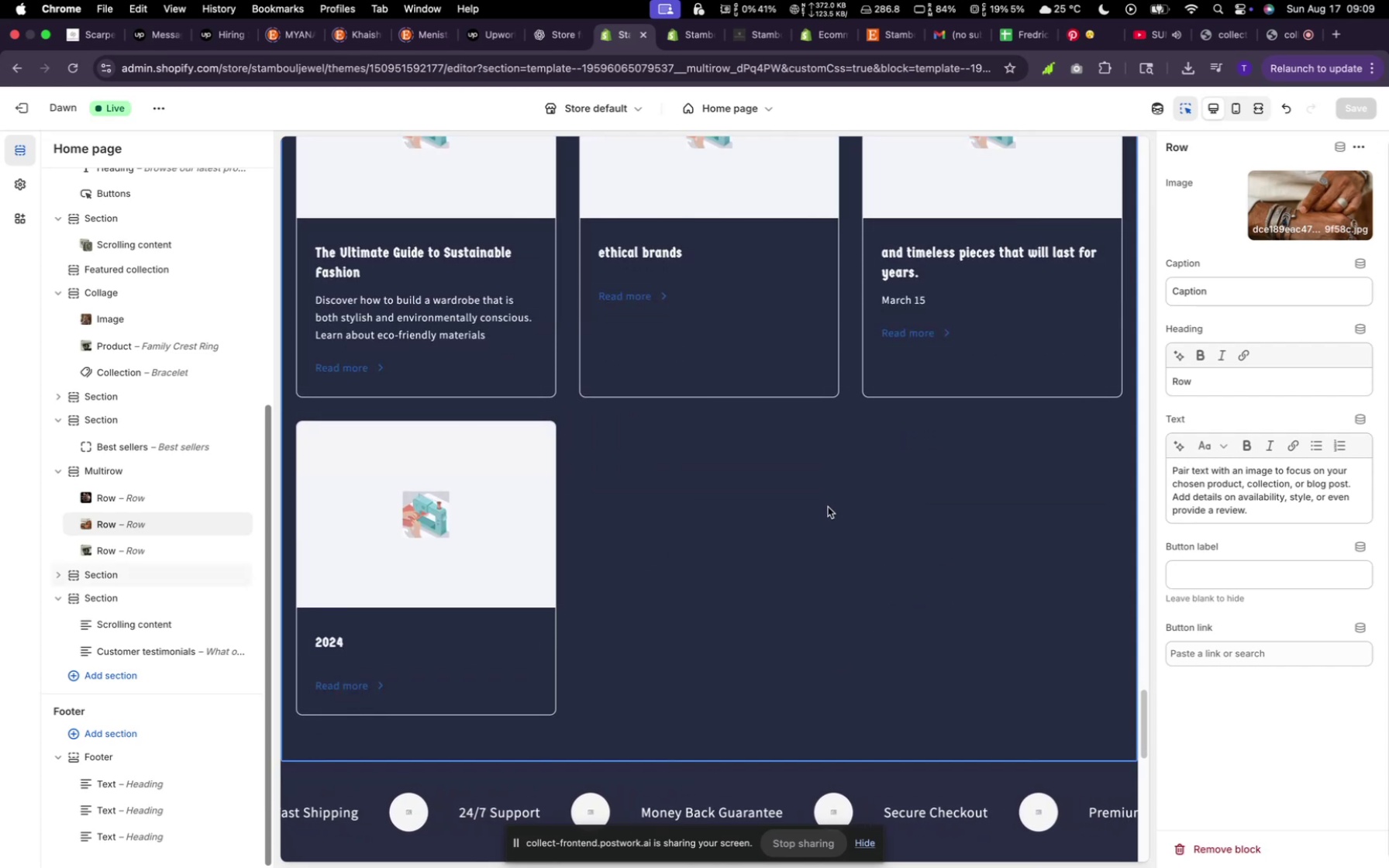 
right_click([118, 577])
 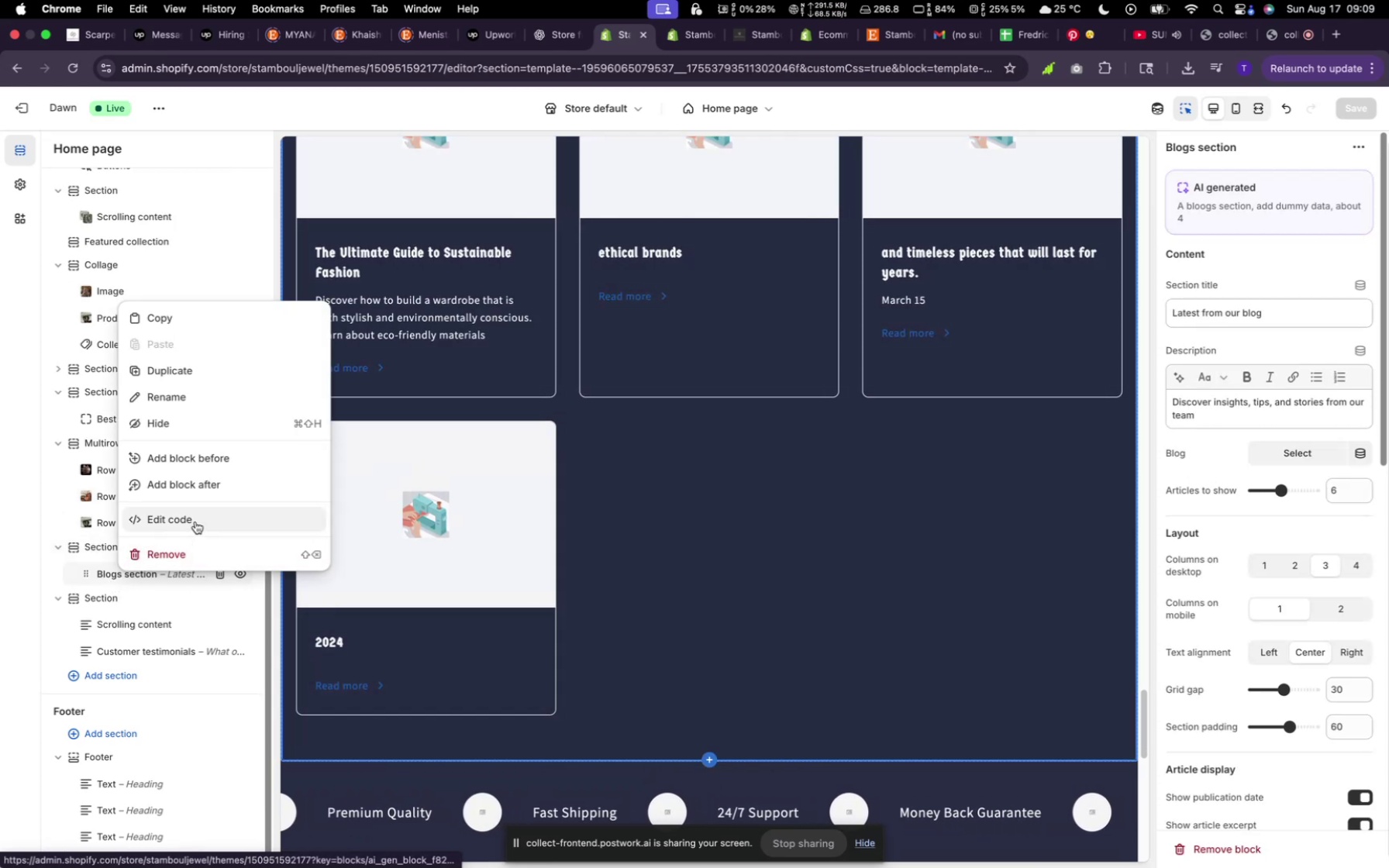 
left_click([195, 522])
 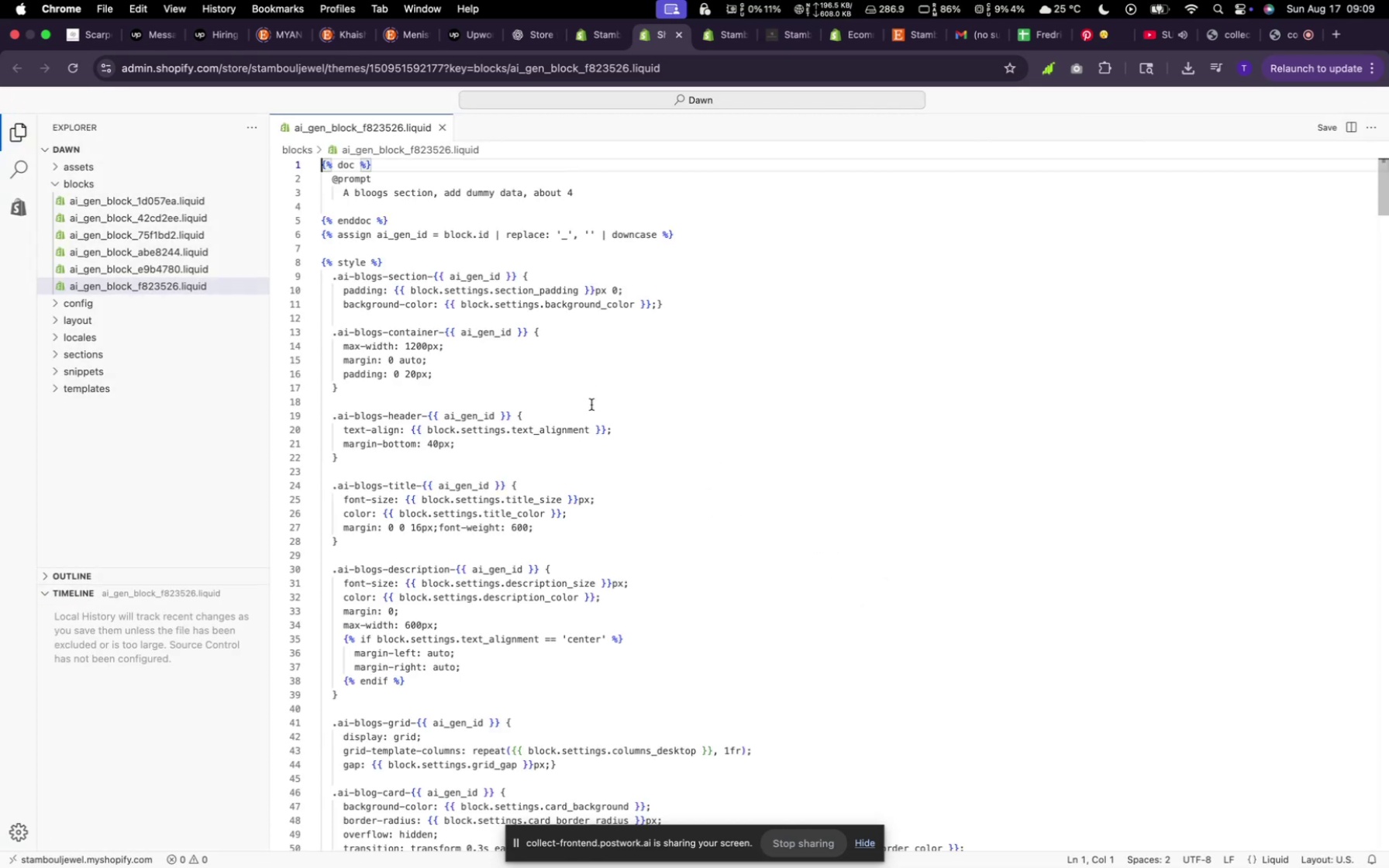 
wait(24.59)
 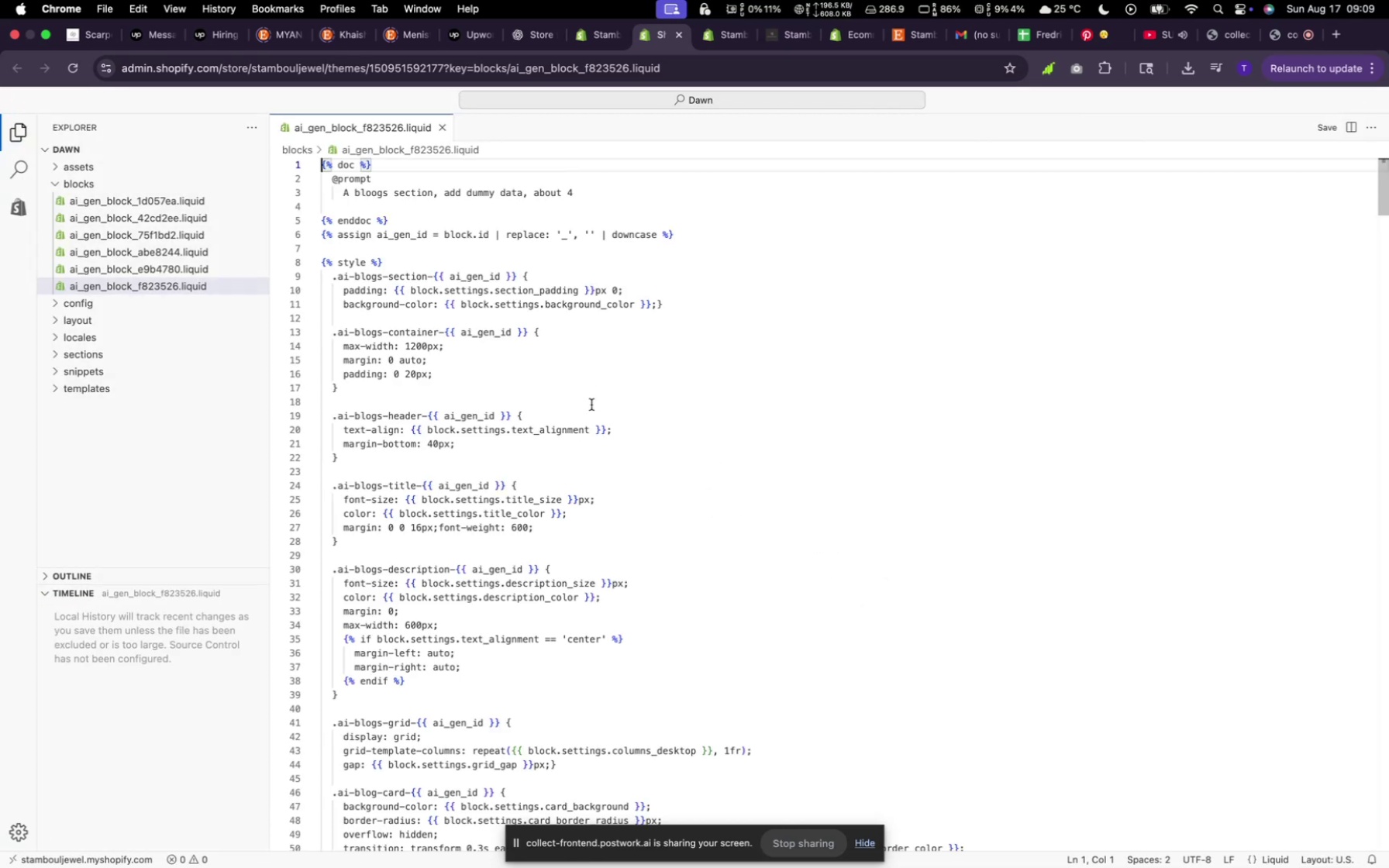 
scroll: coordinate [459, 299], scroll_direction: up, amount: 7.0
 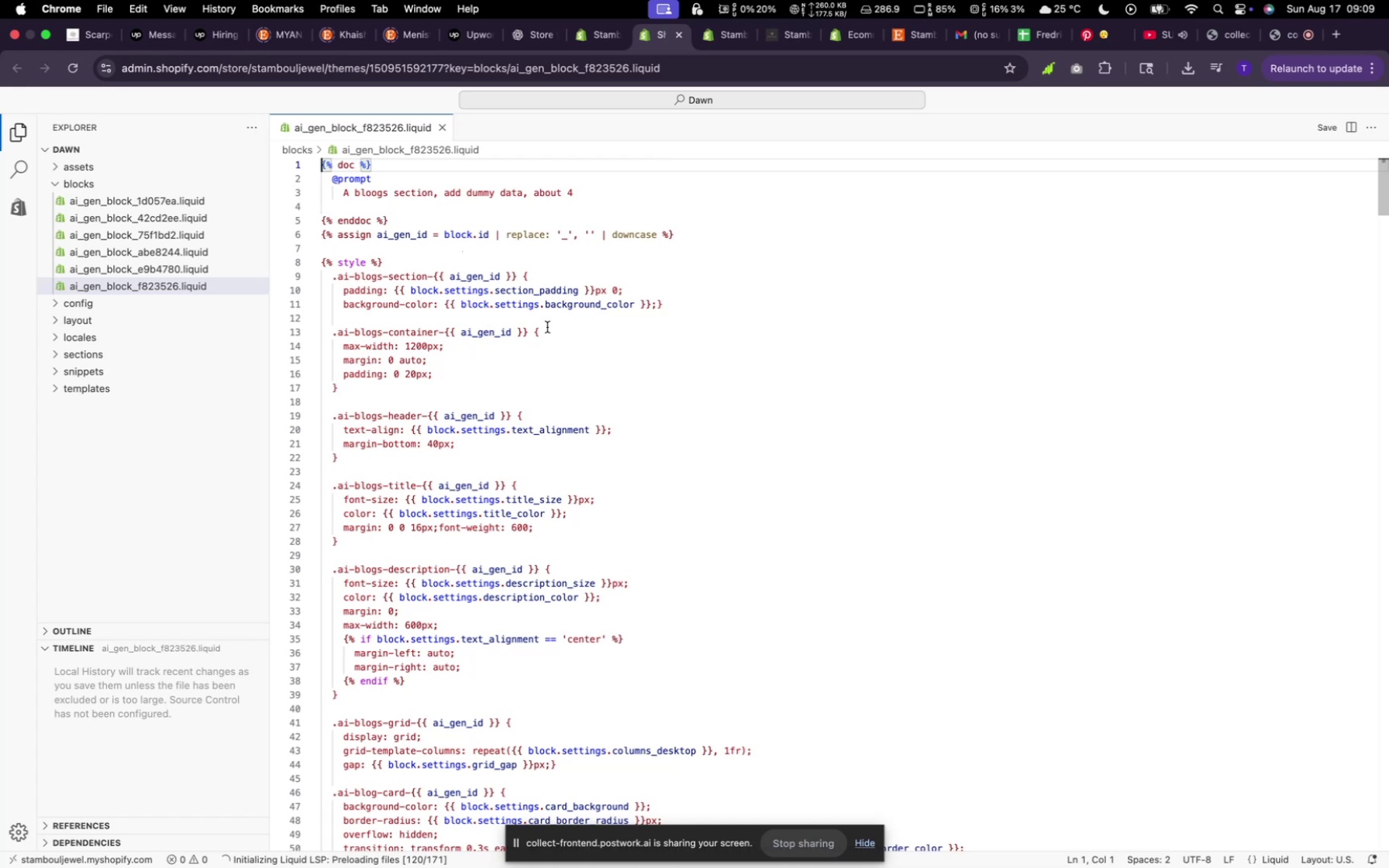 
wait(10.65)
 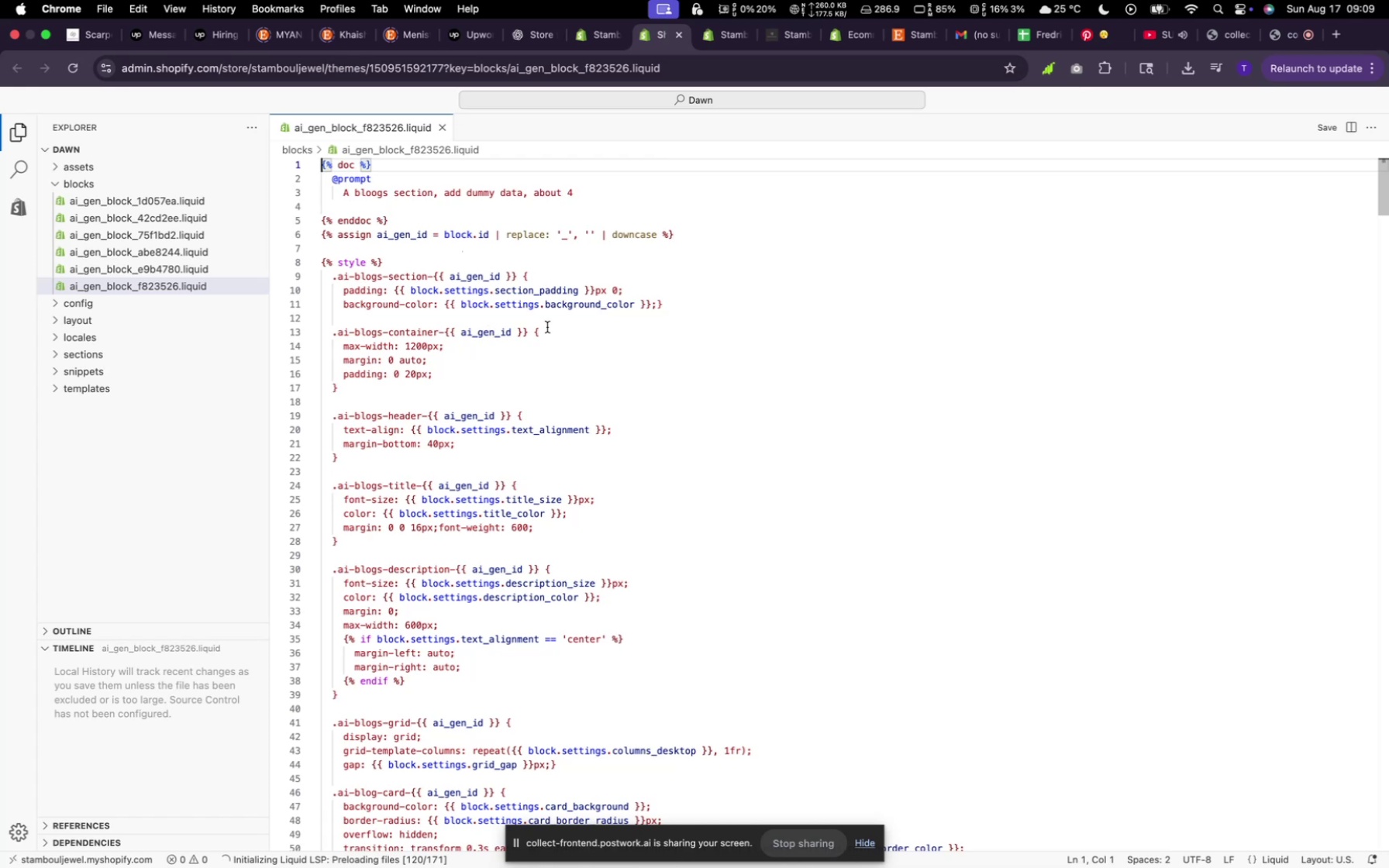 
left_click_drag(start_coordinate=[657, 308], to_coordinate=[444, 300])
 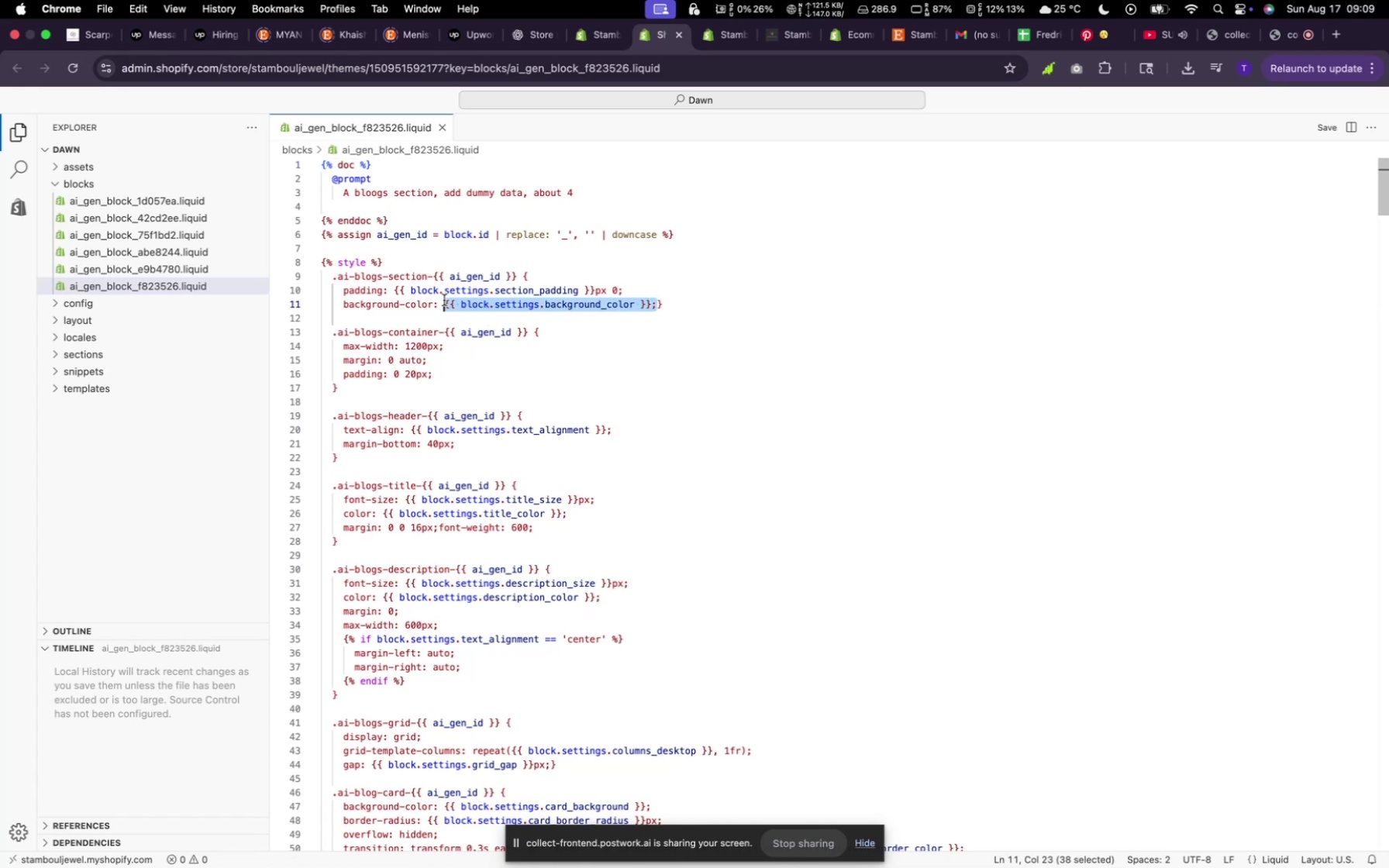 
type( transparent; )
 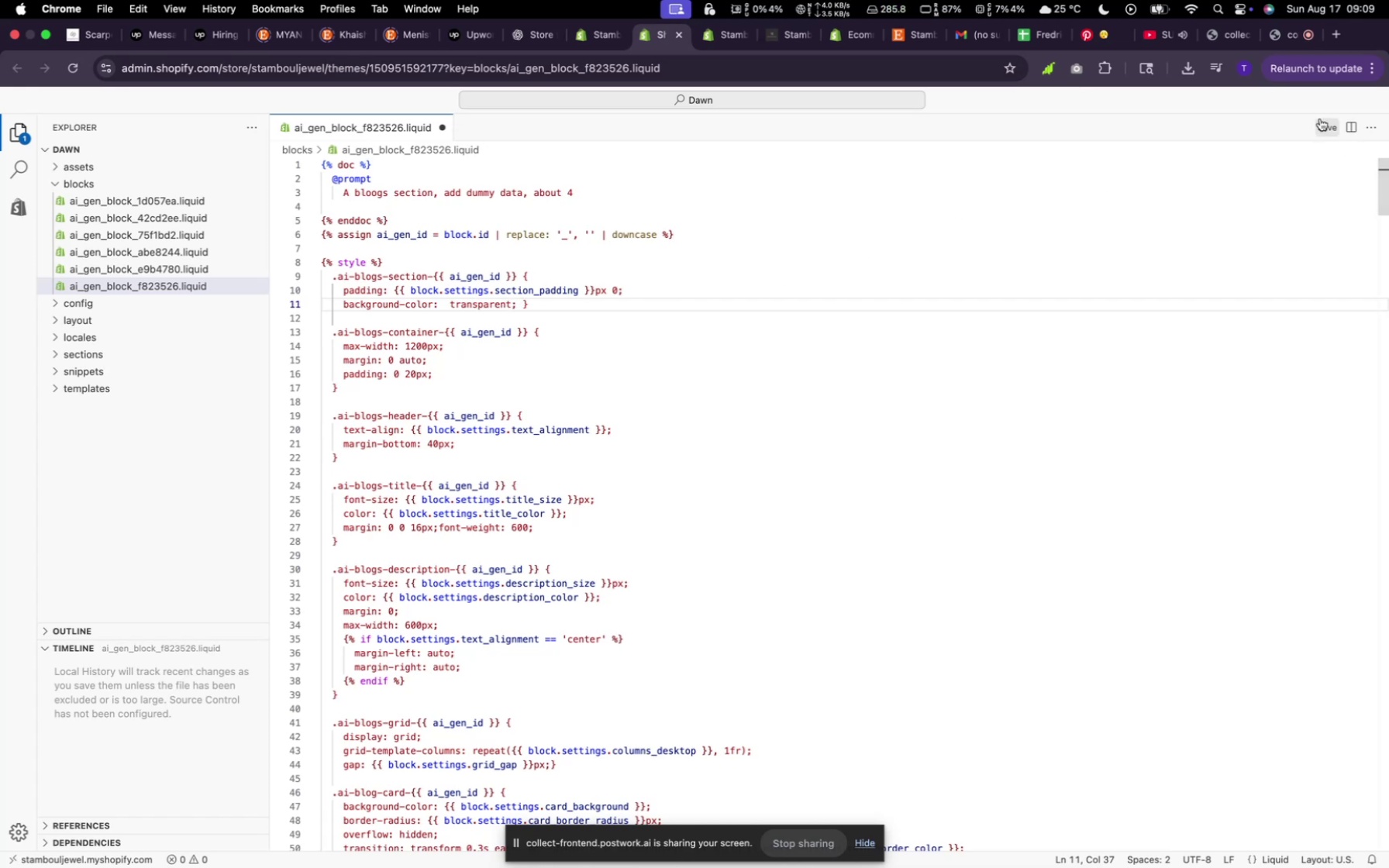 
left_click([1316, 122])
 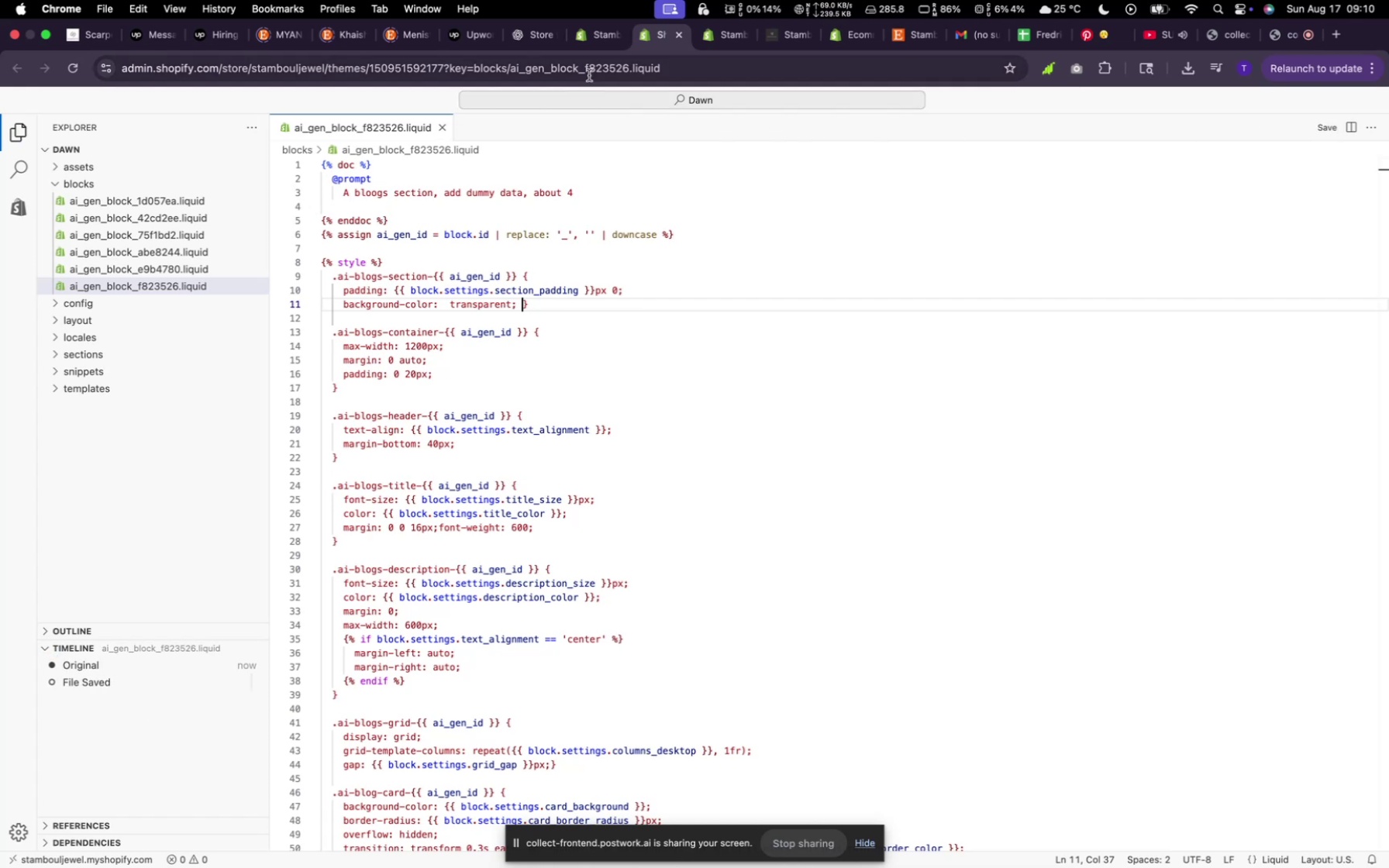 
left_click([588, 38])
 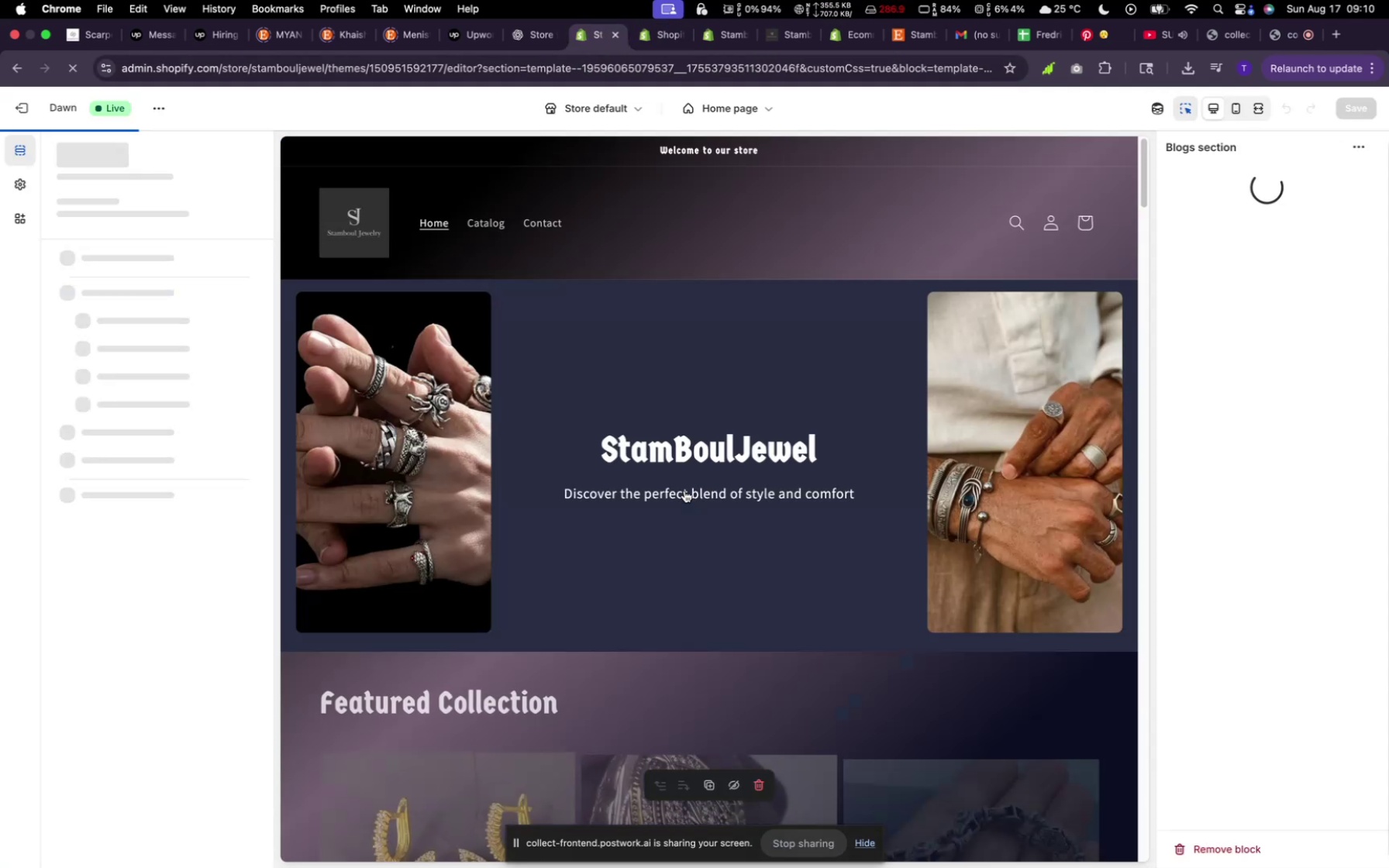 
scroll: coordinate [685, 491], scroll_direction: down, amount: 178.0
 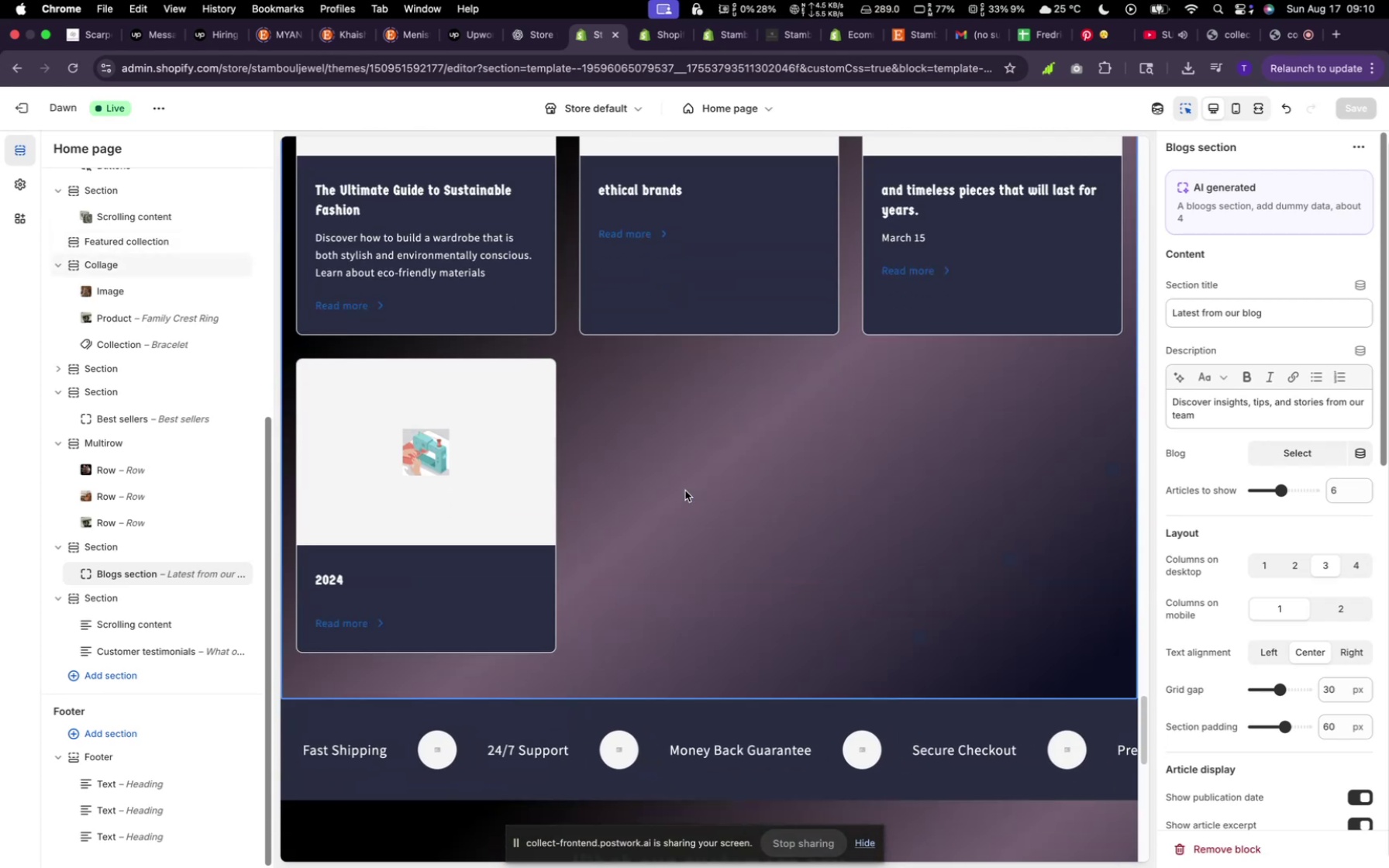 
scroll: coordinate [685, 491], scroll_direction: up, amount: 19.0
 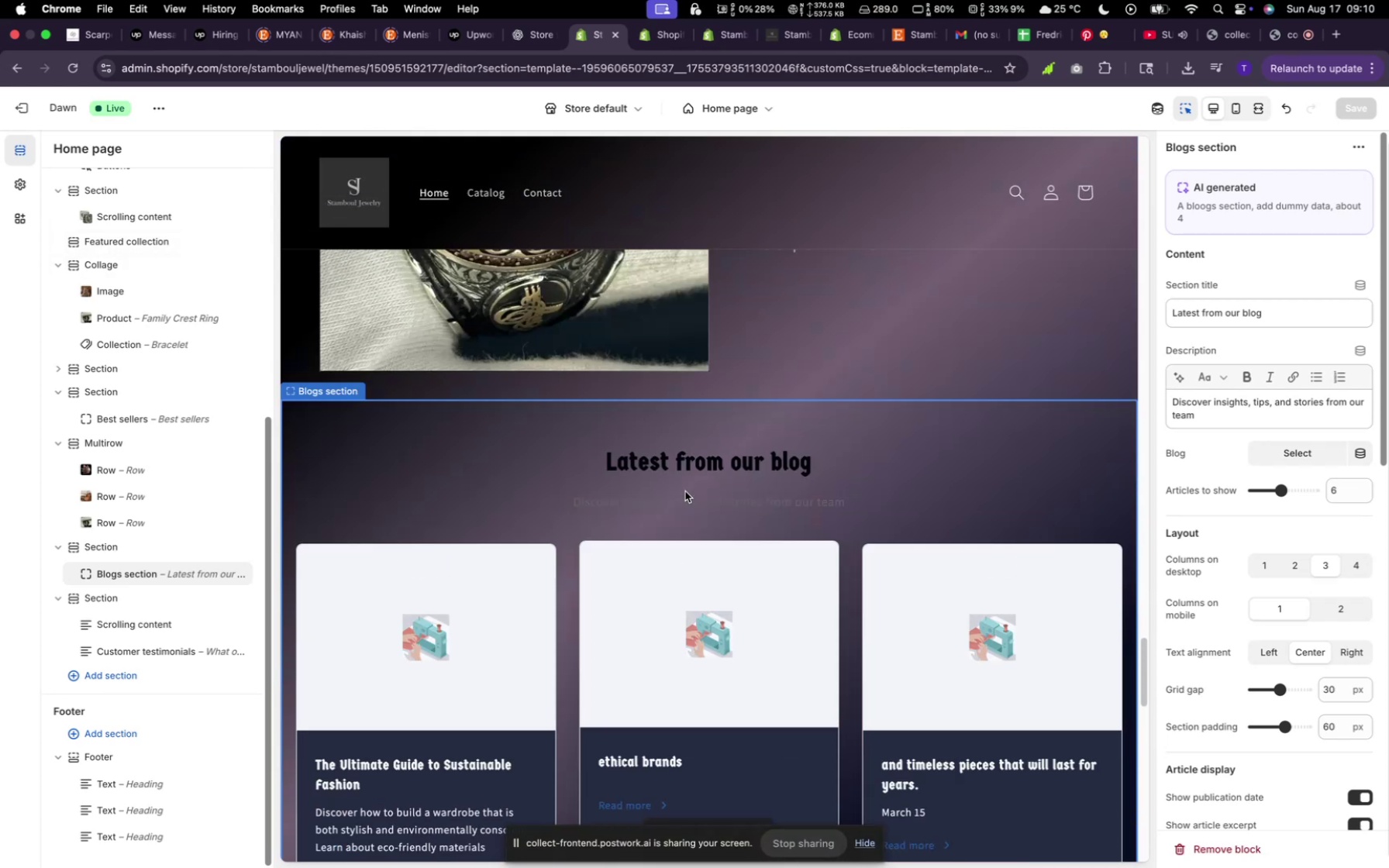 
scroll: coordinate [685, 491], scroll_direction: down, amount: 31.0
 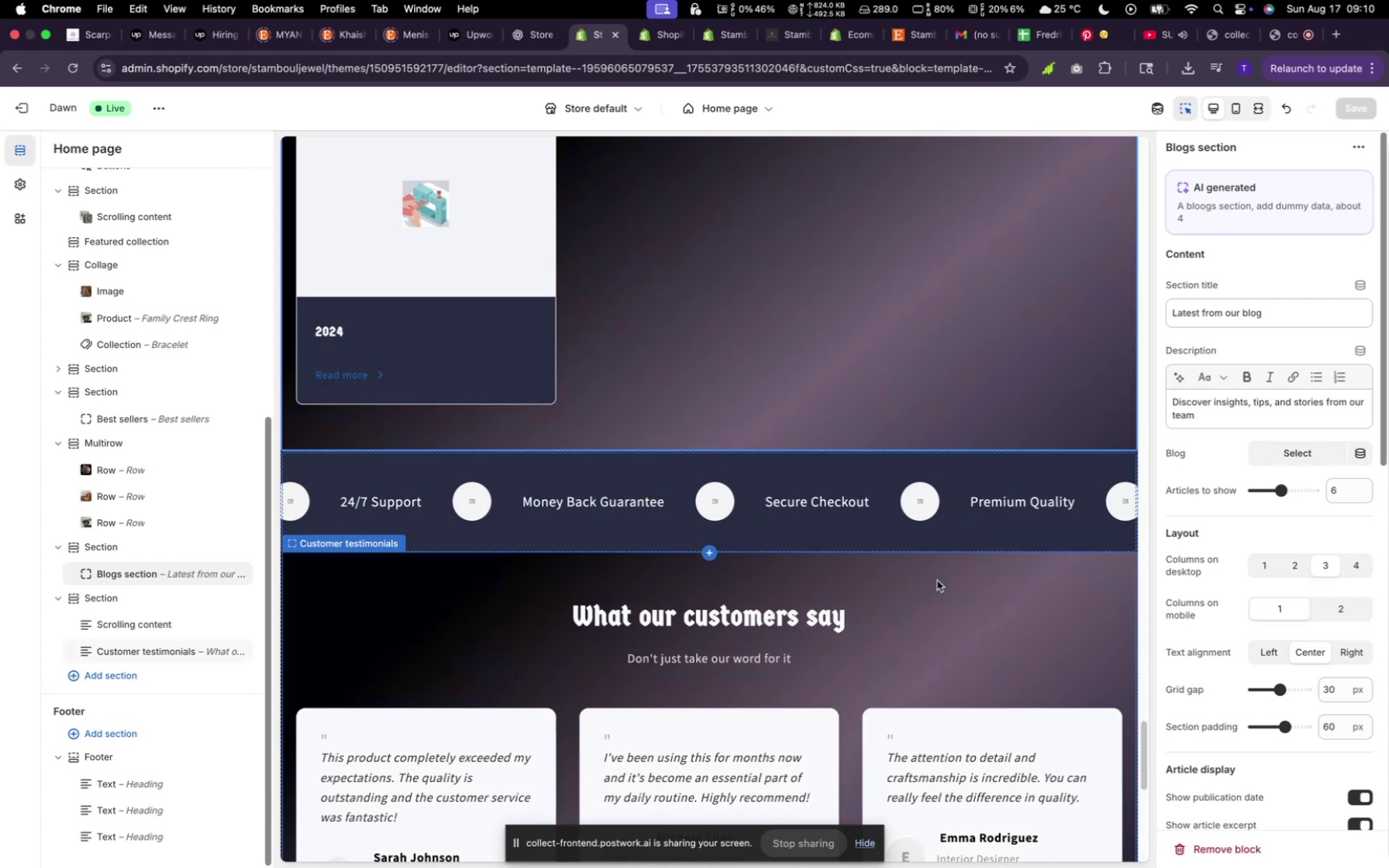 
left_click([941, 586])
 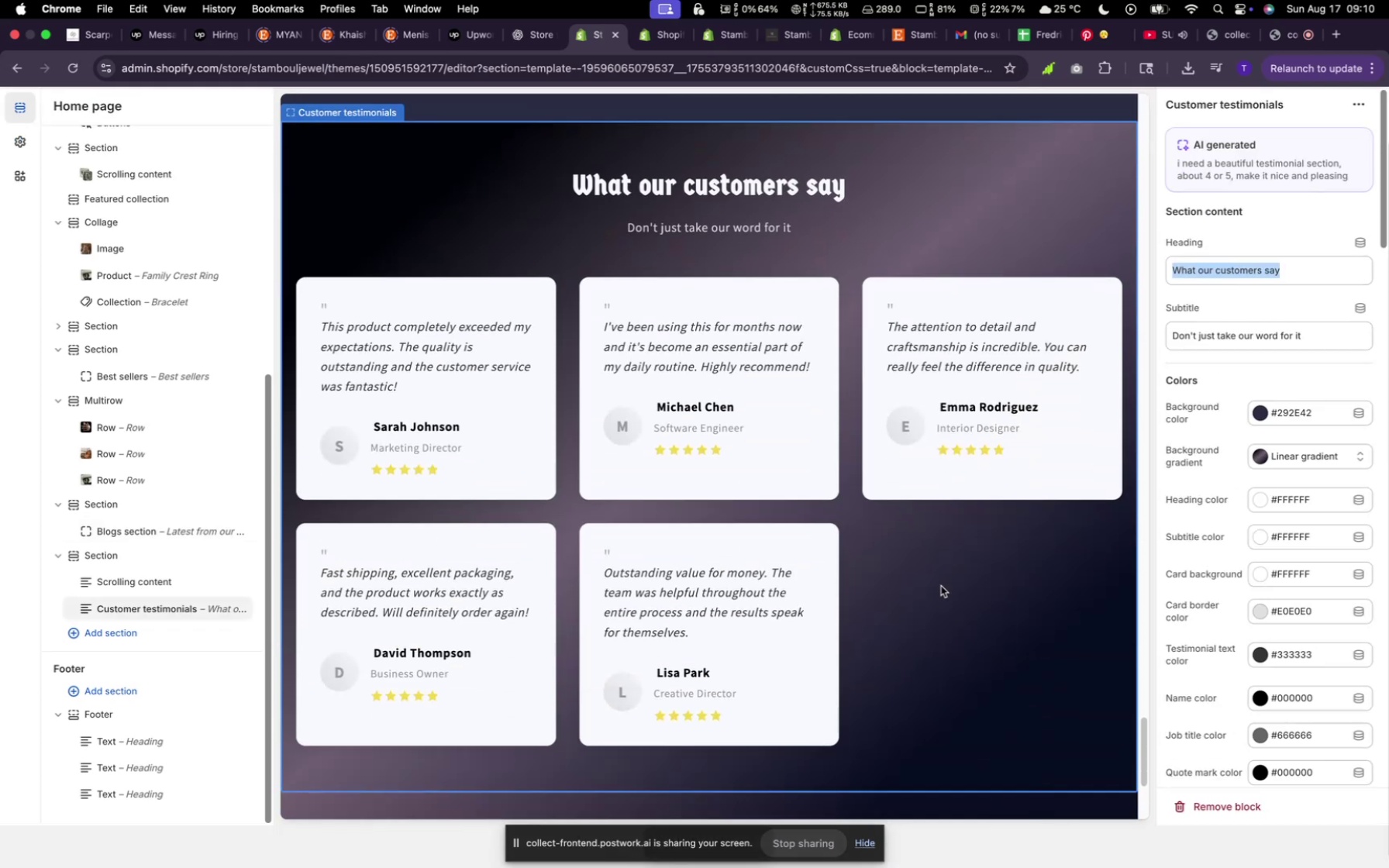 
scroll: coordinate [941, 586], scroll_direction: up, amount: 17.0
 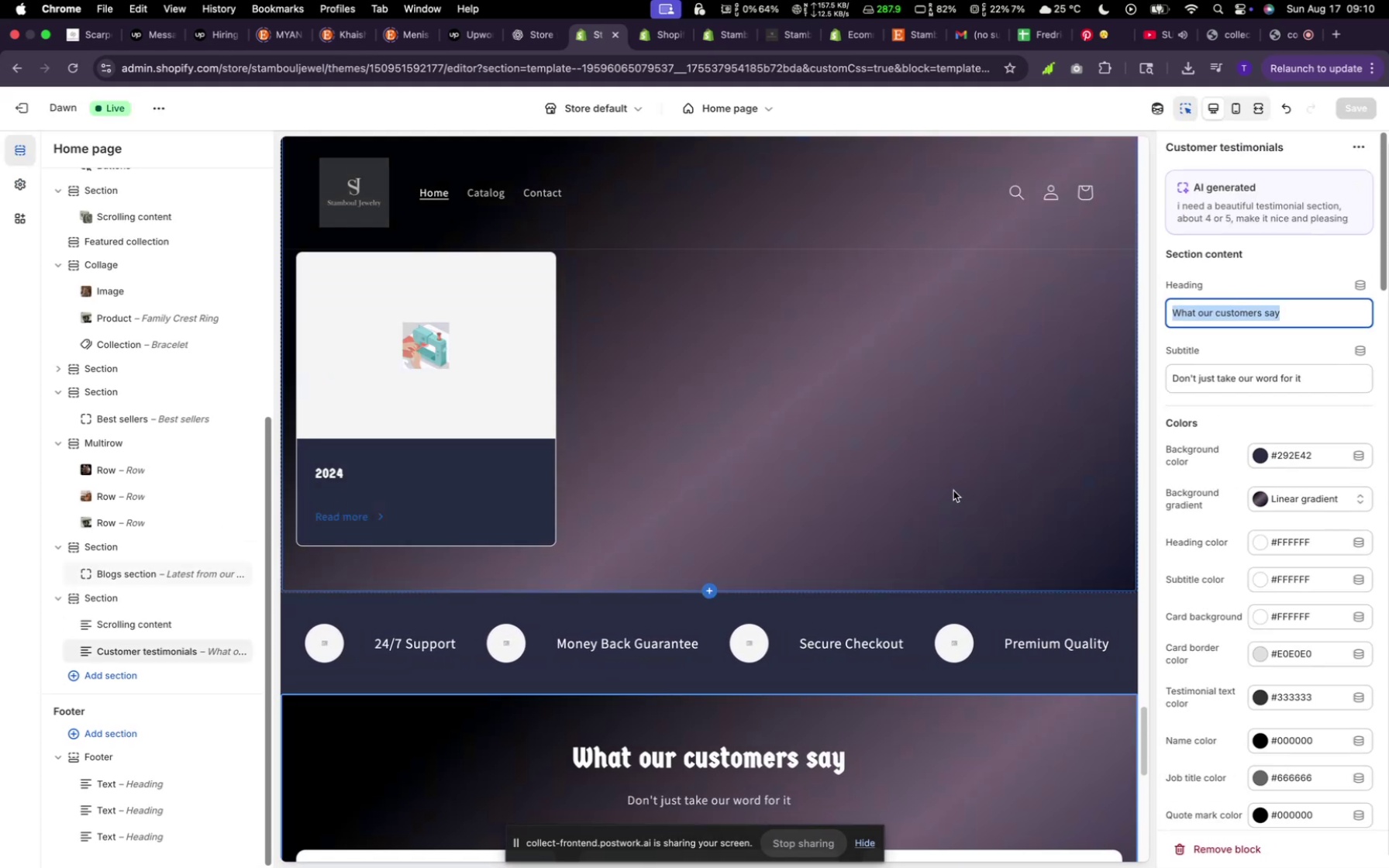 
scroll: coordinate [953, 491], scroll_direction: down, amount: 3.0
 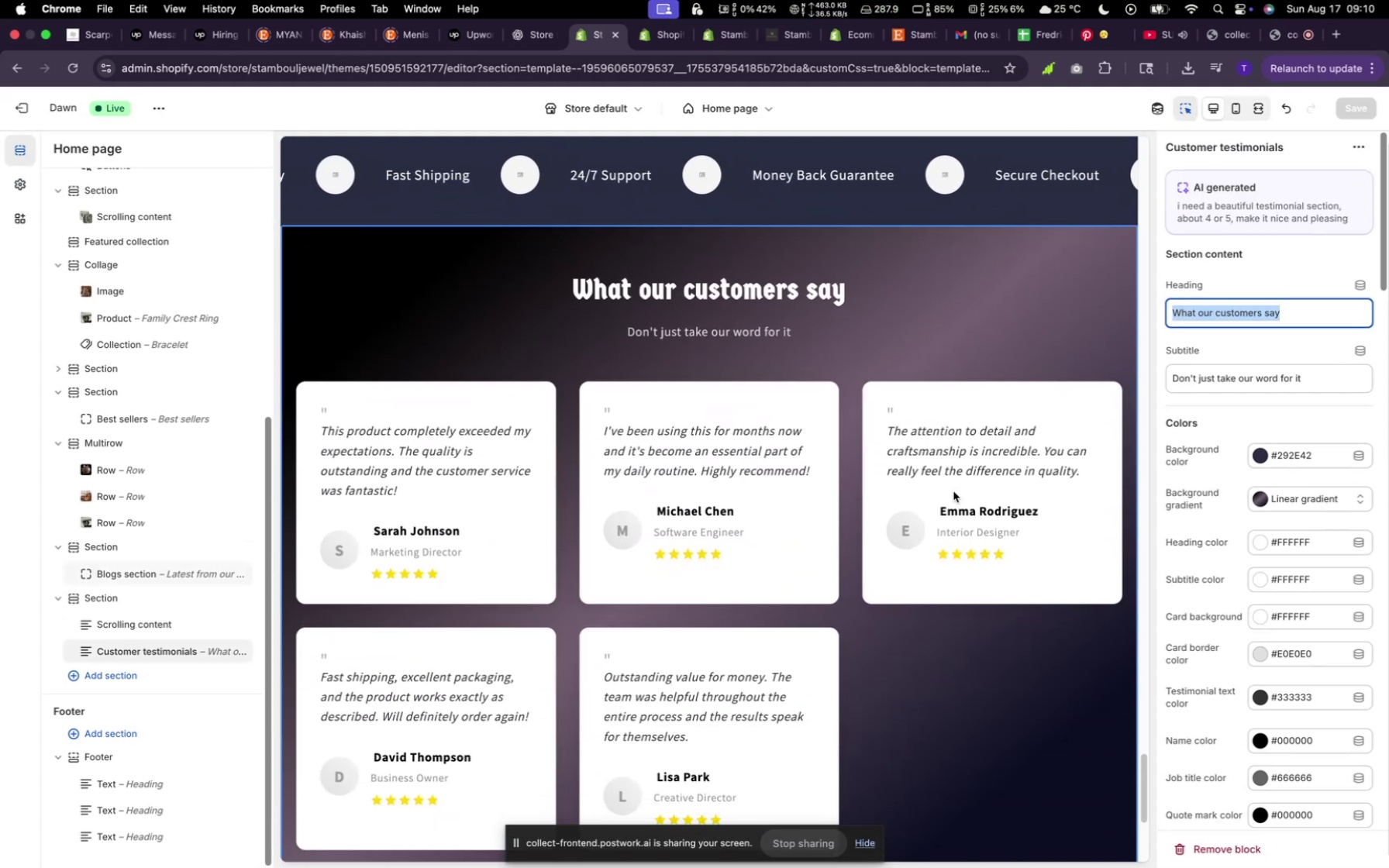 
scroll: coordinate [950, 494], scroll_direction: up, amount: 37.0
 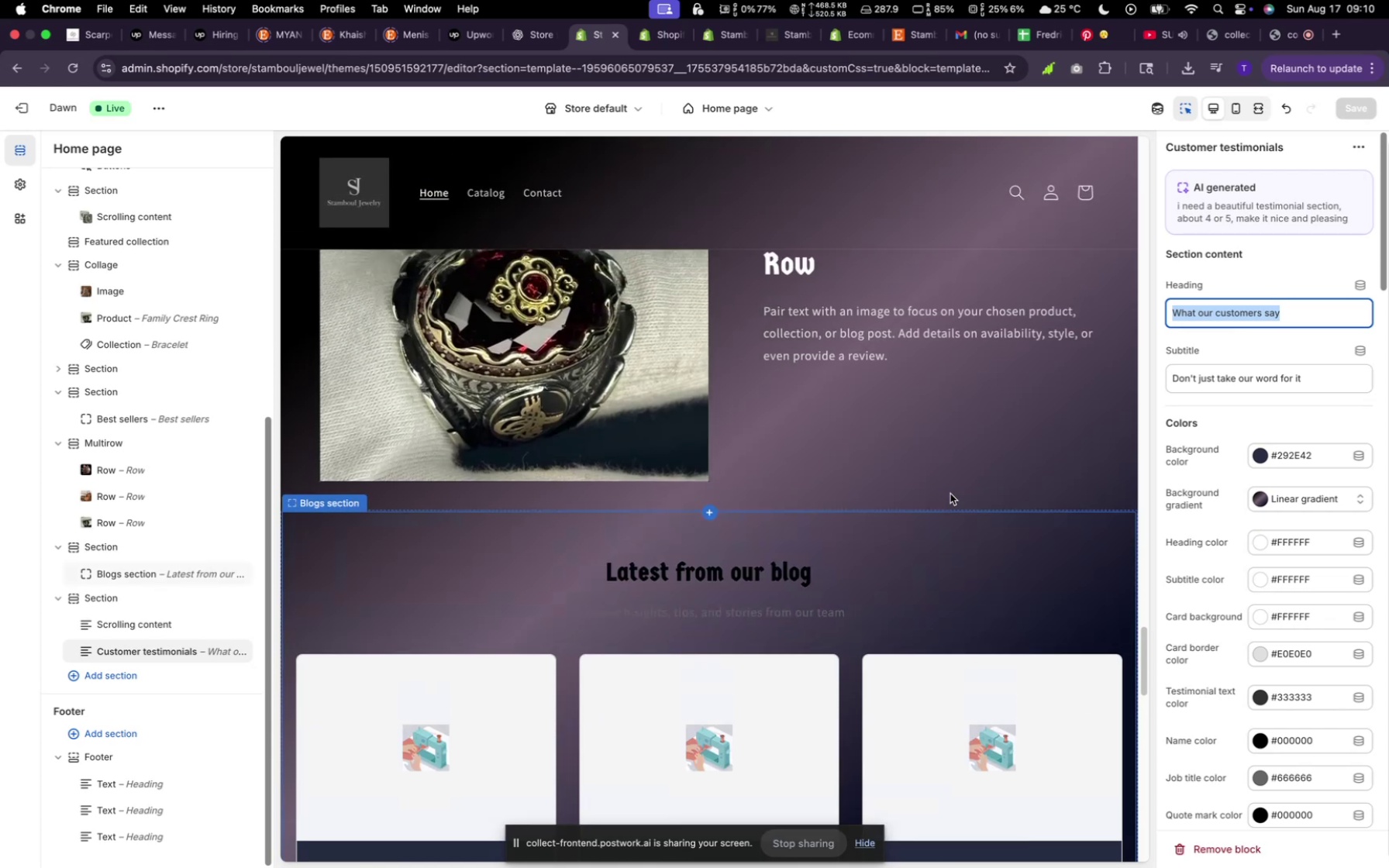 
scroll: coordinate [950, 494], scroll_direction: down, amount: 11.0
 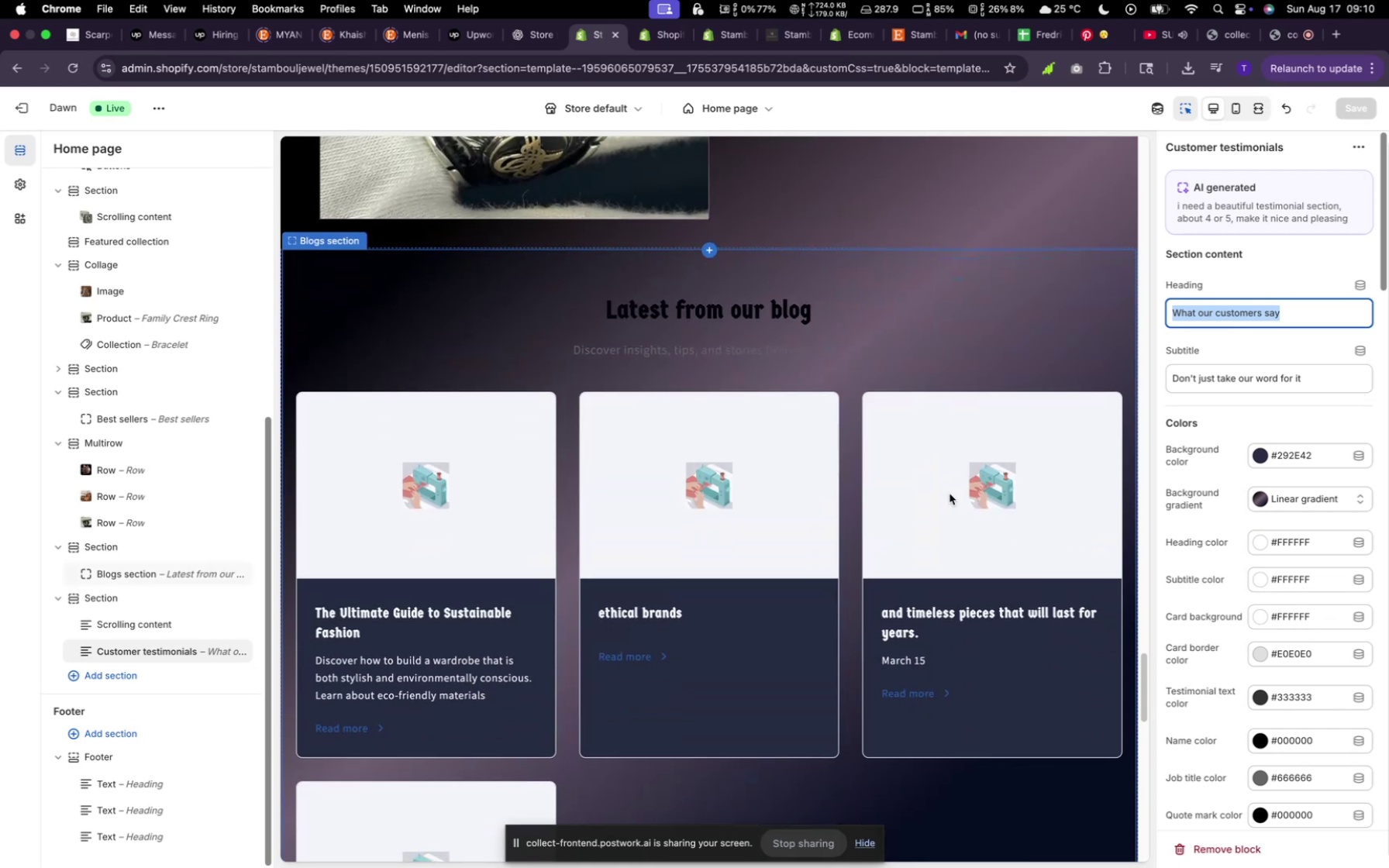 
scroll: coordinate [950, 494], scroll_direction: up, amount: 14.0
 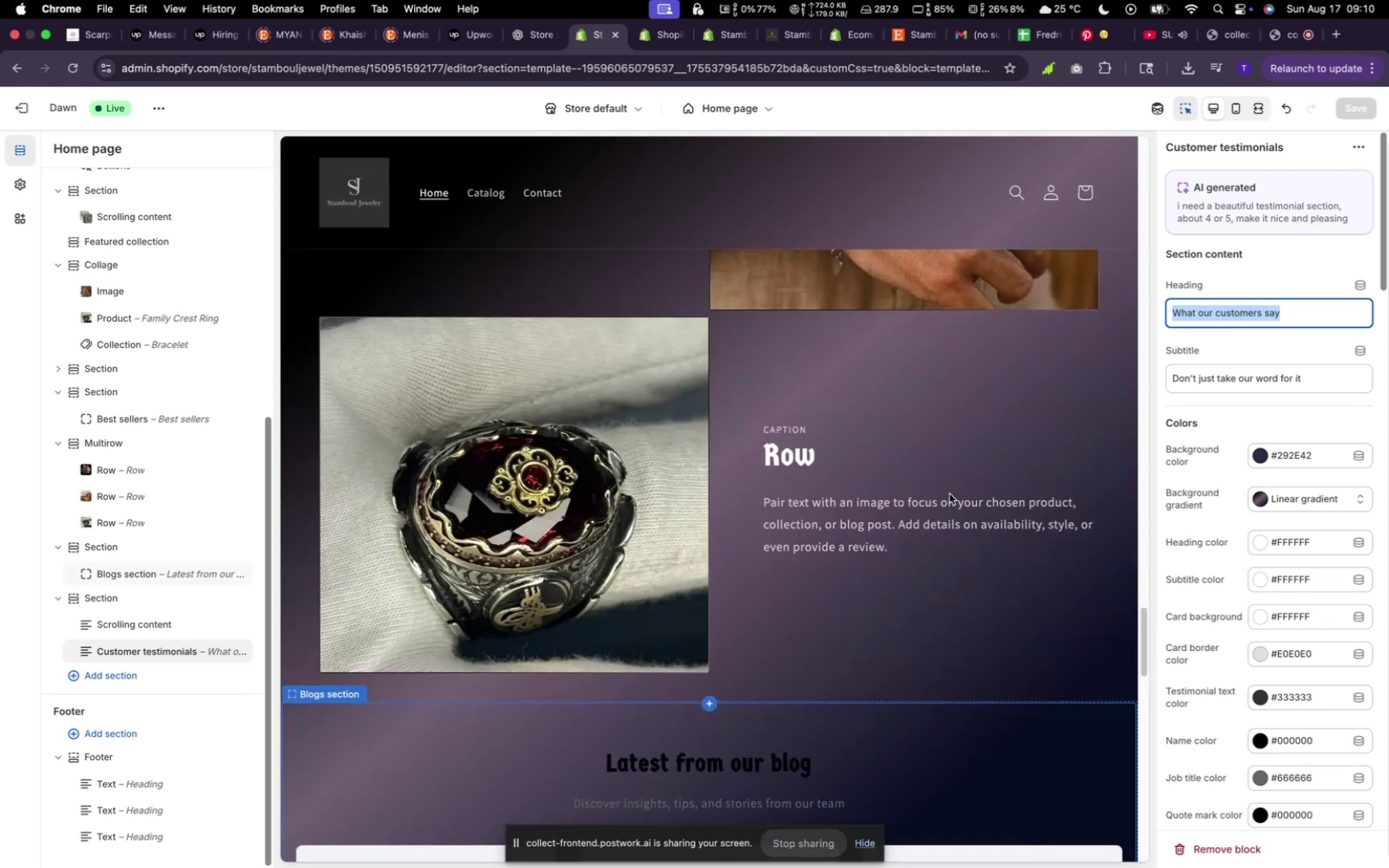 
scroll: coordinate [950, 492], scroll_direction: down, amount: 34.0
 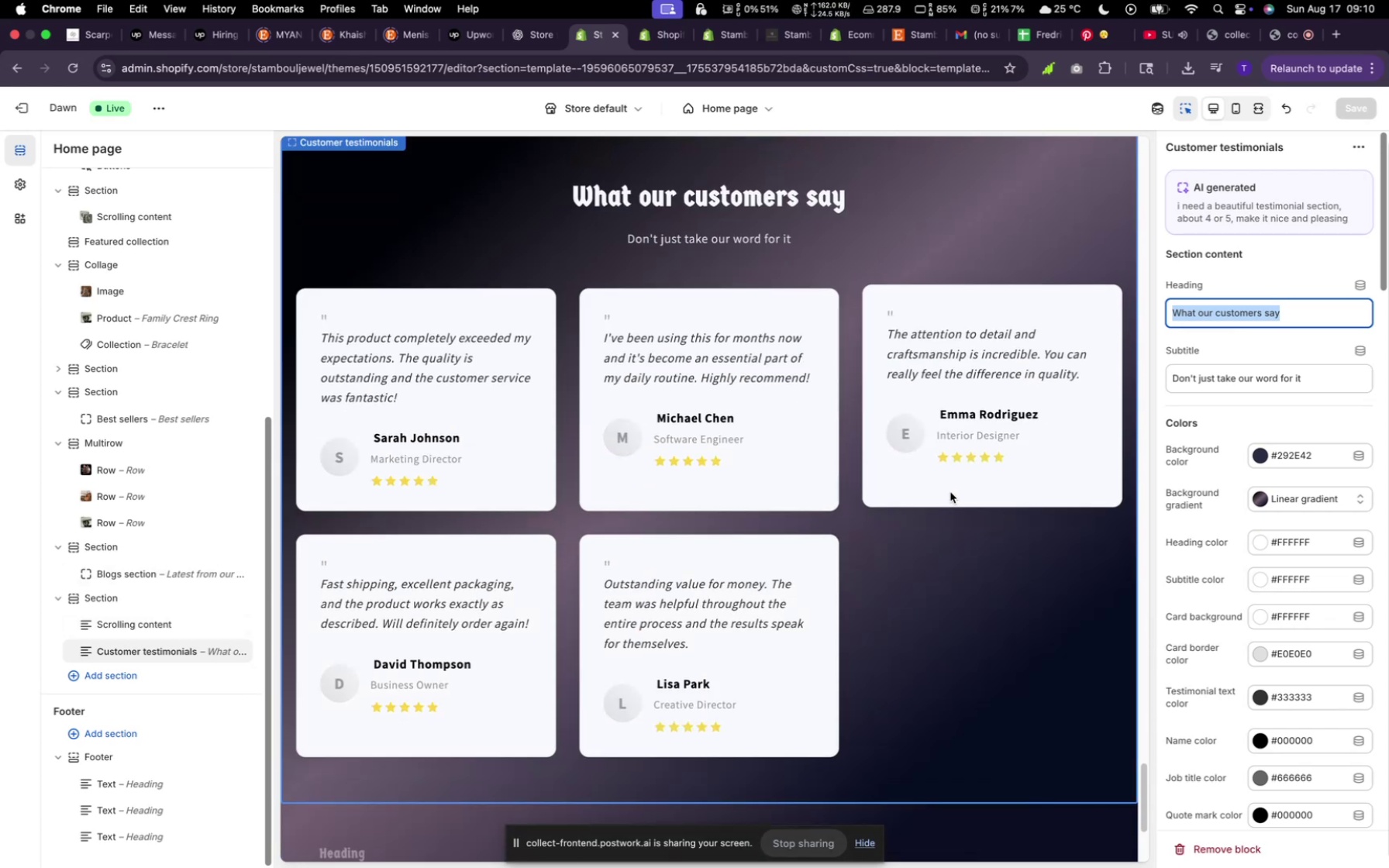 
scroll: coordinate [950, 493], scroll_direction: up, amount: 8.0
 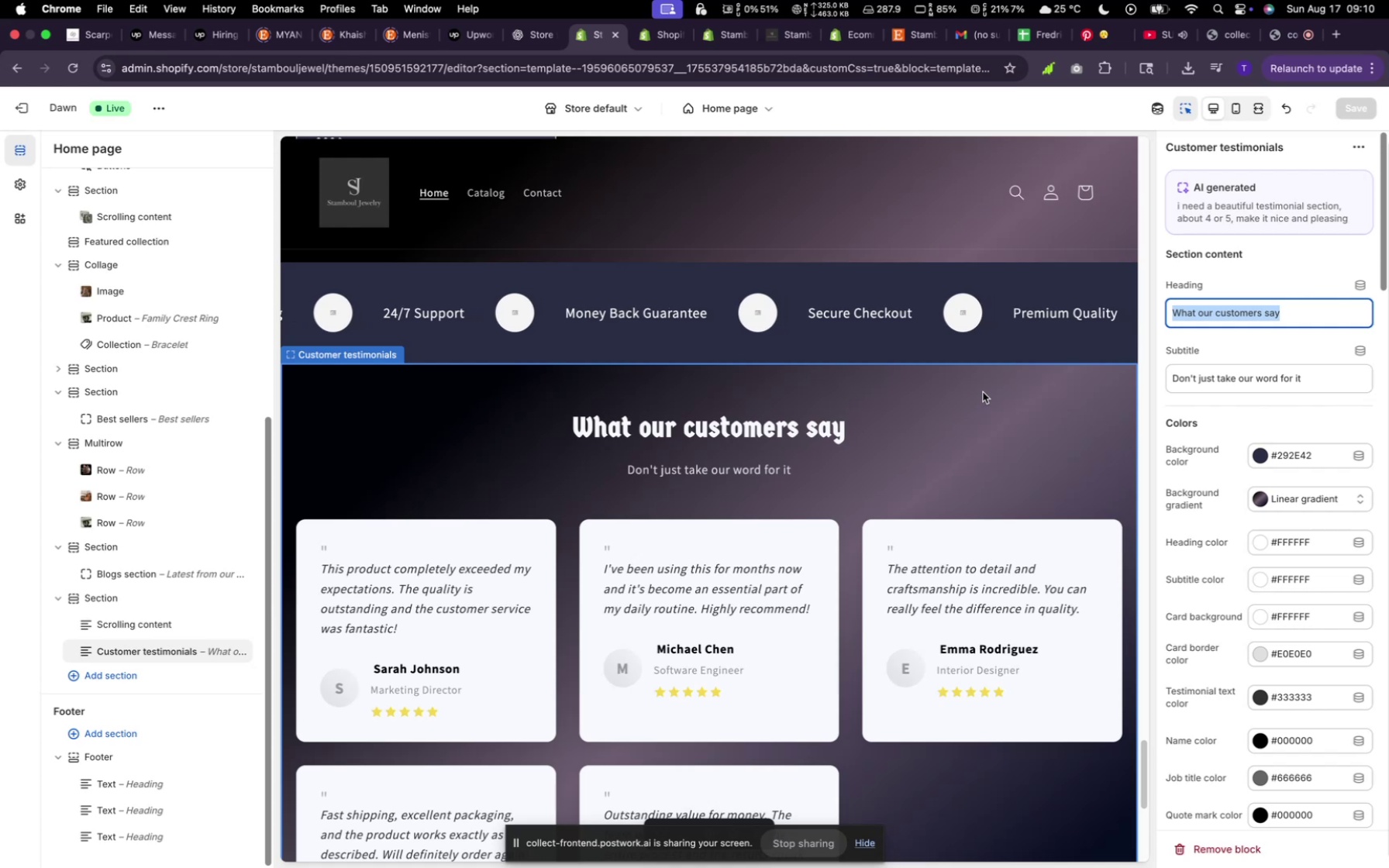 
scroll: coordinate [980, 398], scroll_direction: down, amount: 17.0
 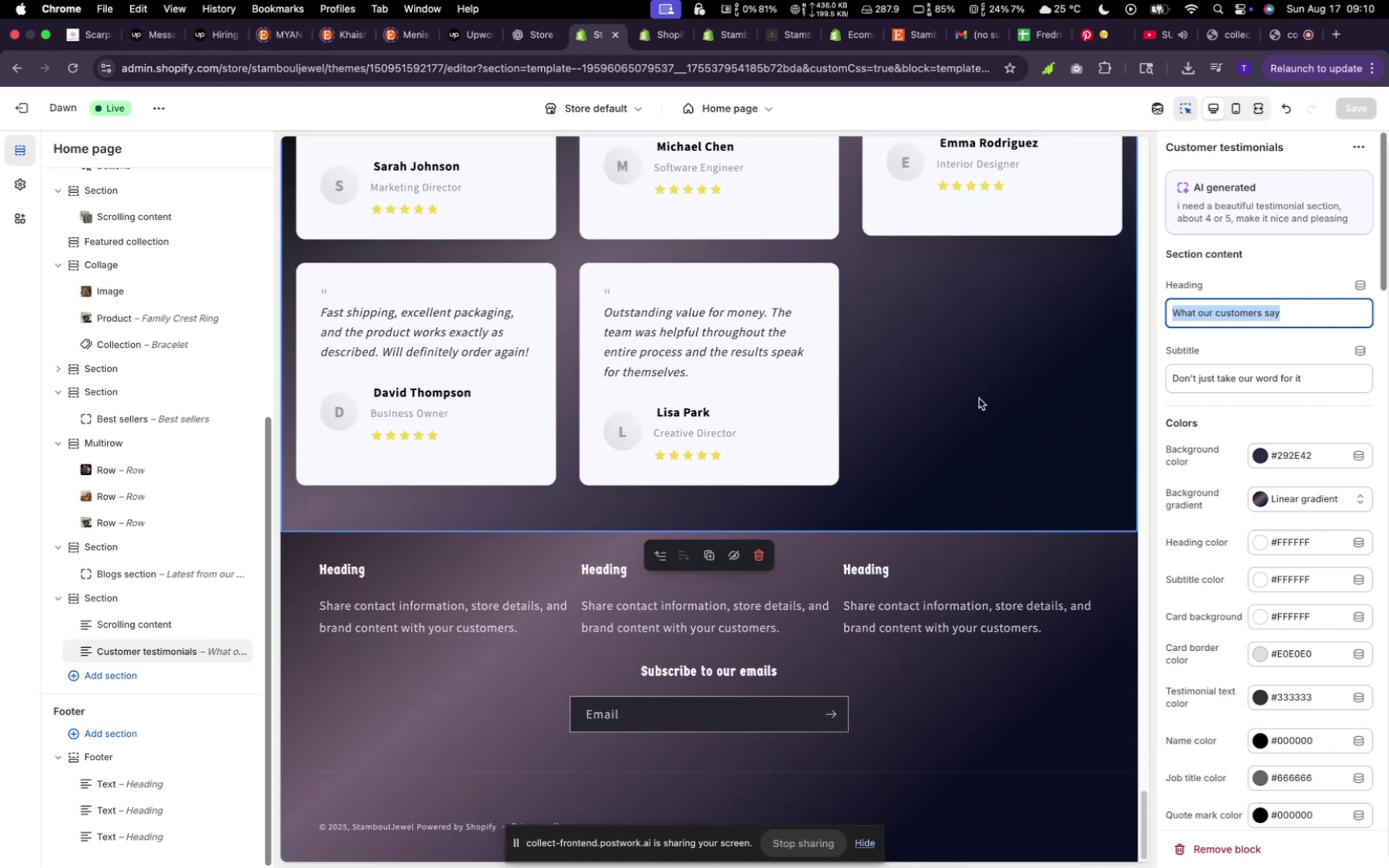 
scroll: coordinate [977, 401], scroll_direction: up, amount: 29.0
 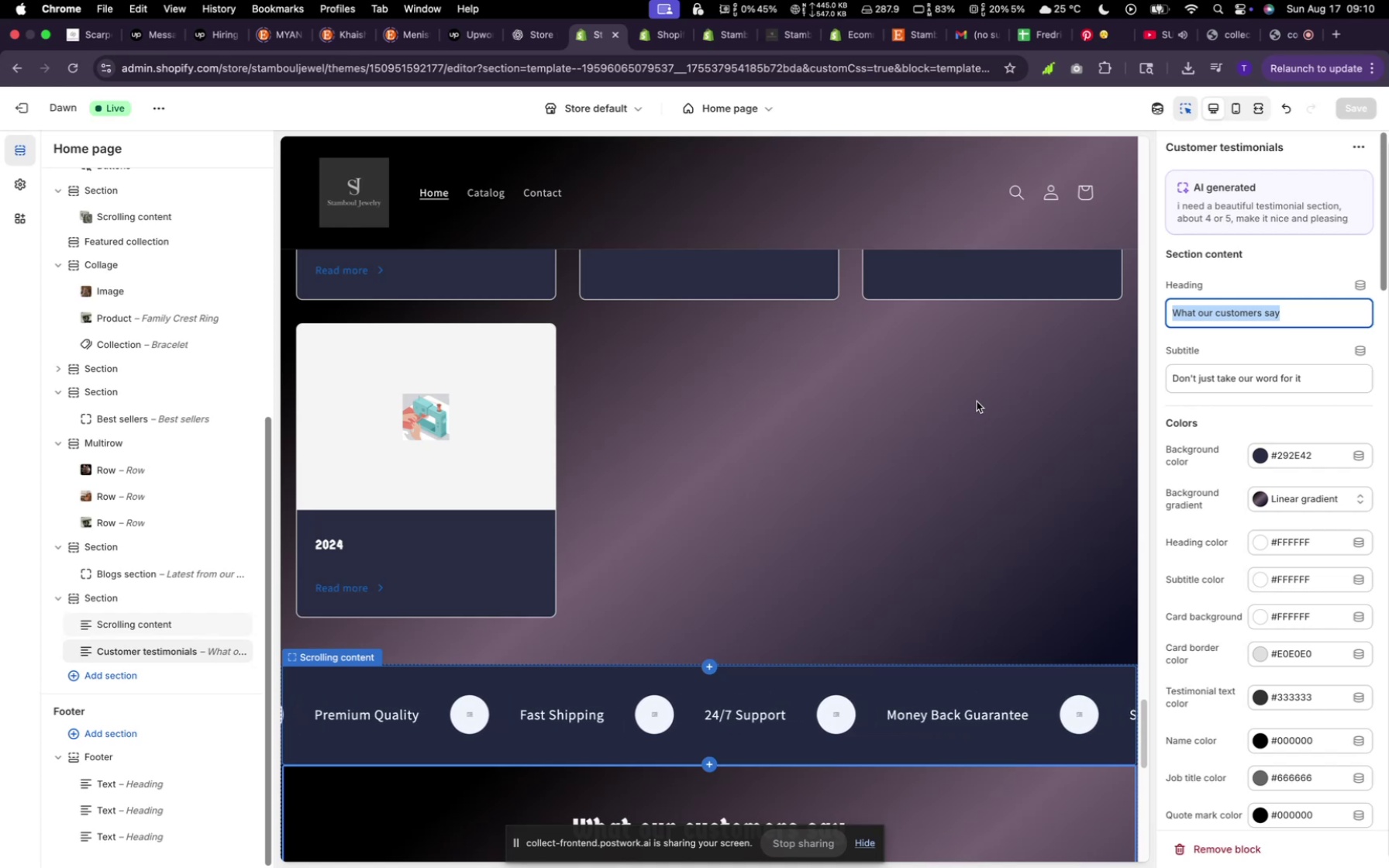 
wait(5.23)
 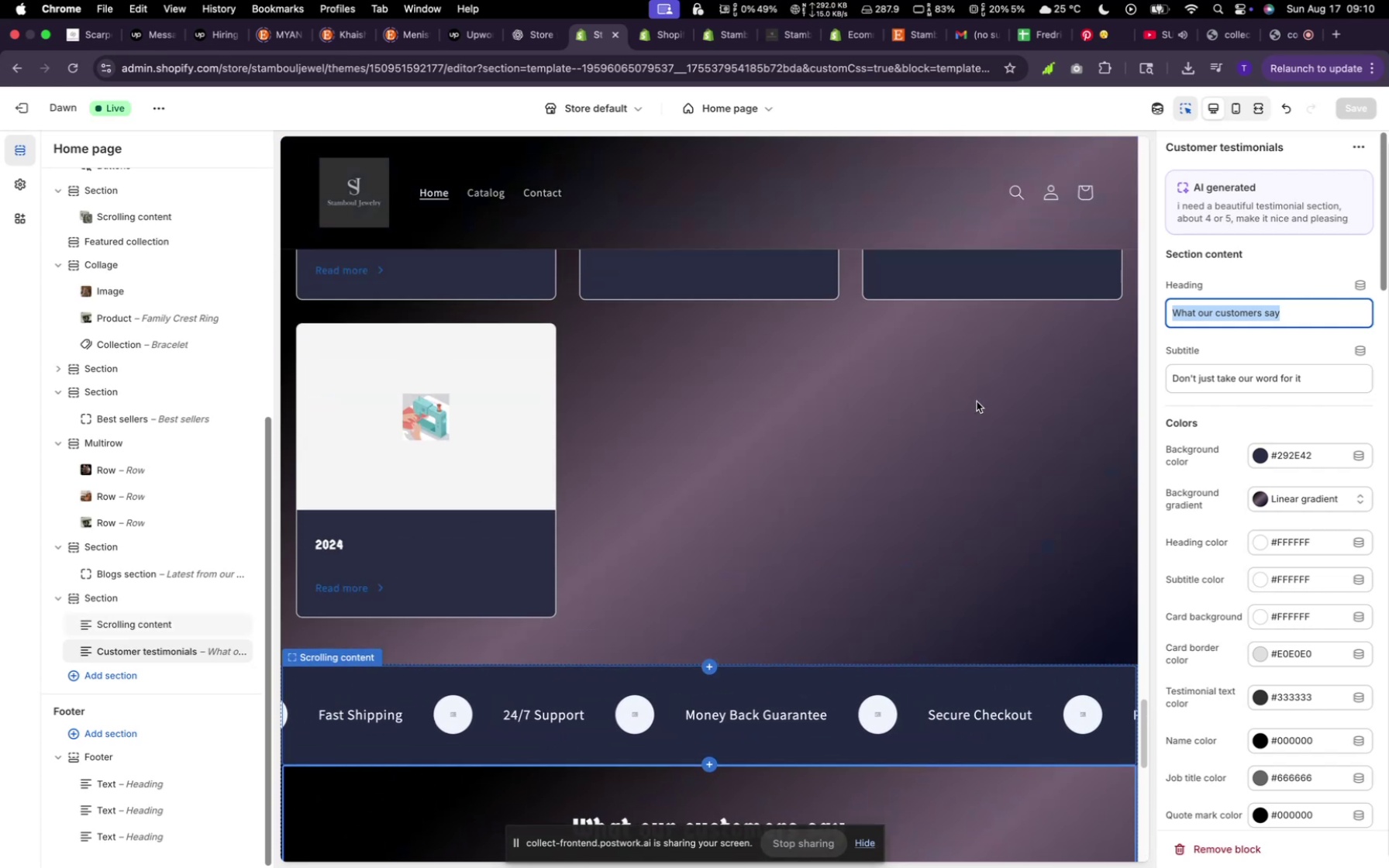 
scroll: coordinate [445, 514], scroll_direction: up, amount: 22.0
 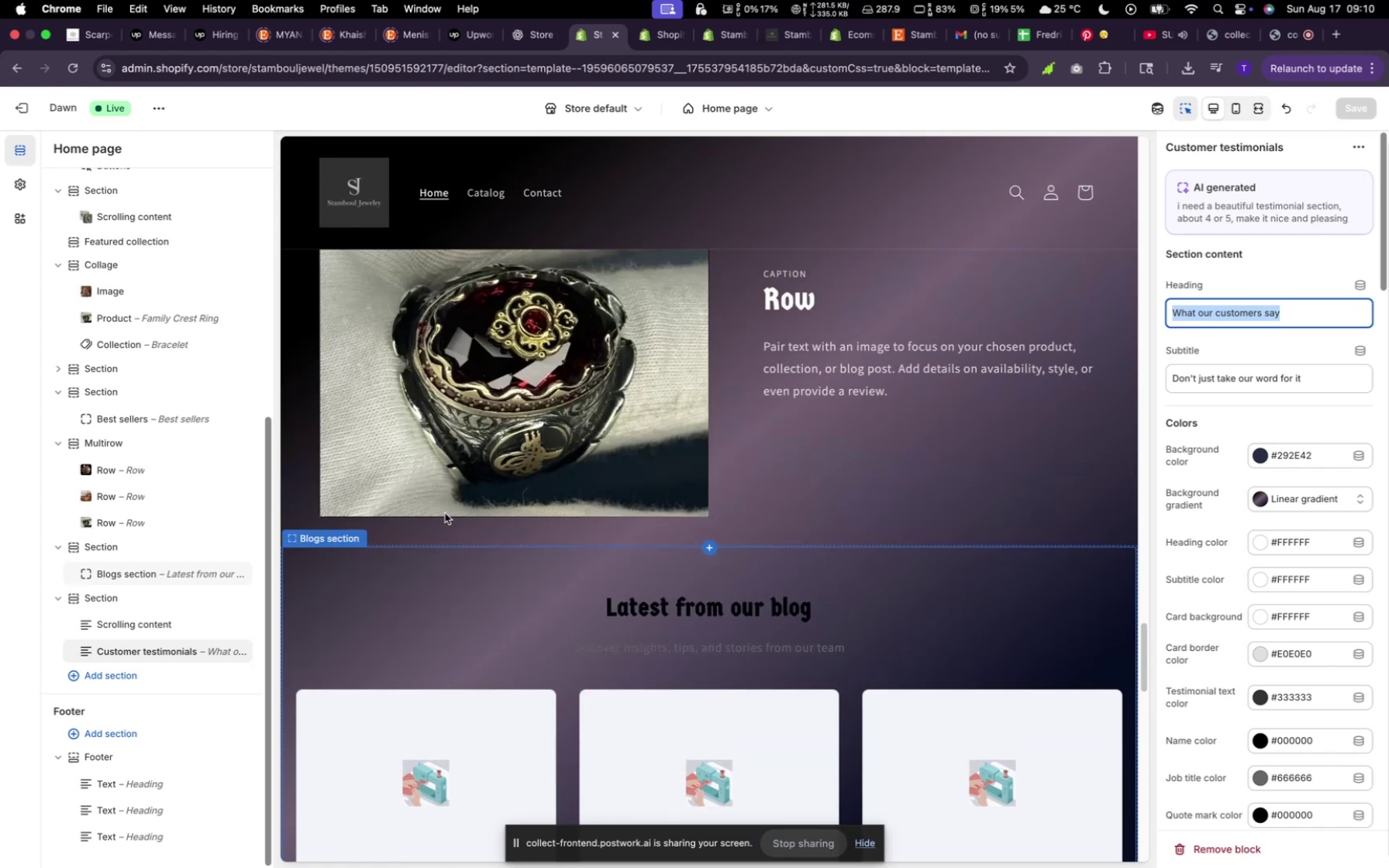 
scroll: coordinate [446, 512], scroll_direction: down, amount: 12.0
 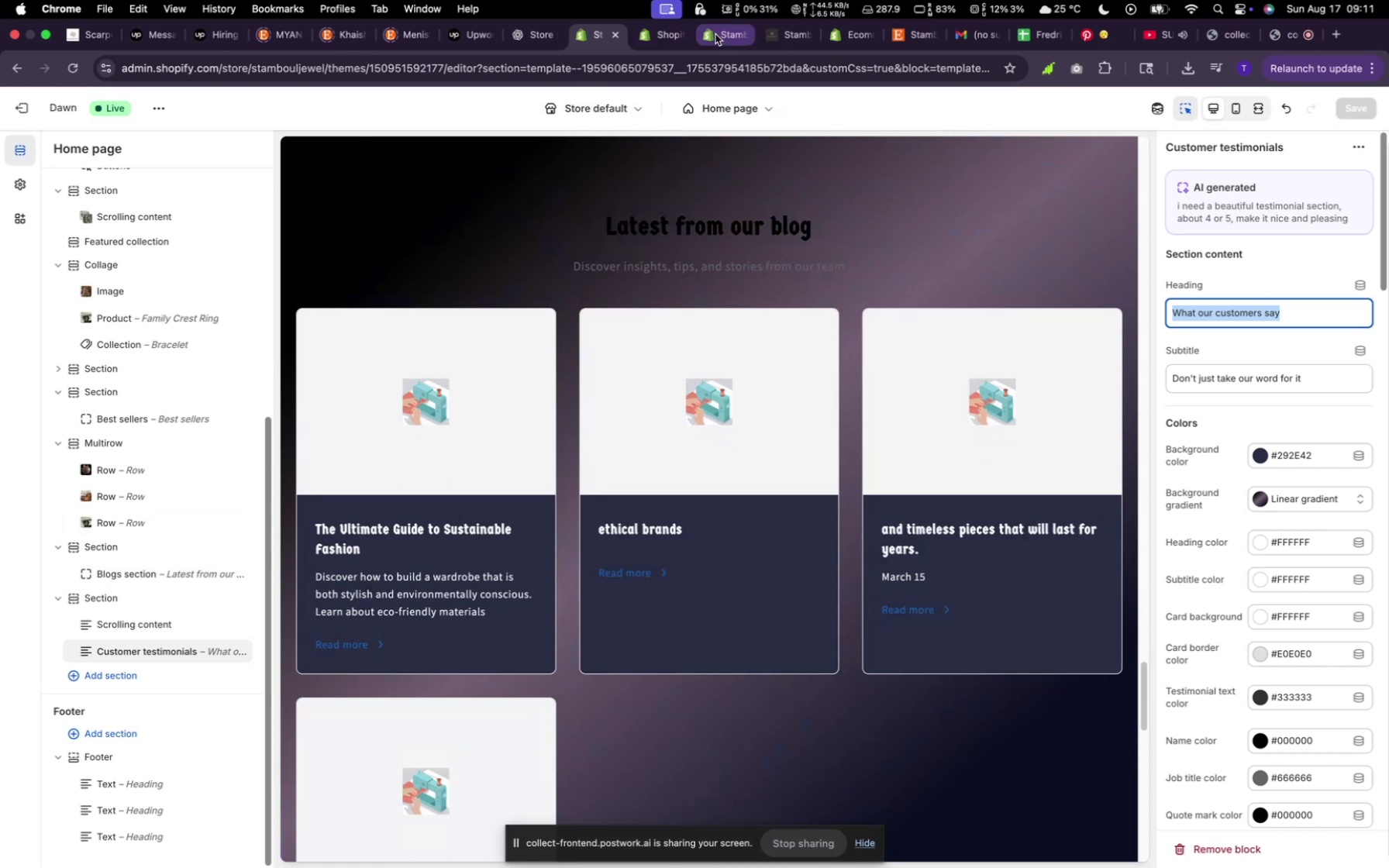 
left_click([667, 36])
 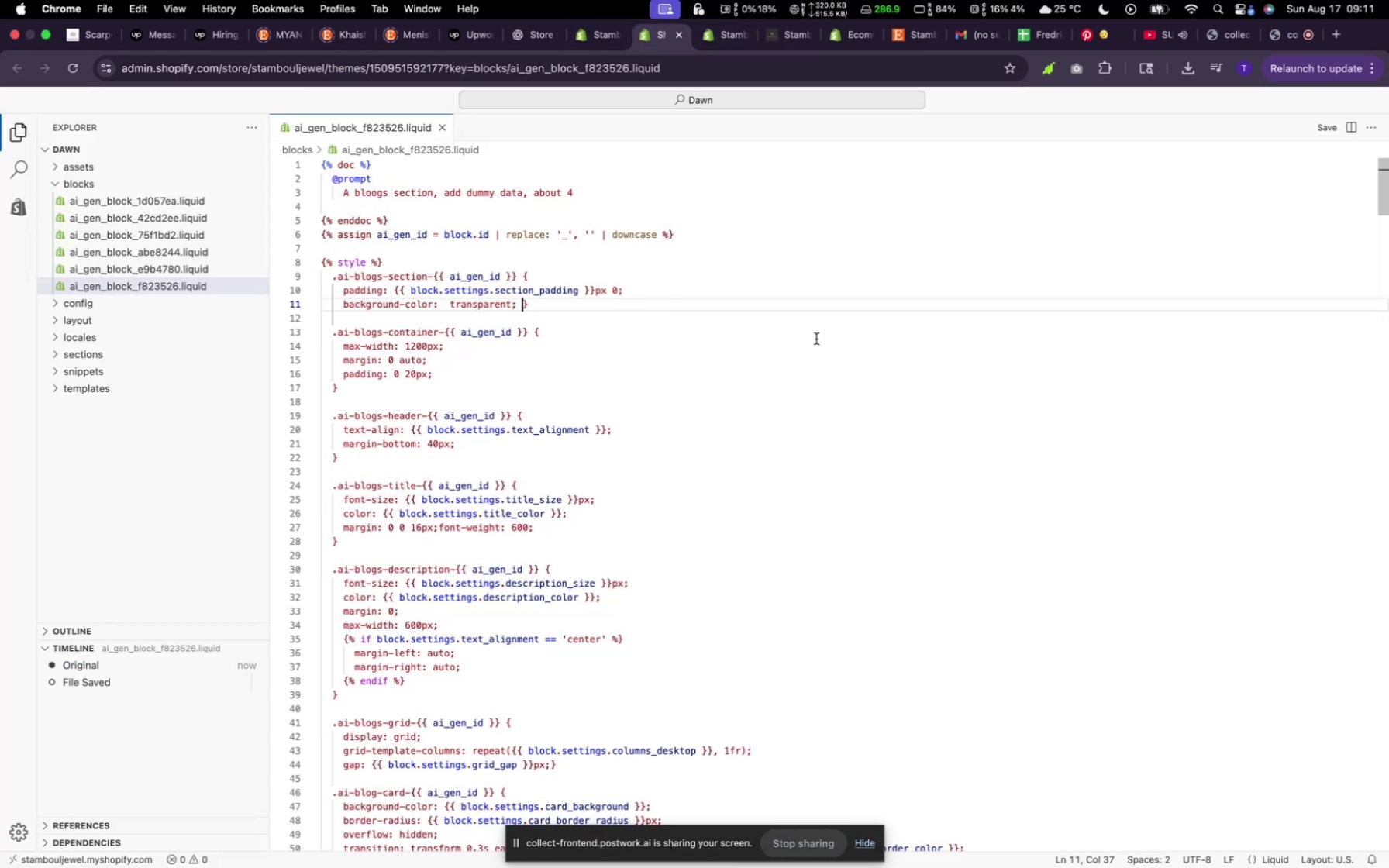 
right_click([881, 365])
 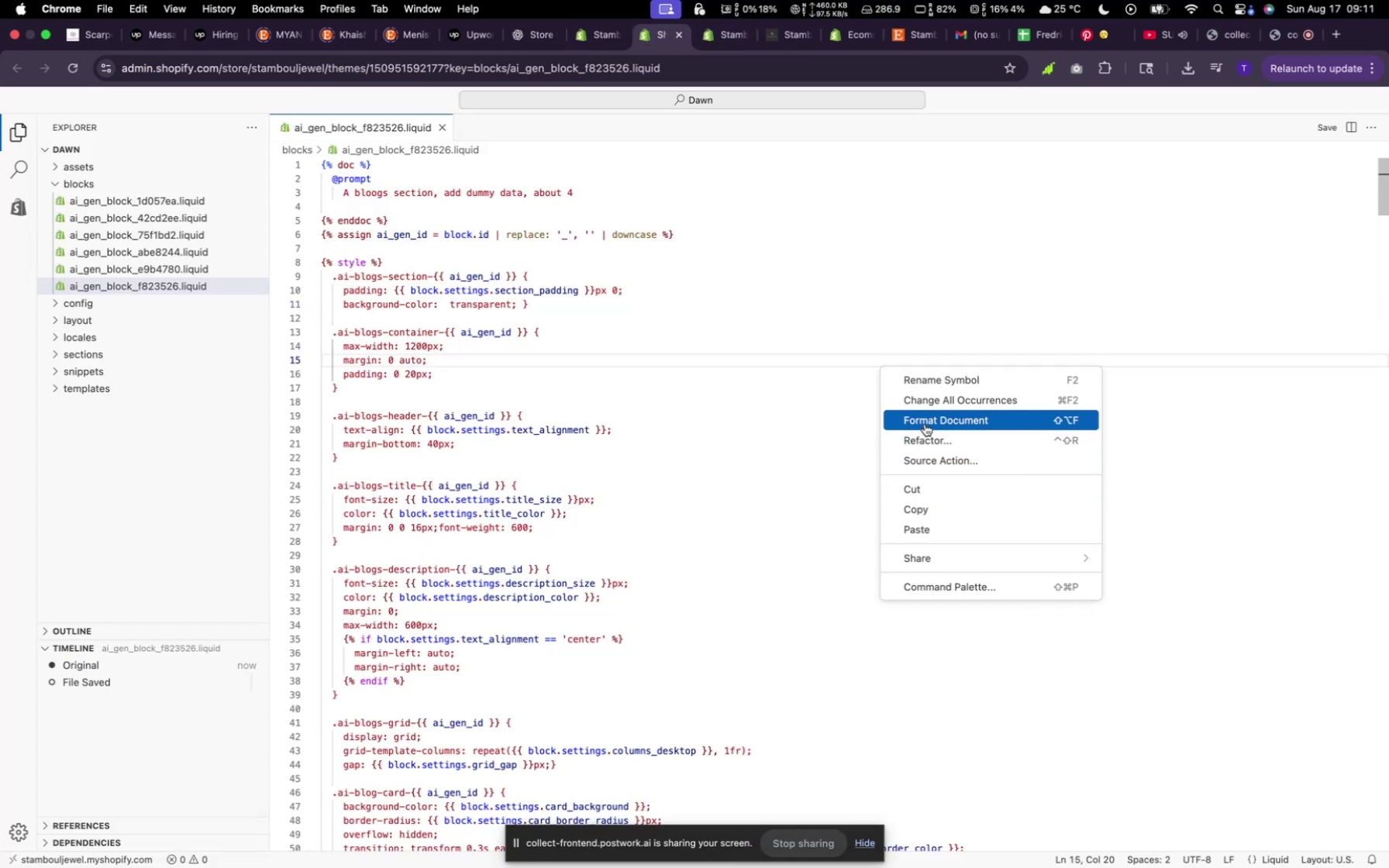 
left_click([925, 423])
 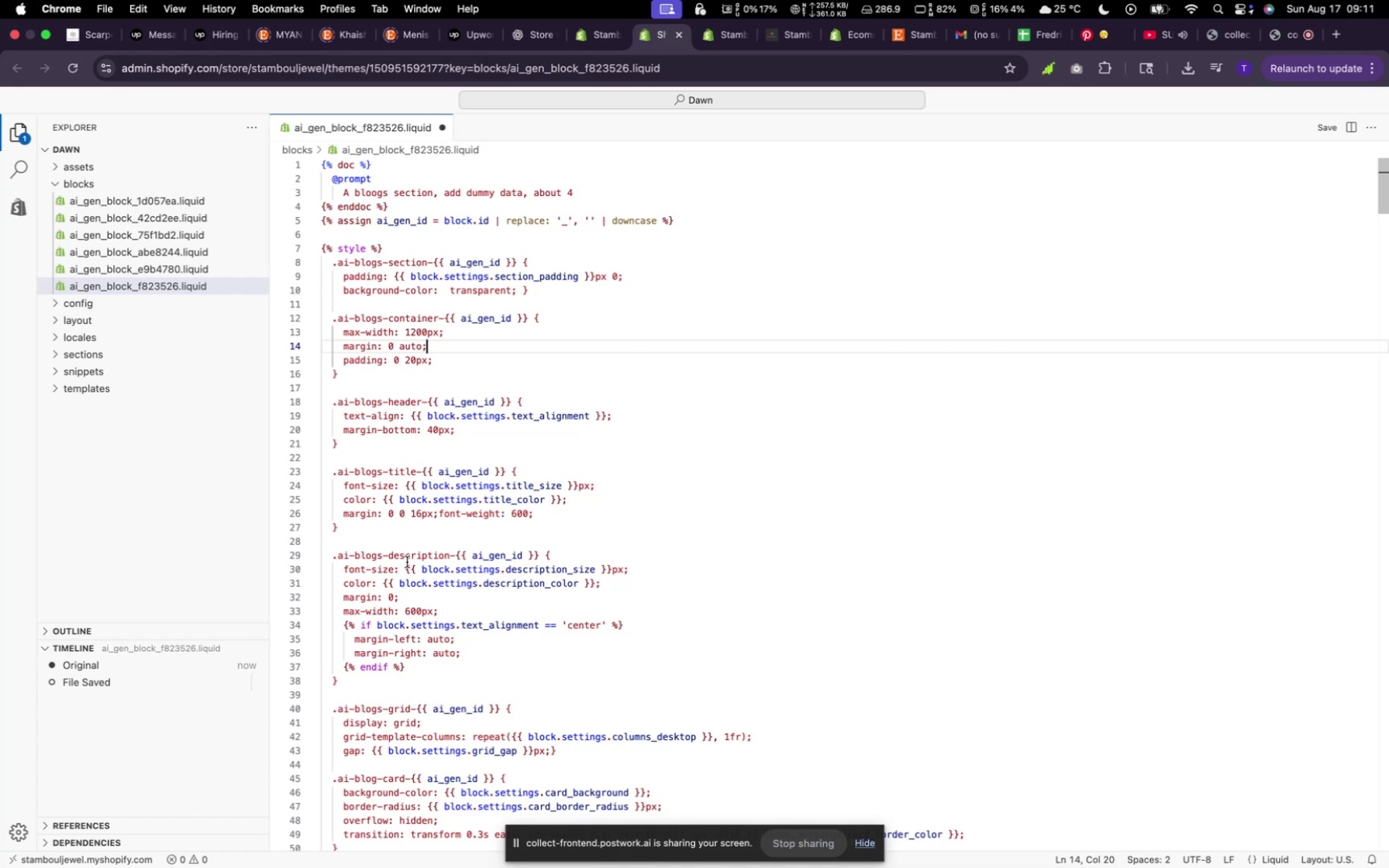 
scroll: coordinate [408, 552], scroll_direction: down, amount: 4.0
 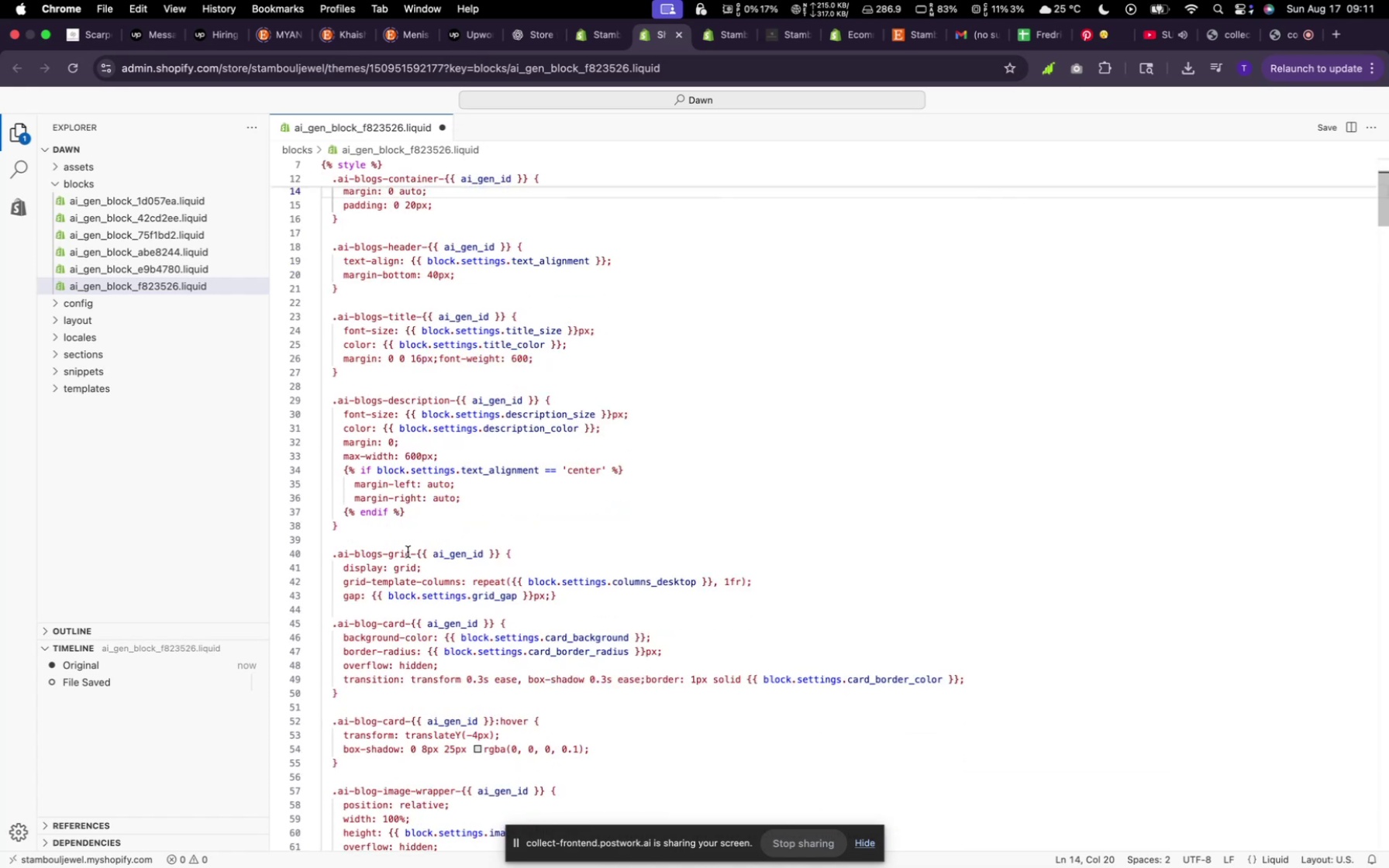 
scroll: coordinate [408, 552], scroll_direction: up, amount: 4.0
 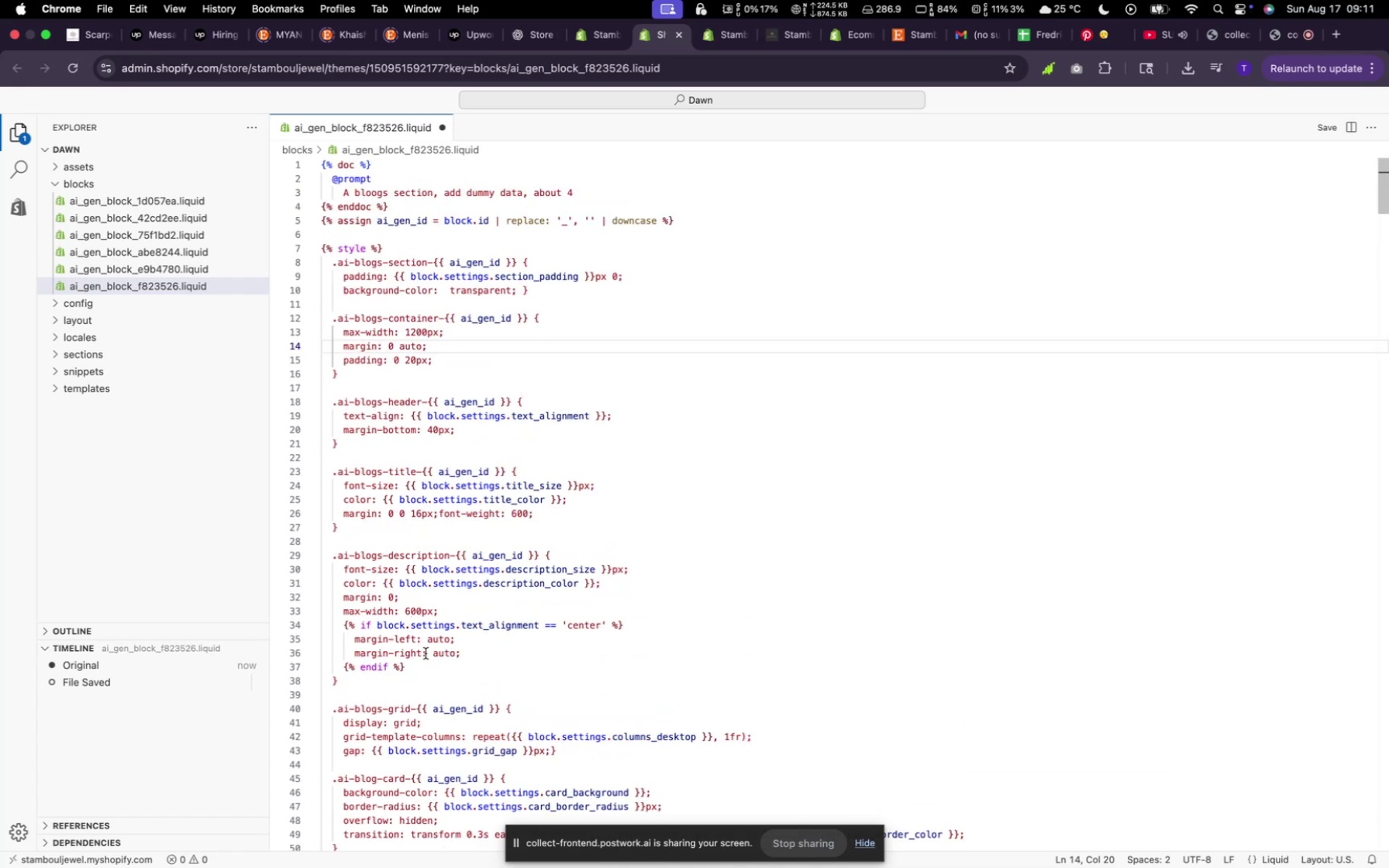 
scroll: coordinate [471, 686], scroll_direction: down, amount: 4.0
 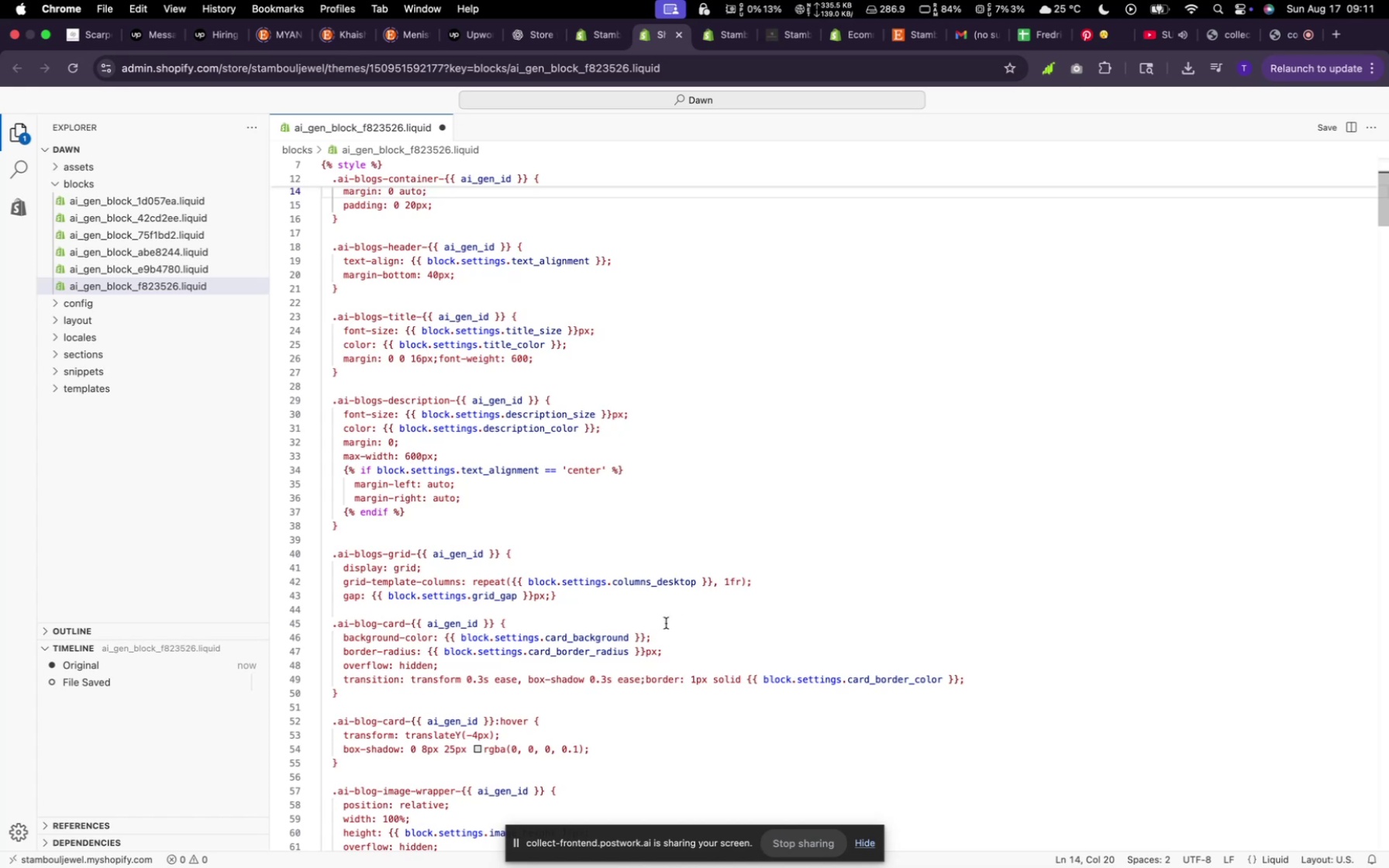 
wait(5.98)
 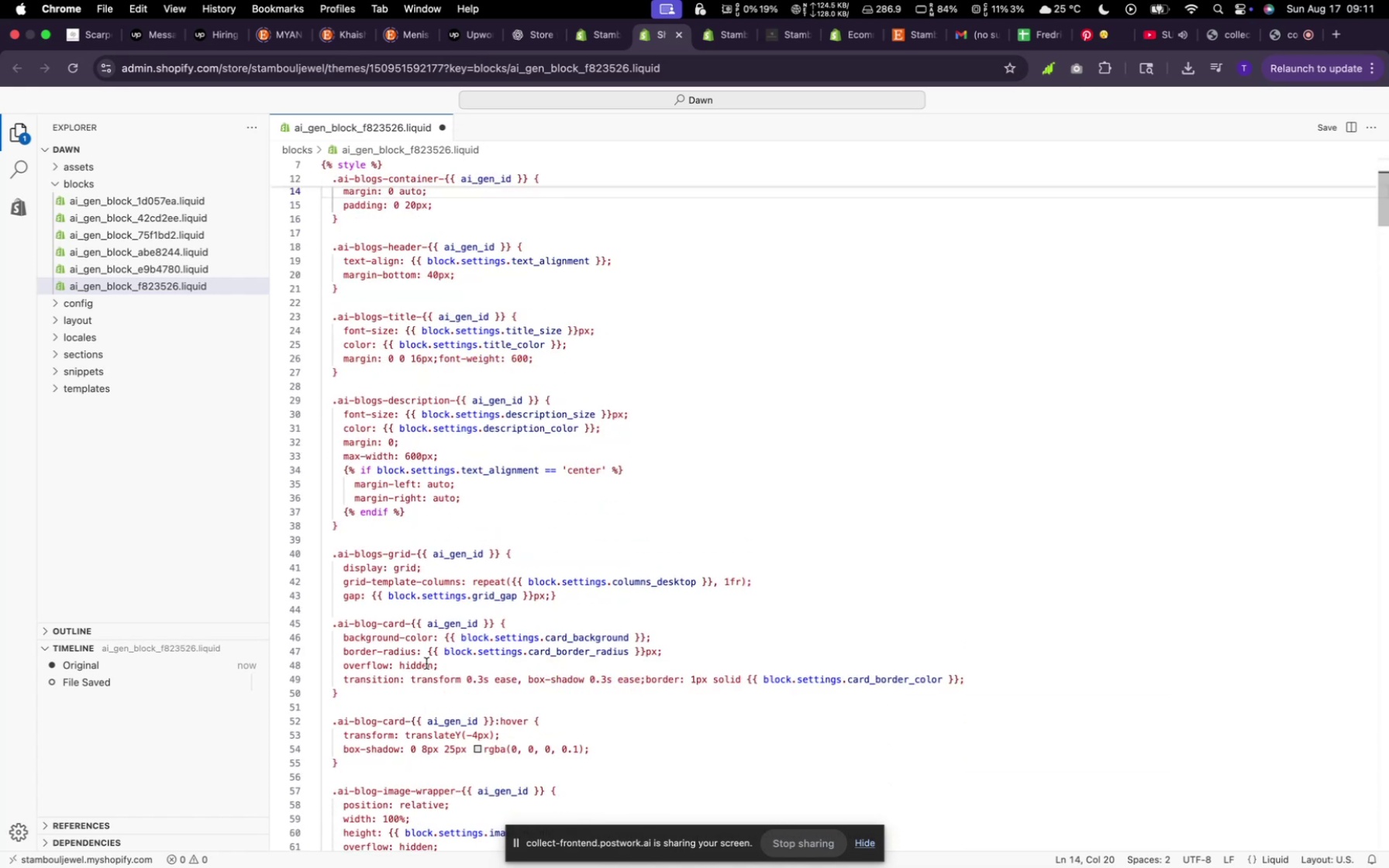 
left_click_drag(start_coordinate=[646, 636], to_coordinate=[443, 639])
 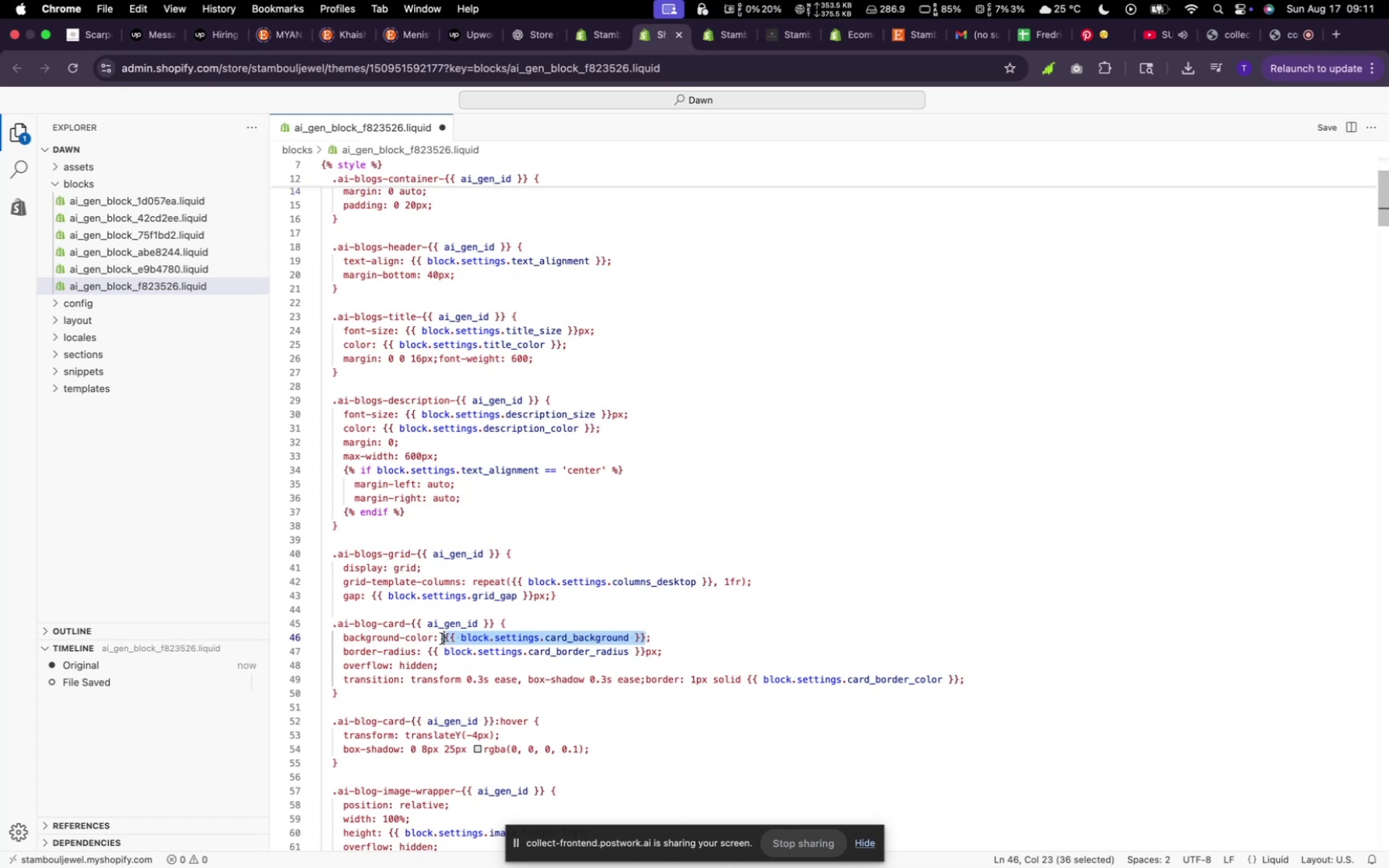 
type( transaprent)
 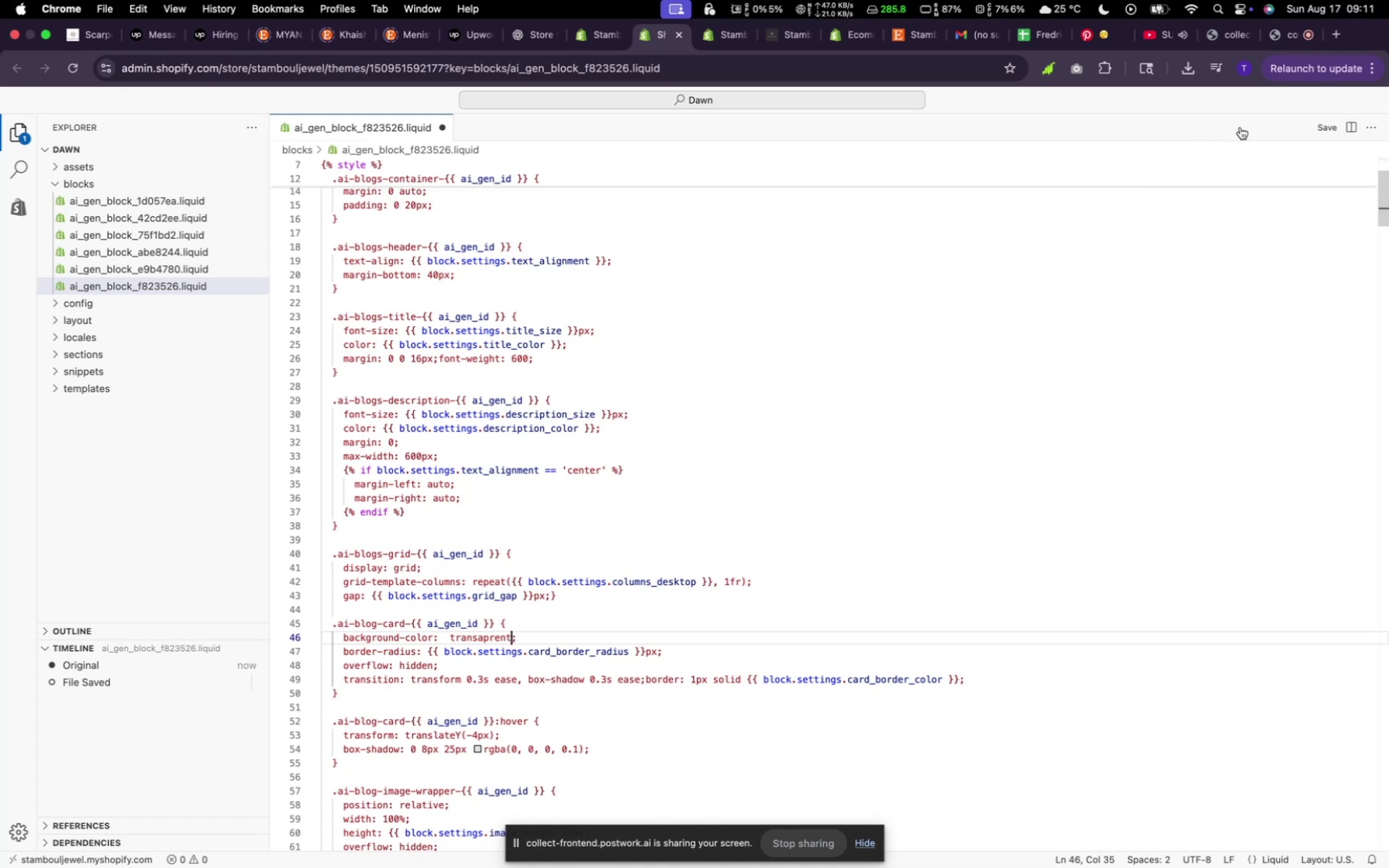 
left_click([1335, 129])
 